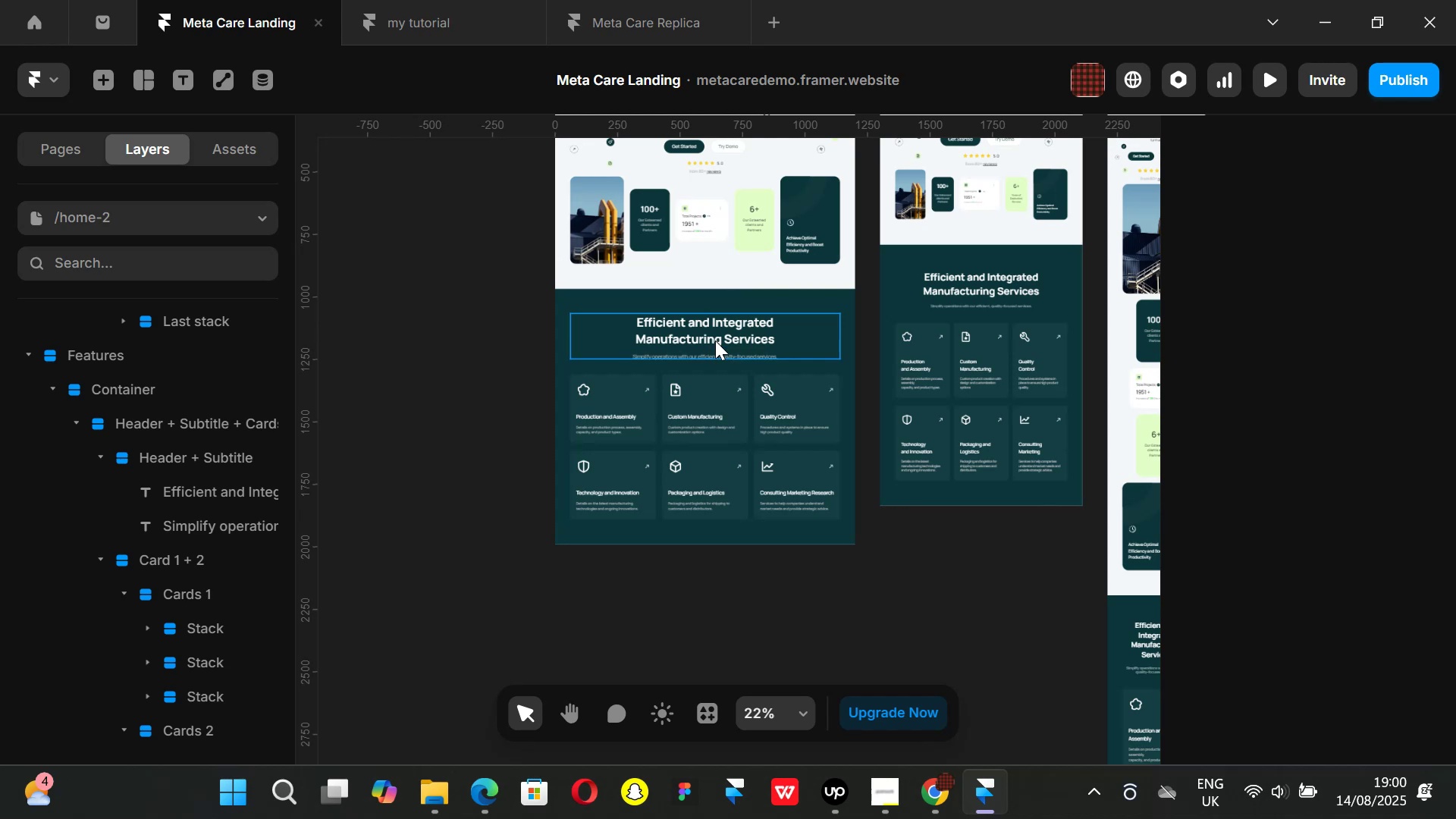 
key(Control+P)
 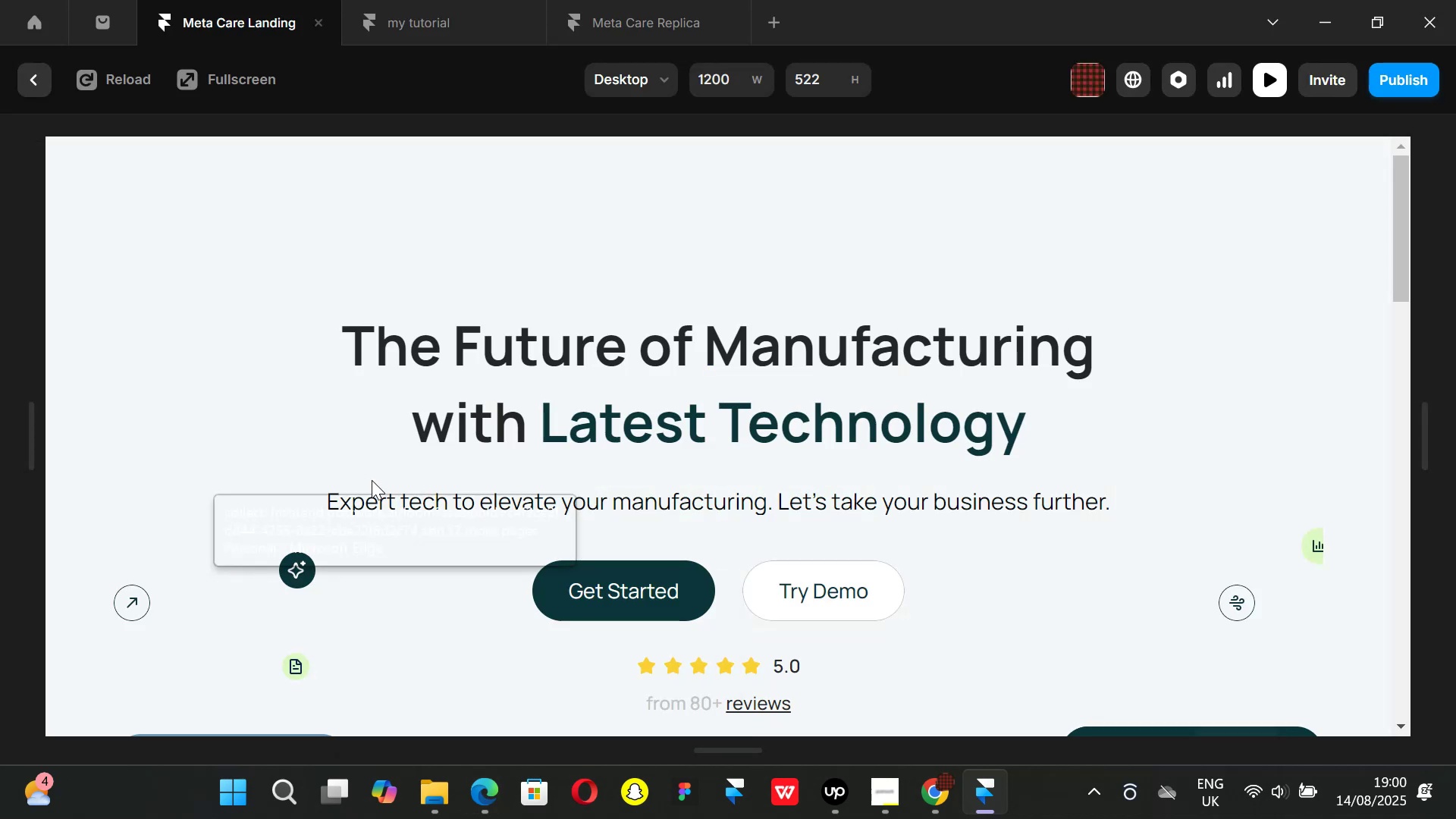 
wait(6.95)
 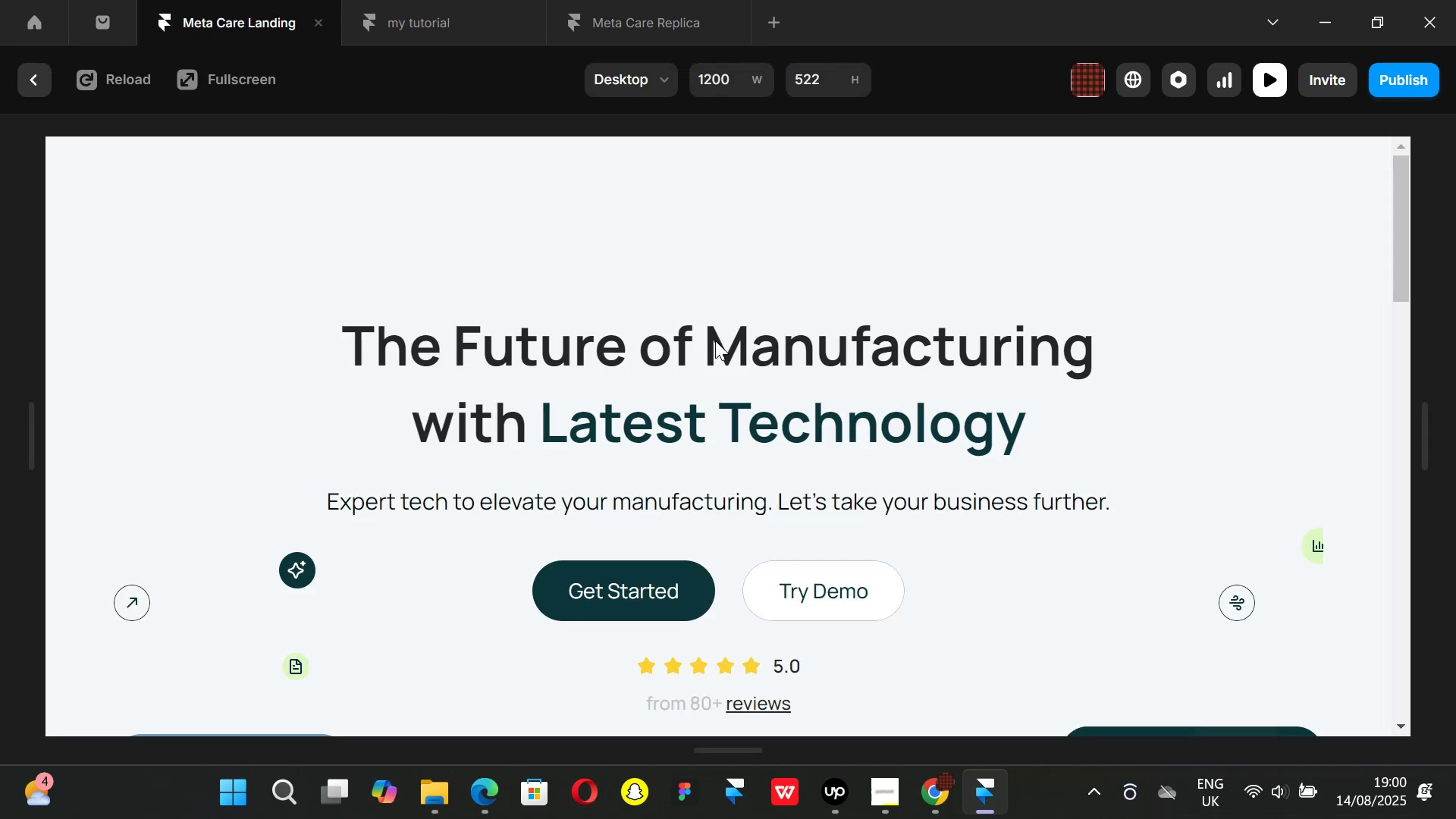 
scroll: coordinate [328, 648], scroll_direction: none, amount: 0.0
 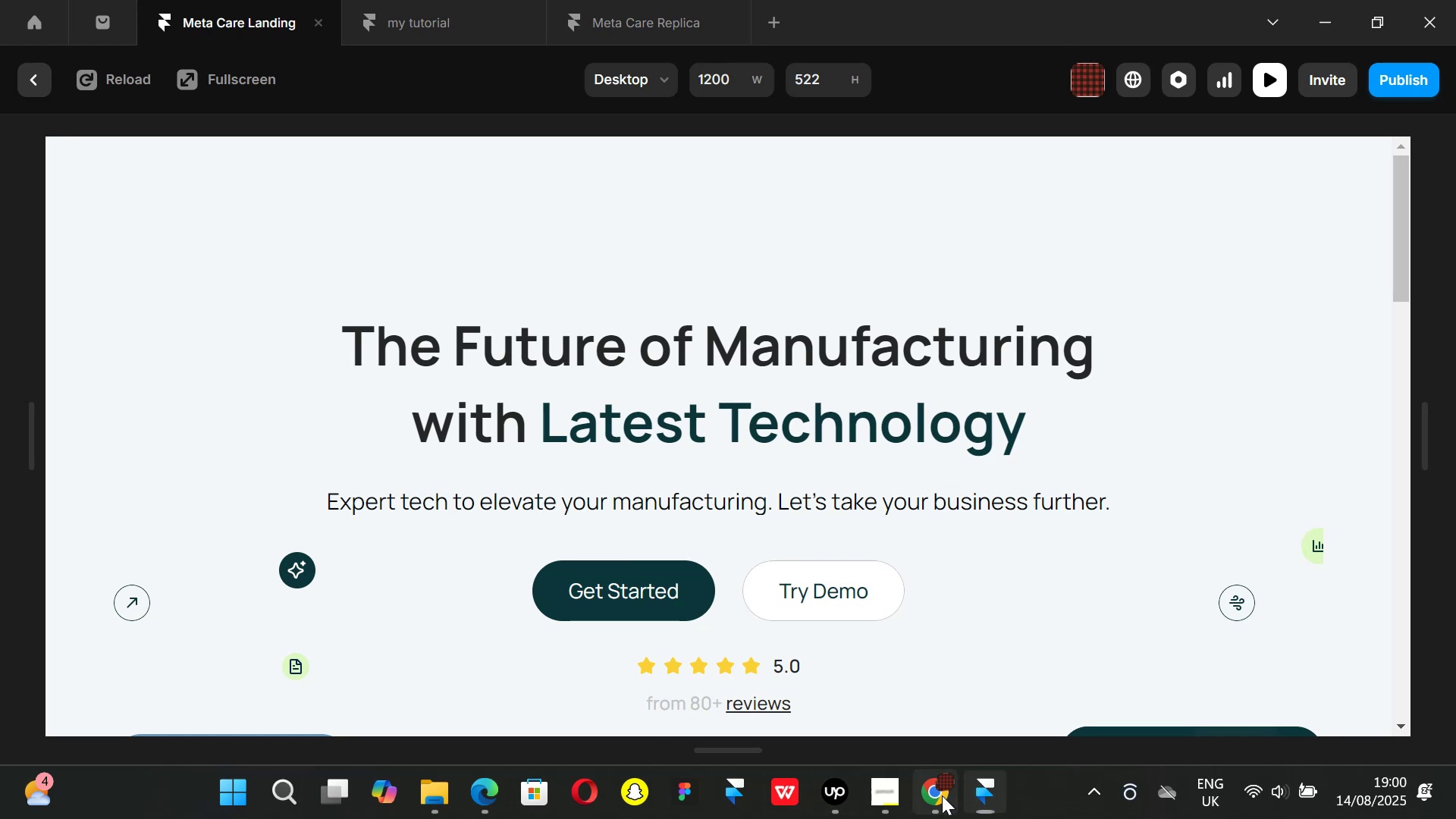 
scroll: coordinate [714, 444], scroll_direction: up, amount: 3.0
 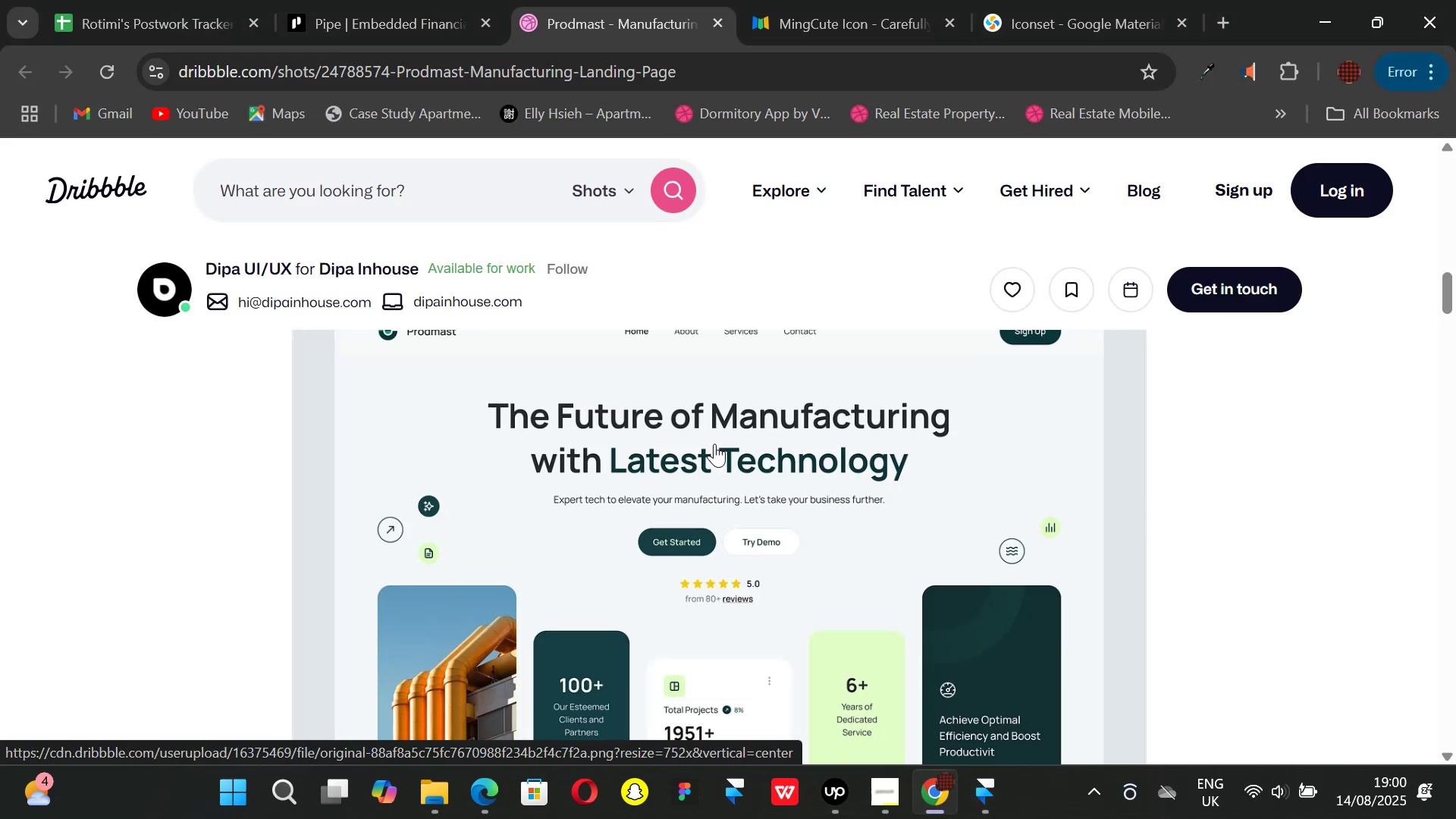 
scroll: coordinate [726, 486], scroll_direction: down, amount: 2.0
 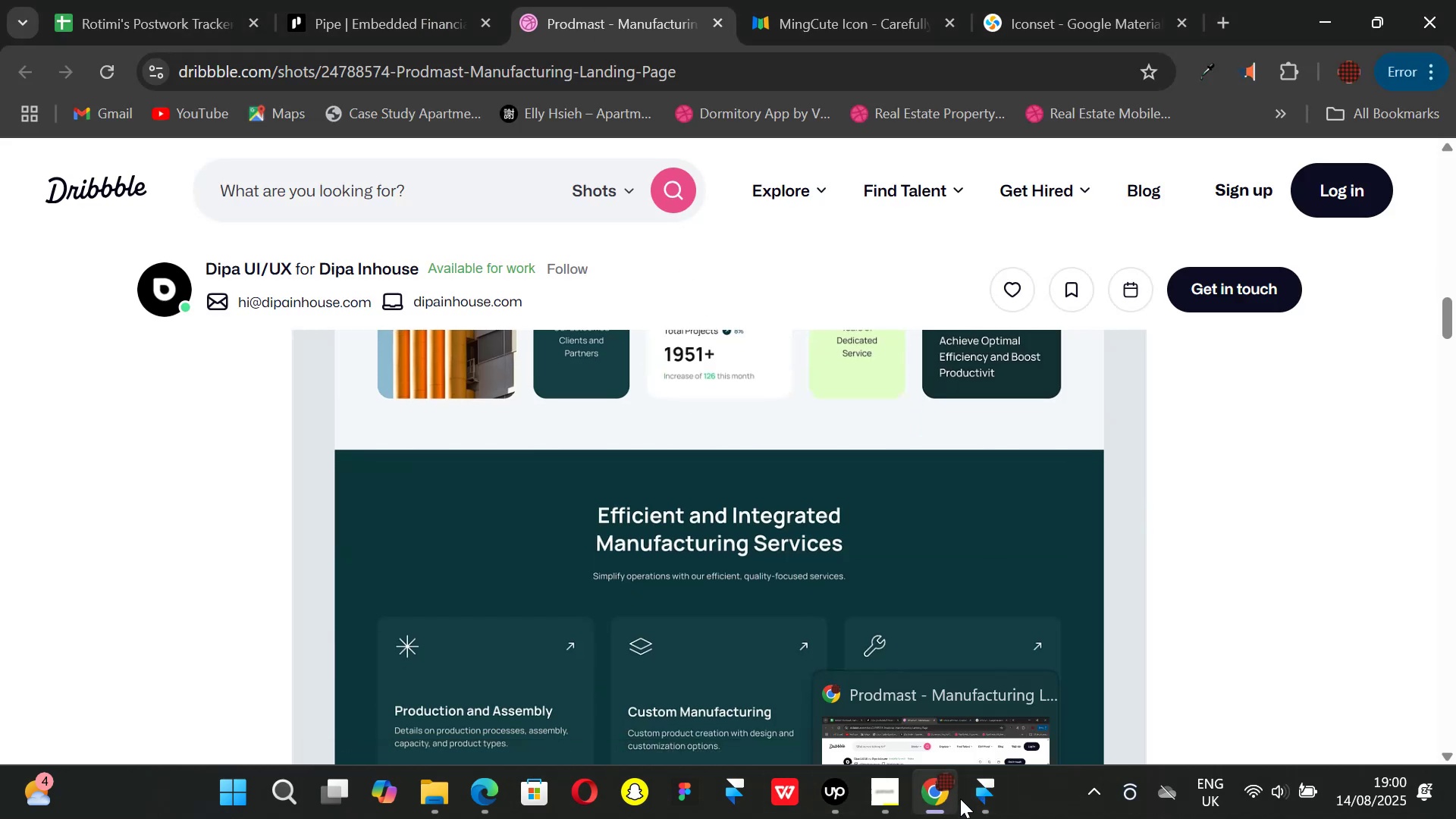 
left_click([971, 802])
 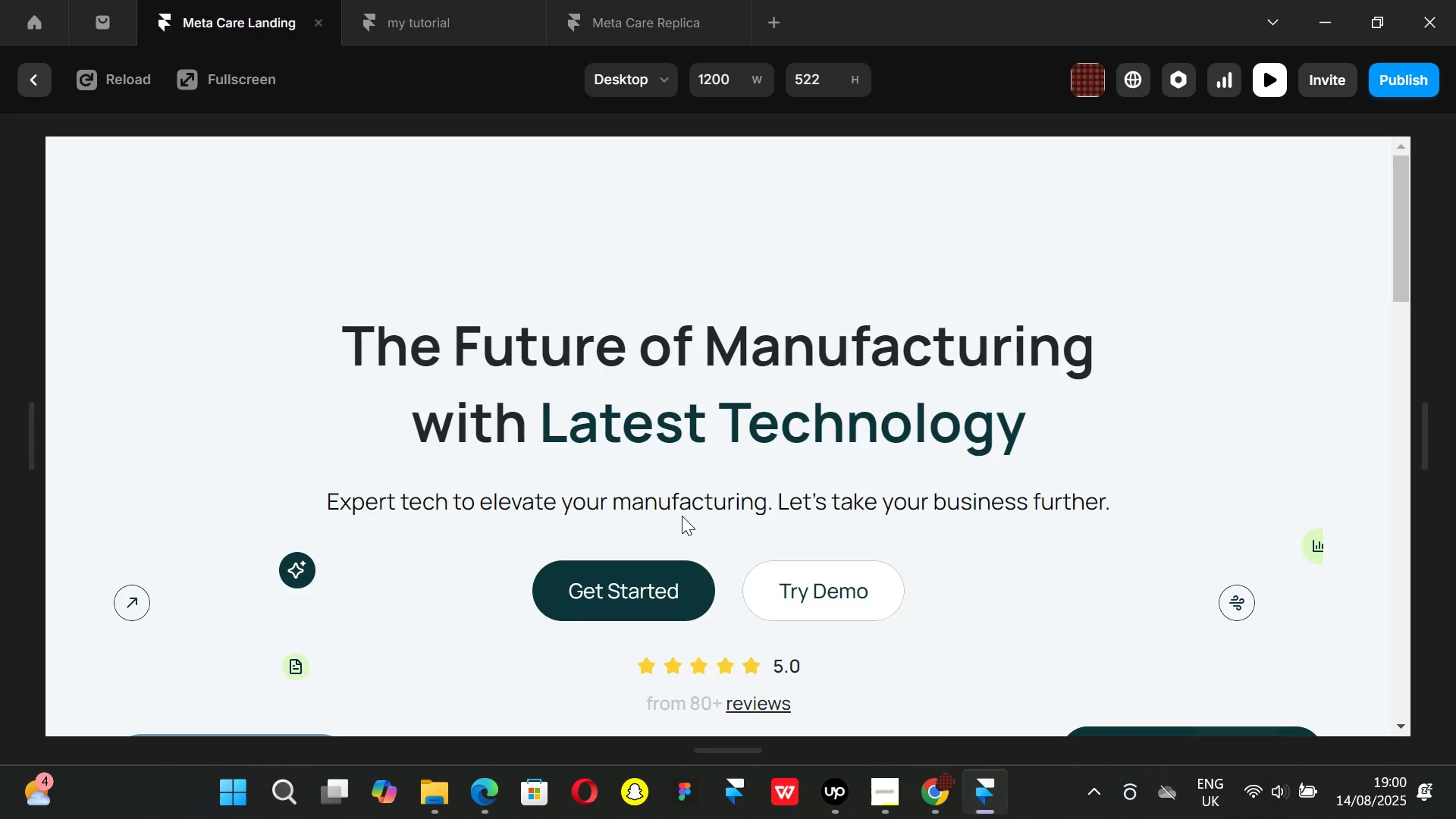 
scroll: coordinate [682, 516], scroll_direction: down, amount: 2.0
 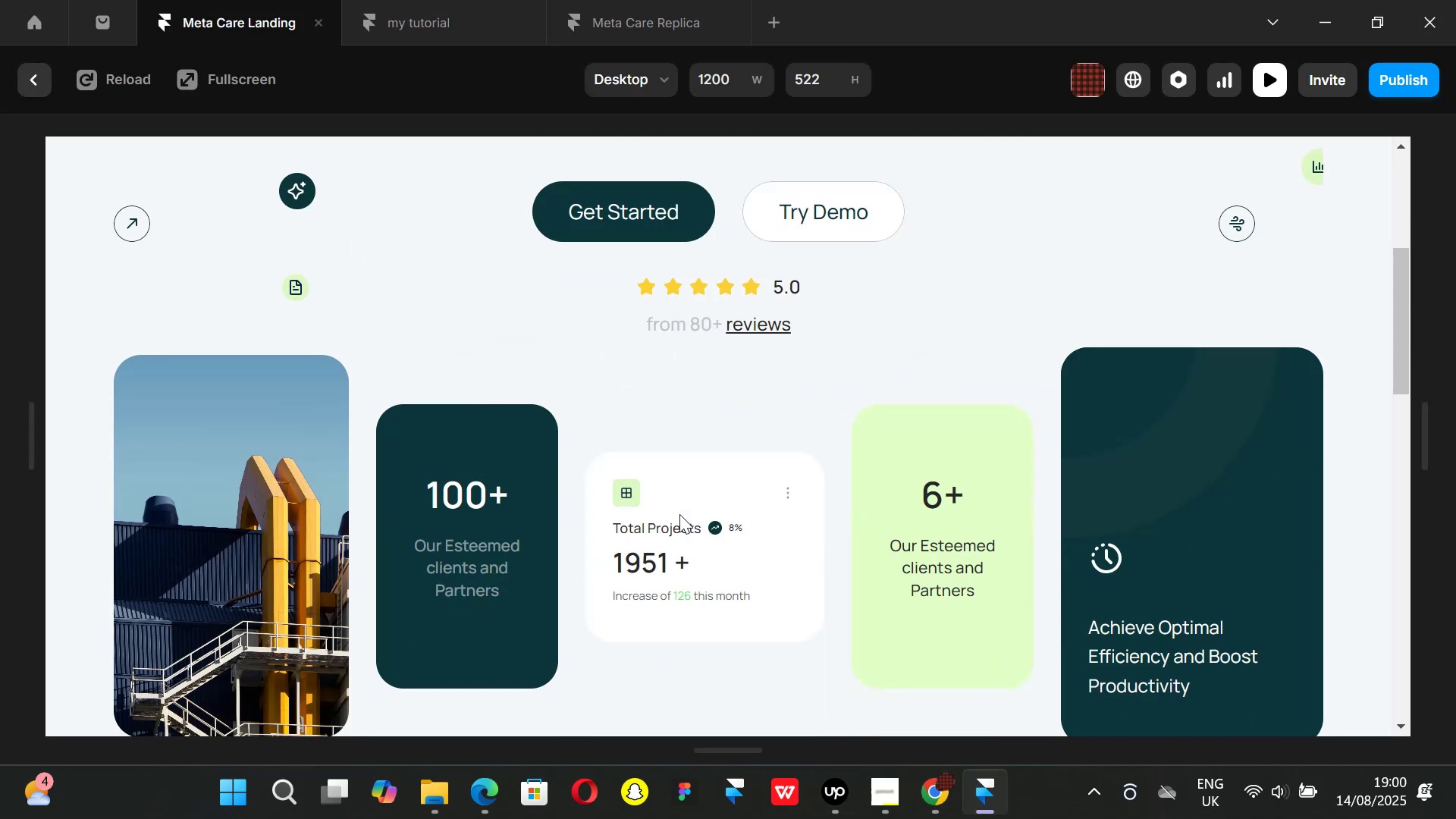 
scroll: coordinate [679, 514], scroll_direction: none, amount: 0.0
 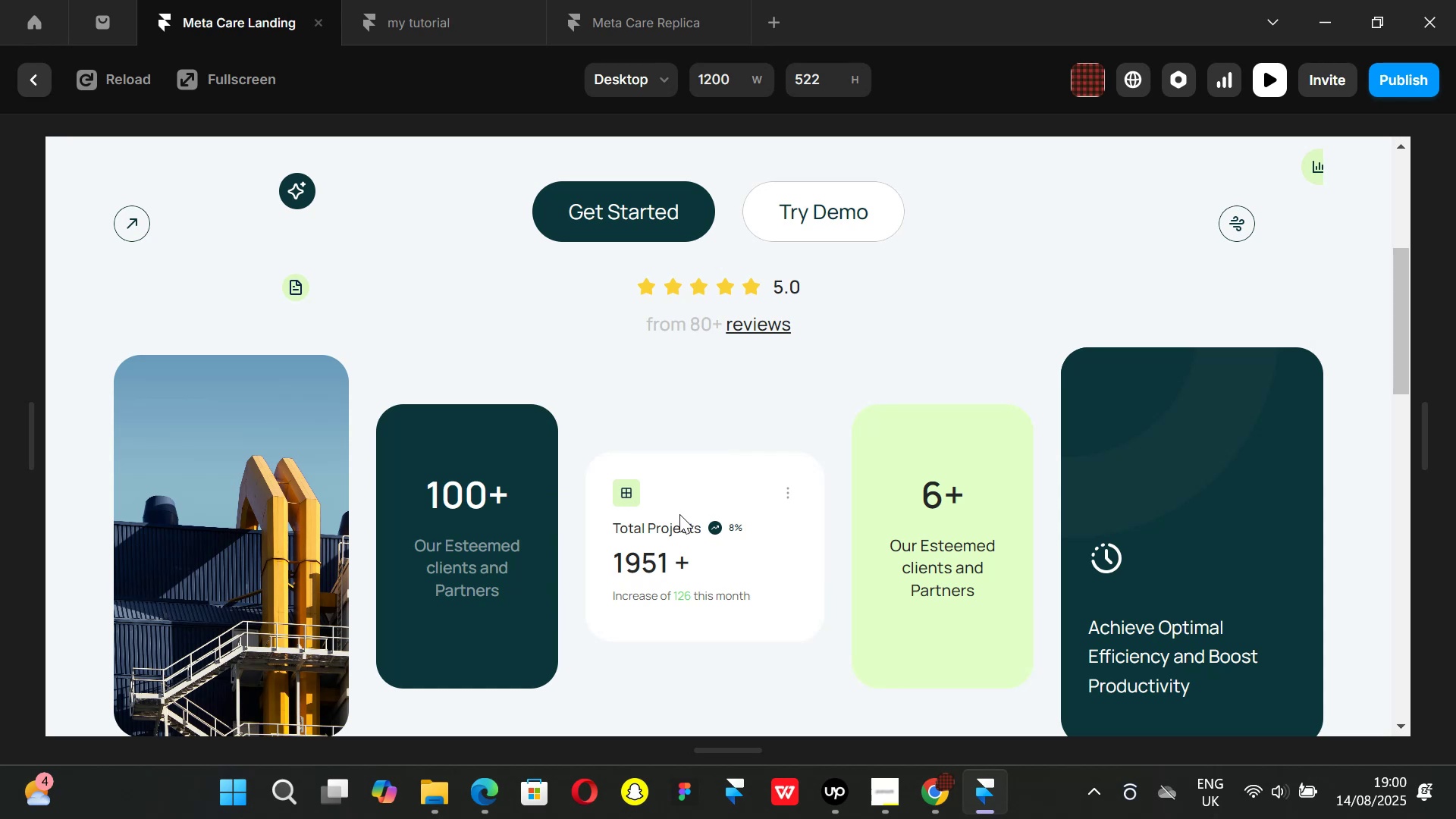 
scroll: coordinate [679, 514], scroll_direction: down, amount: 6.0
 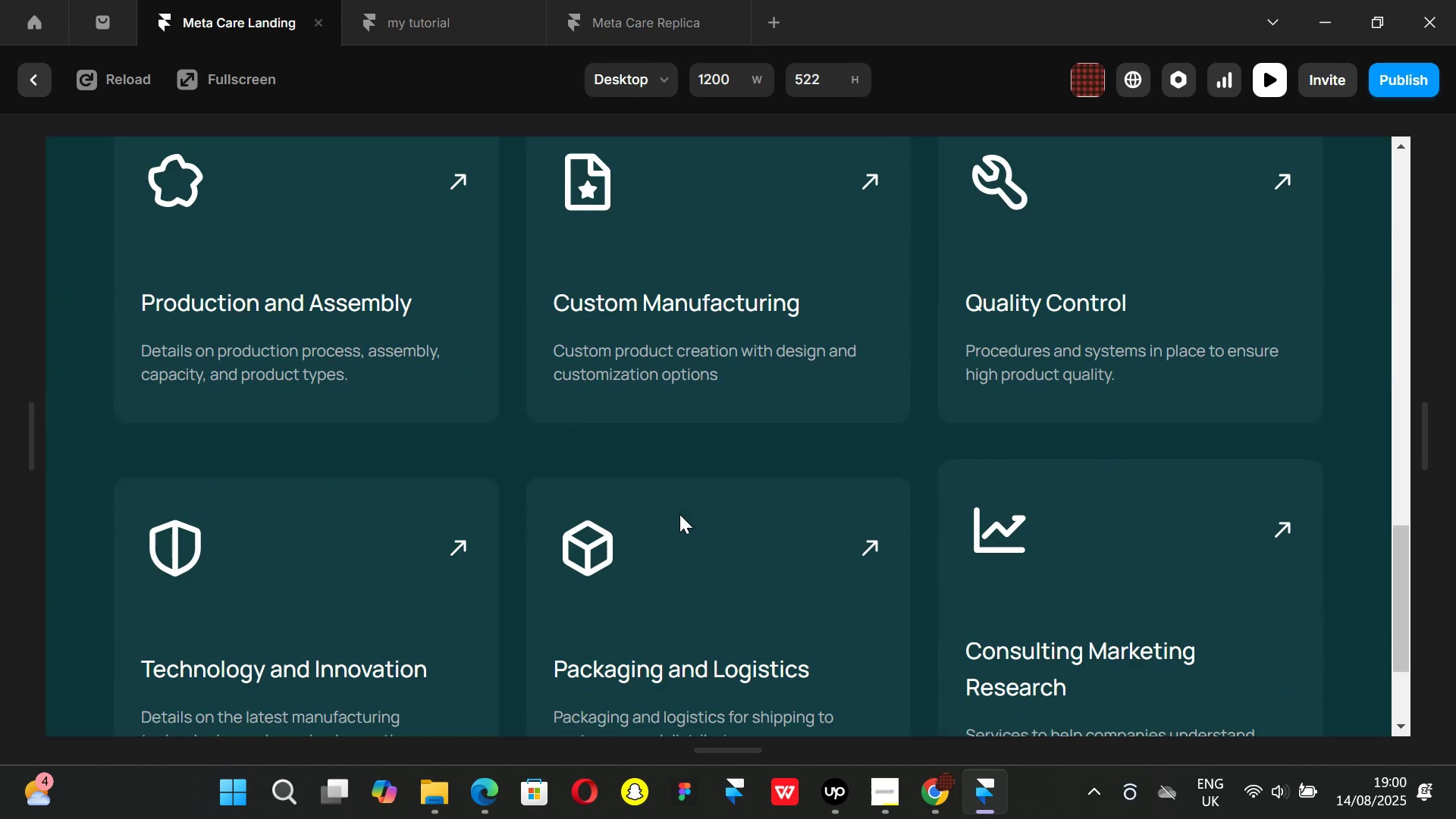 
scroll: coordinate [679, 514], scroll_direction: none, amount: 0.0
 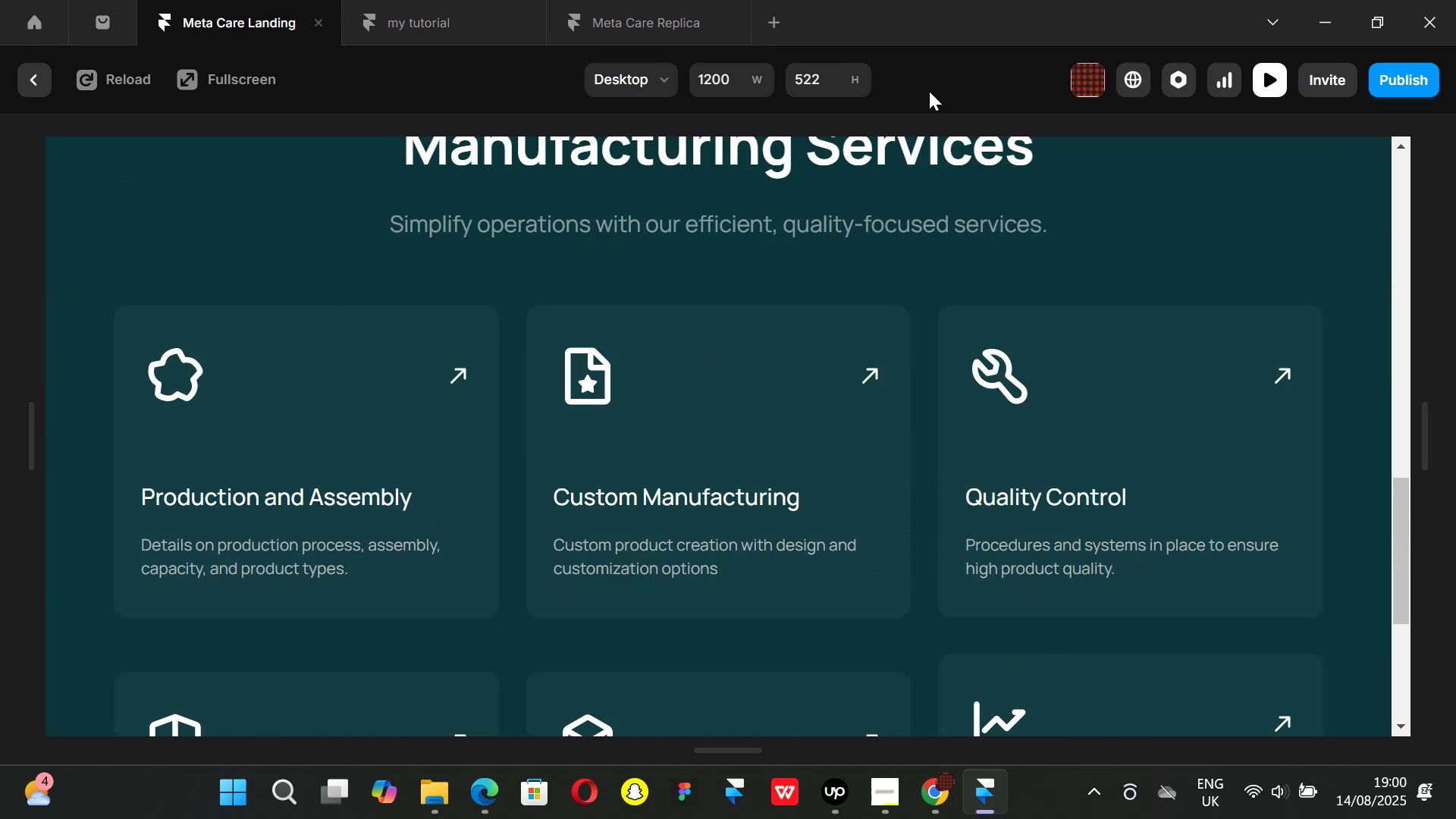 
key(Control+ControlLeft)
 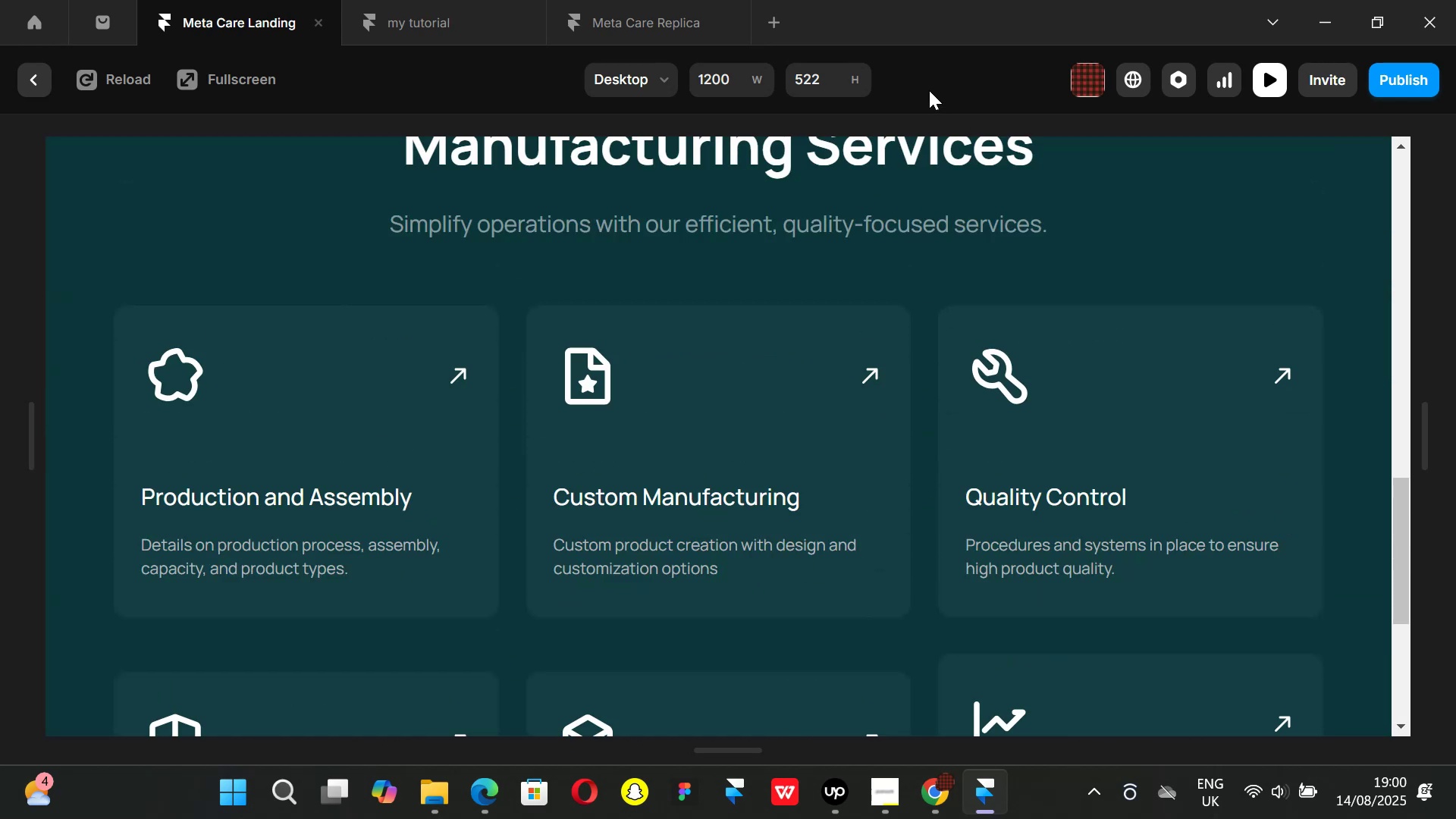 
scroll: coordinate [929, 90], scroll_direction: down, amount: 4.0
 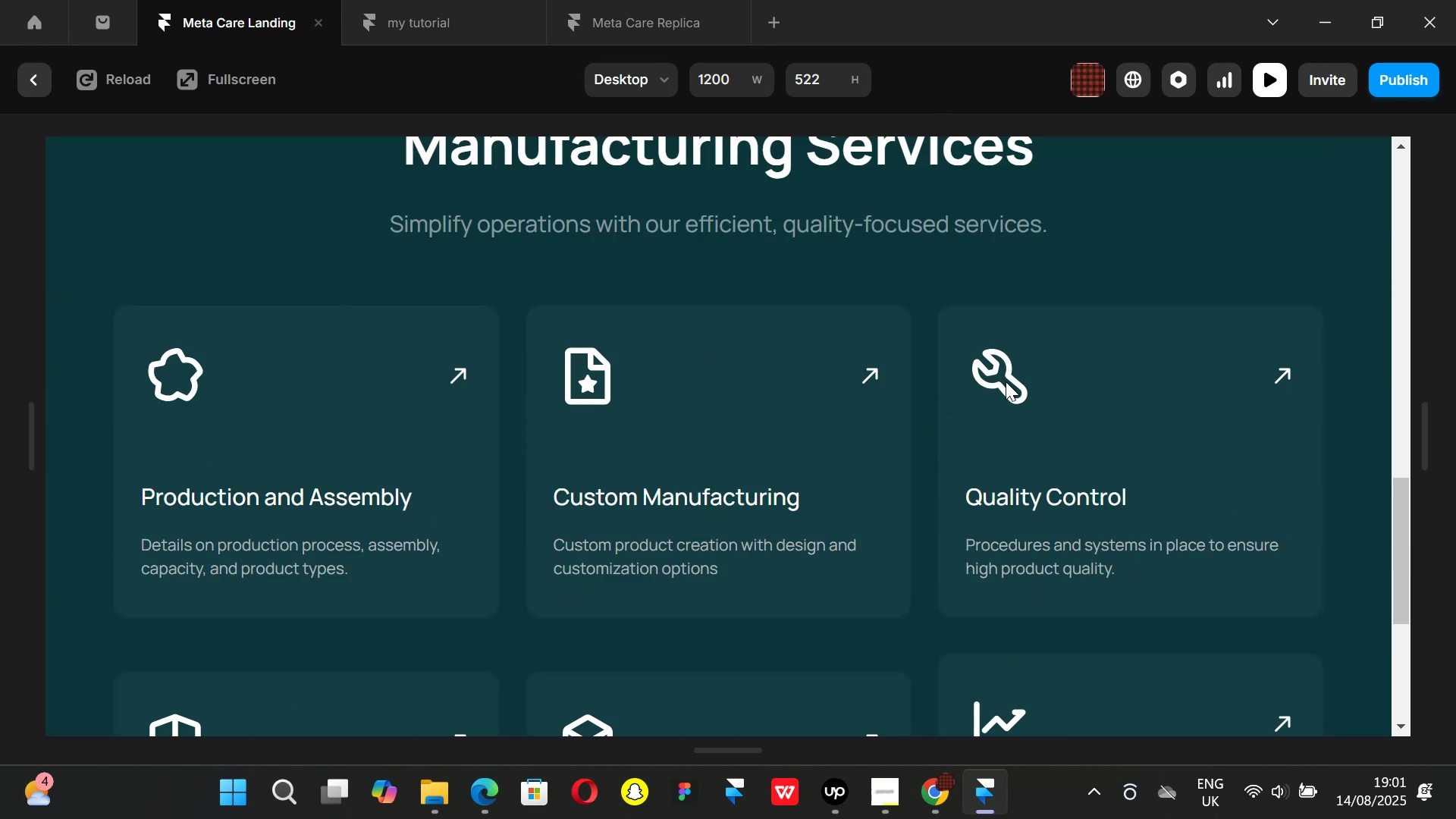 
key(Control+ControlLeft)
 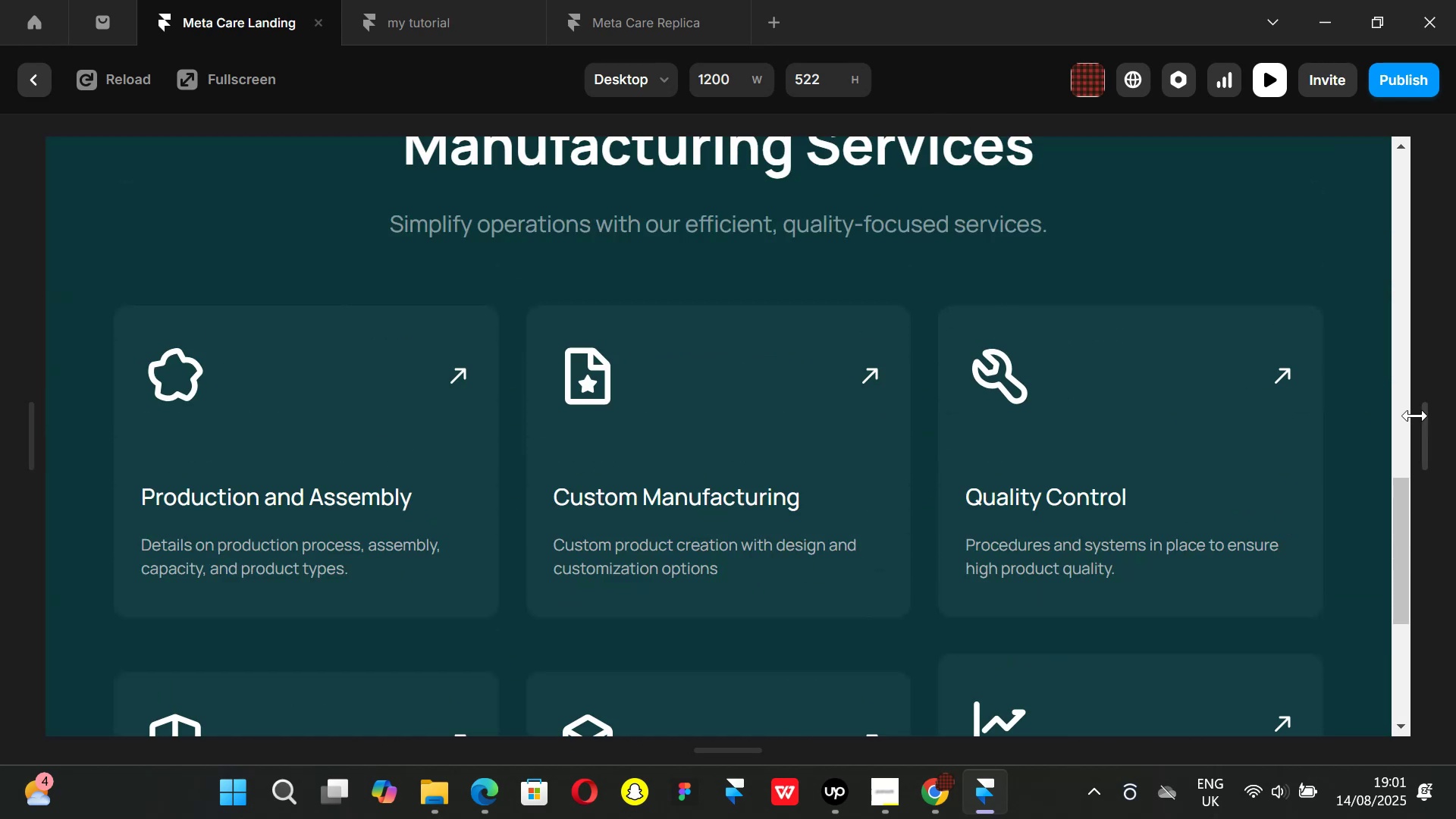 
left_click_drag(start_coordinate=[1420, 427], to_coordinate=[1271, 372])
 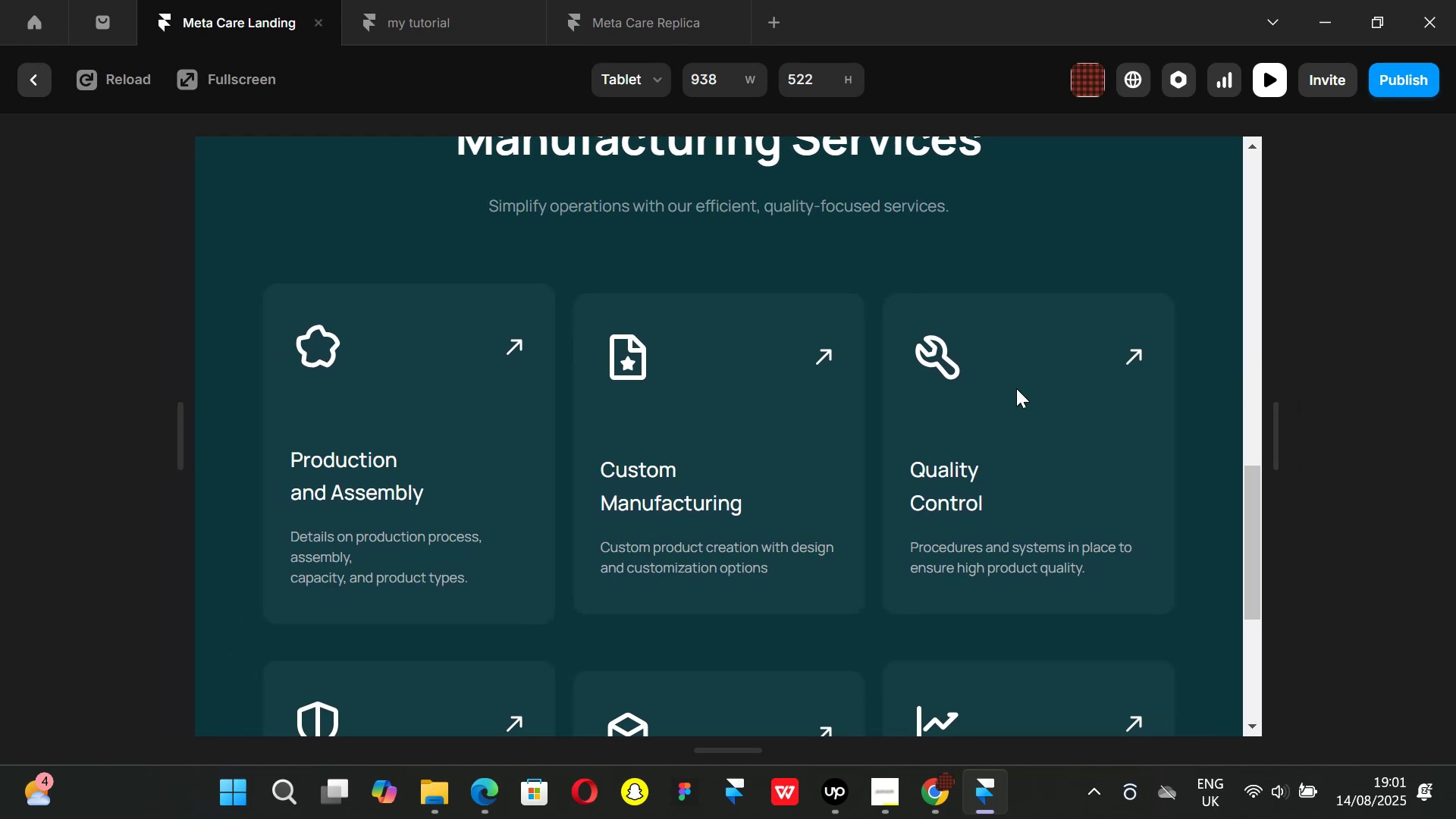 
scroll: coordinate [1016, 388], scroll_direction: down, amount: 2.0
 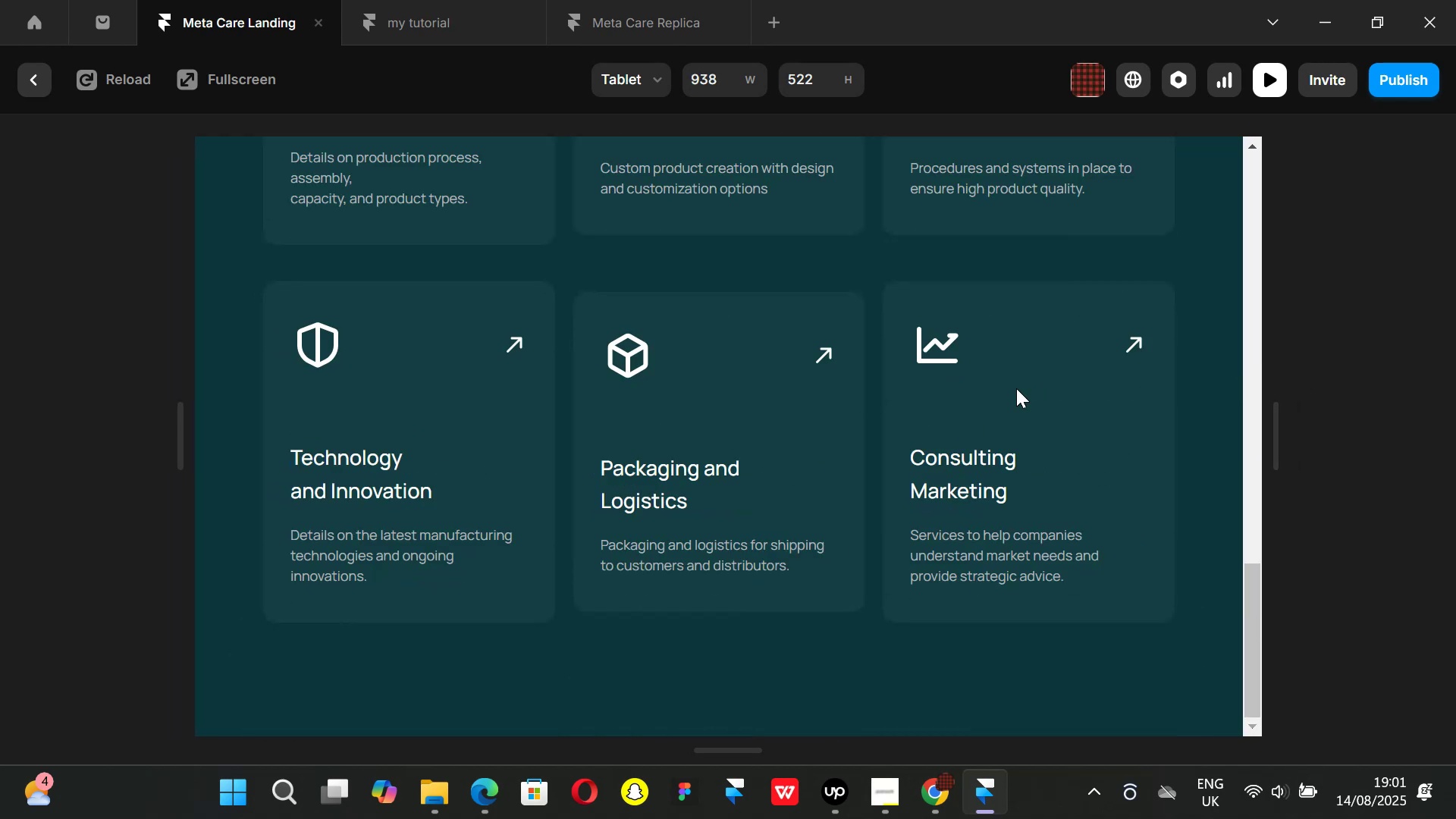 
wait(5.3)
 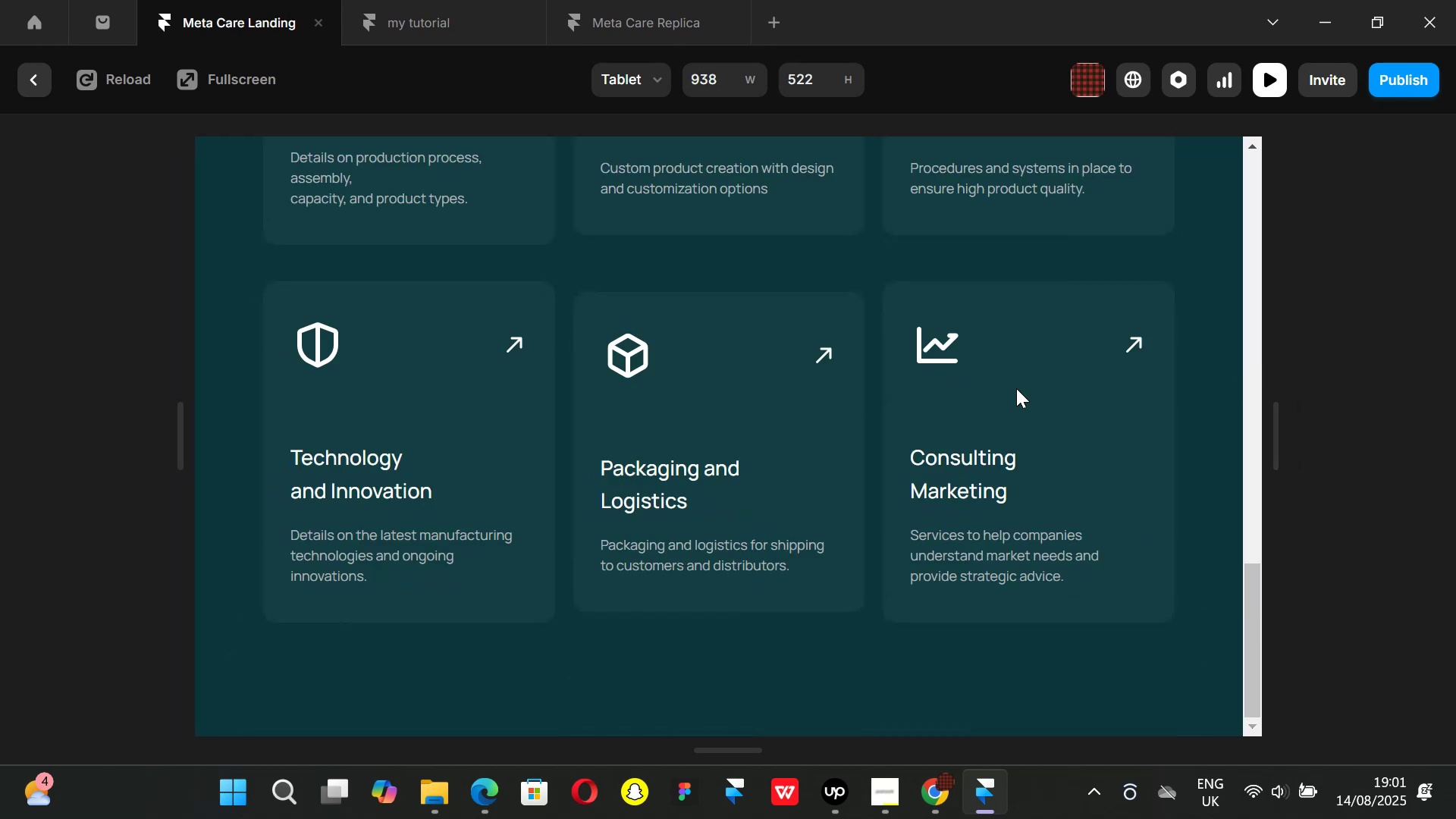 
scroll: coordinate [854, 381], scroll_direction: up, amount: 2.0
 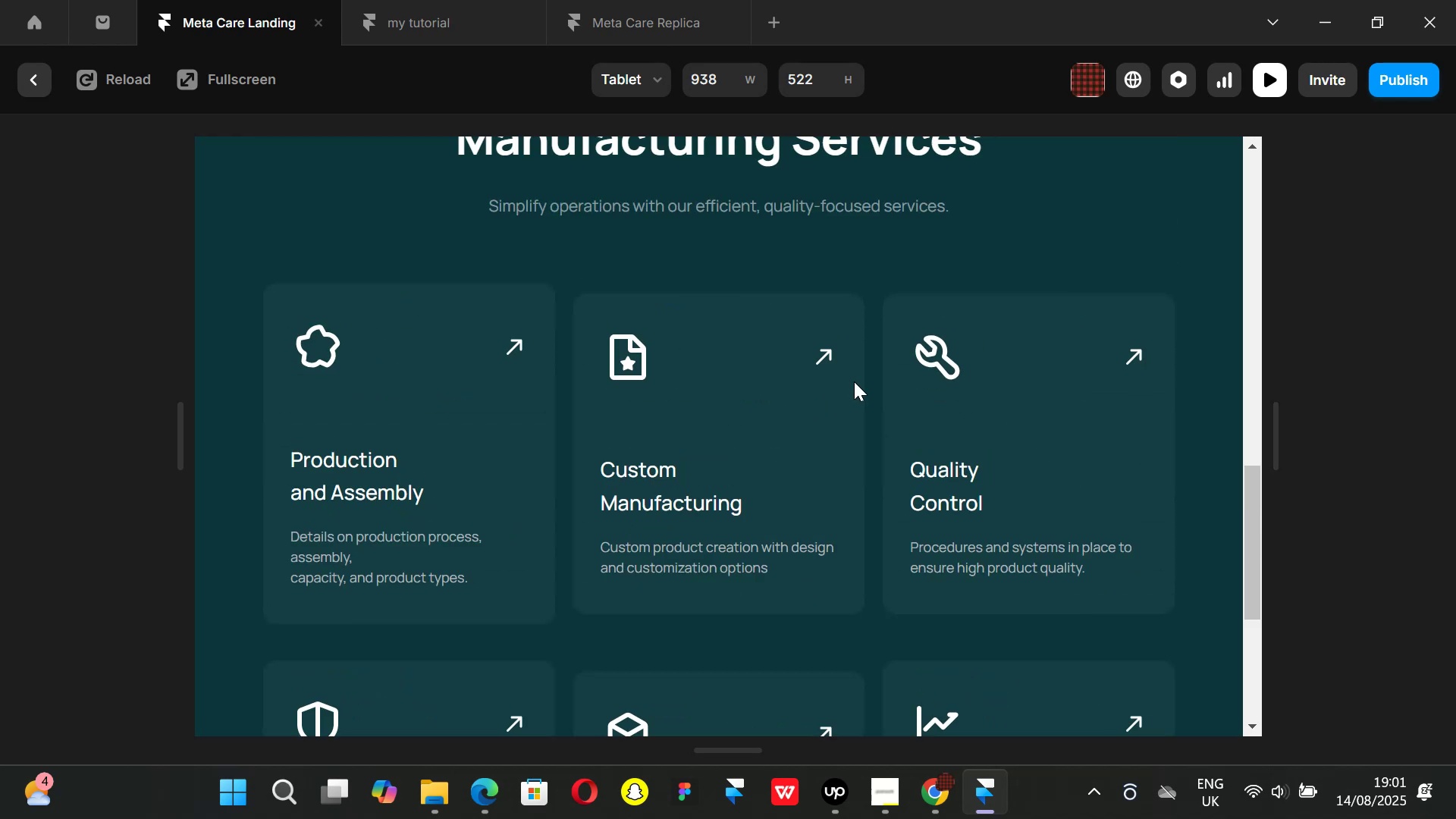 
scroll: coordinate [854, 381], scroll_direction: down, amount: 1.0
 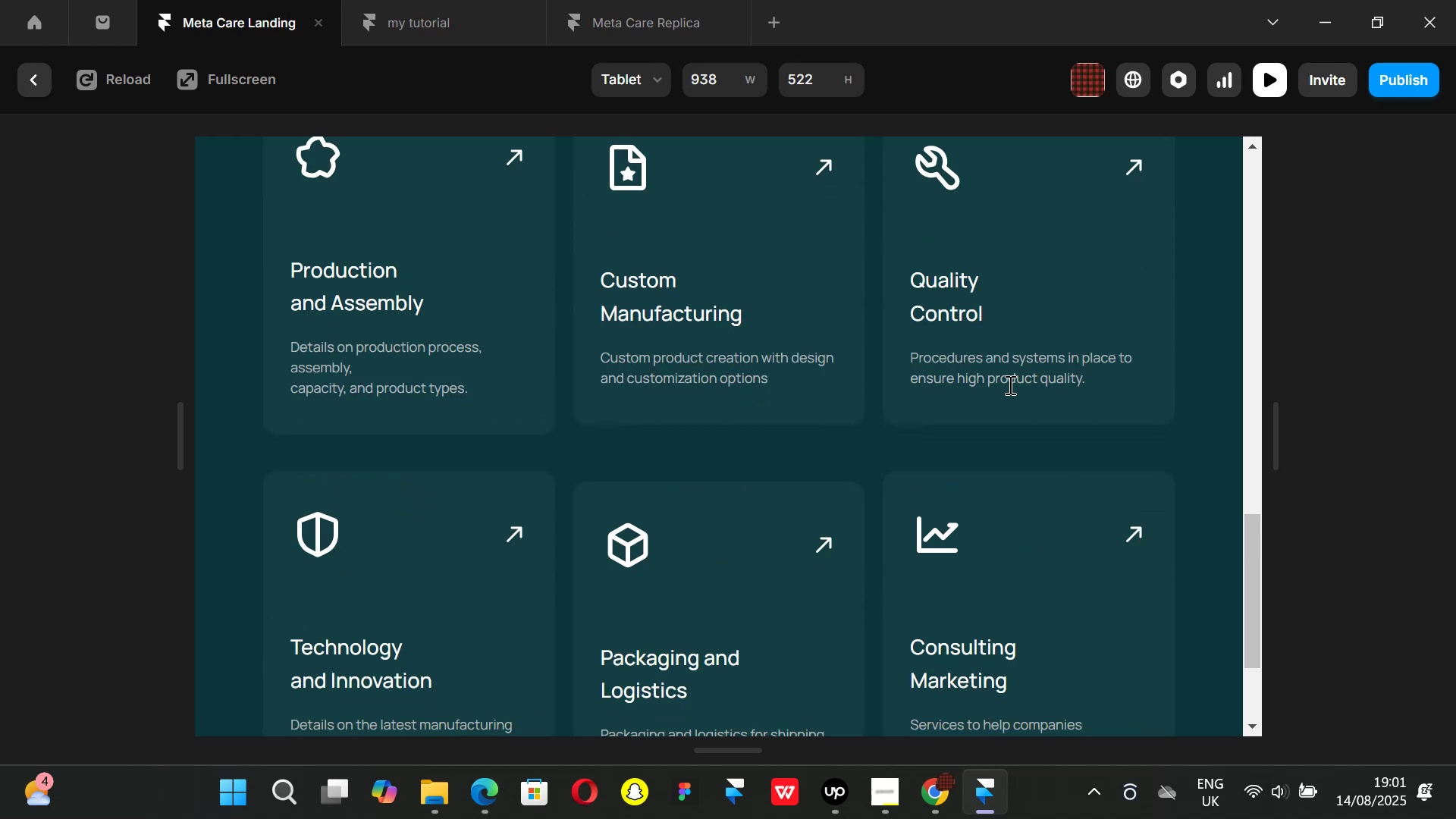 
scroll: coordinate [1146, 412], scroll_direction: up, amount: 1.0
 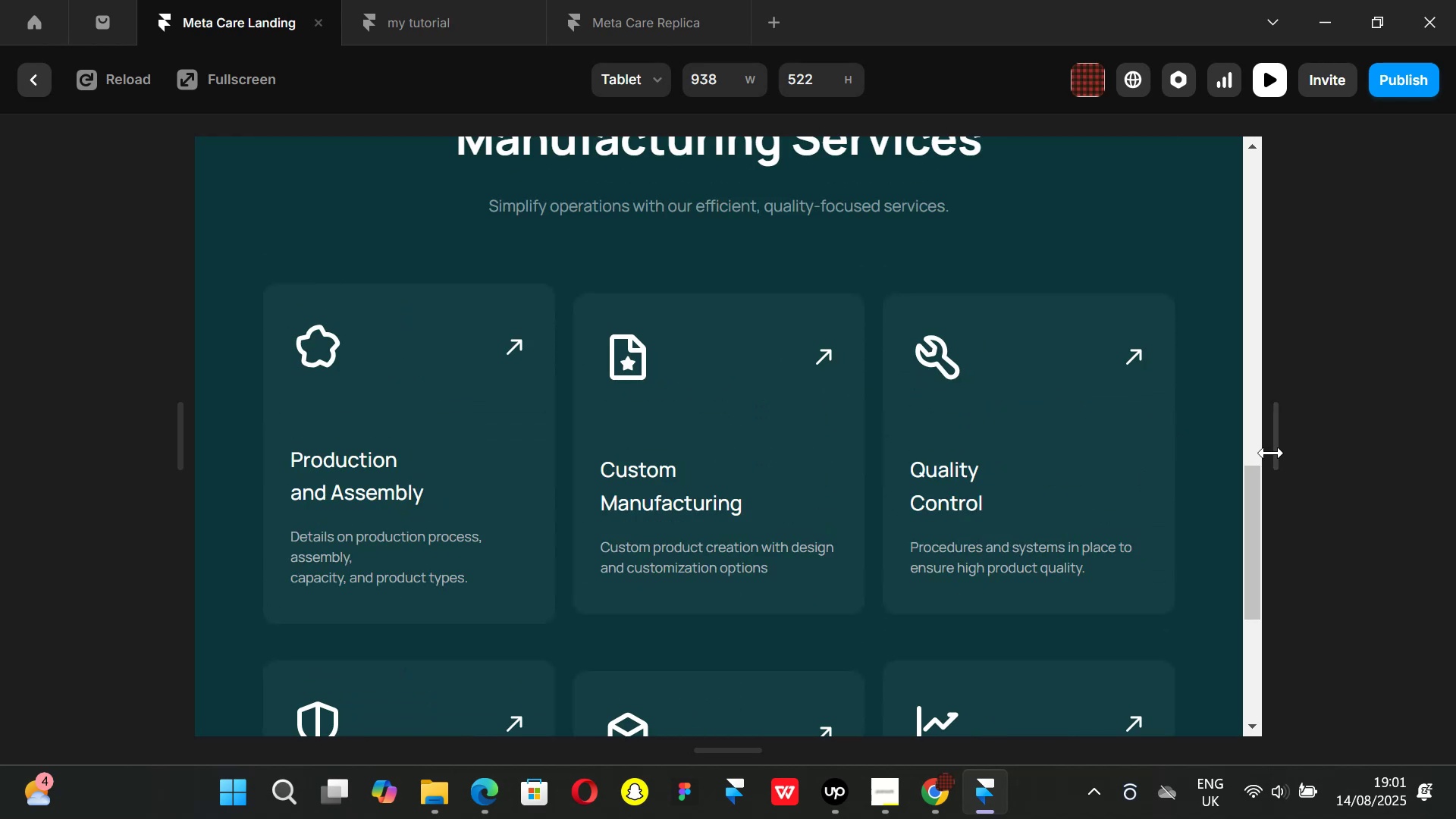 
left_click_drag(start_coordinate=[1276, 450], to_coordinate=[1163, 436])
 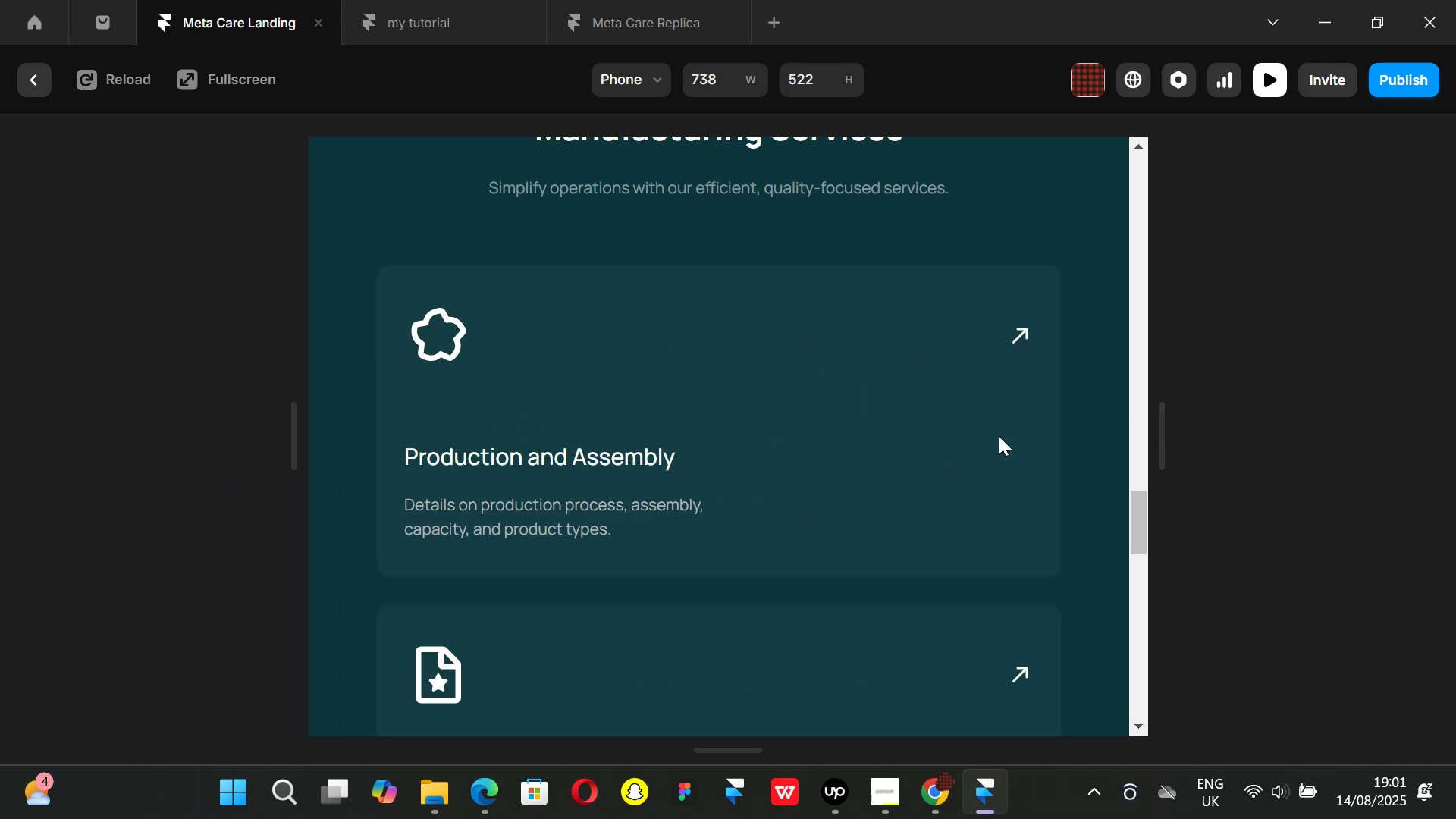 
scroll: coordinate [993, 436], scroll_direction: down, amount: 9.0
 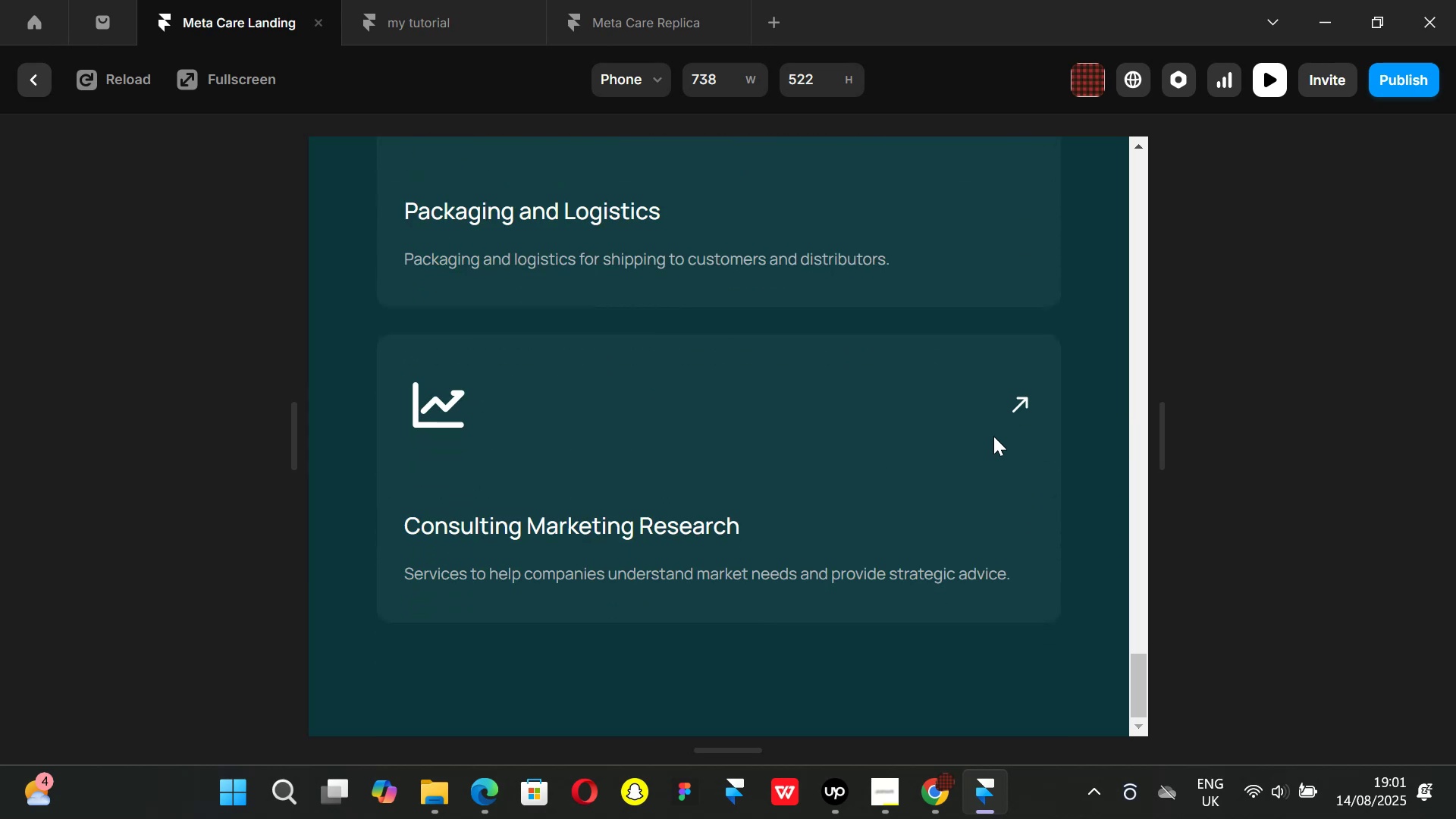 
scroll: coordinate [993, 436], scroll_direction: up, amount: 4.0
 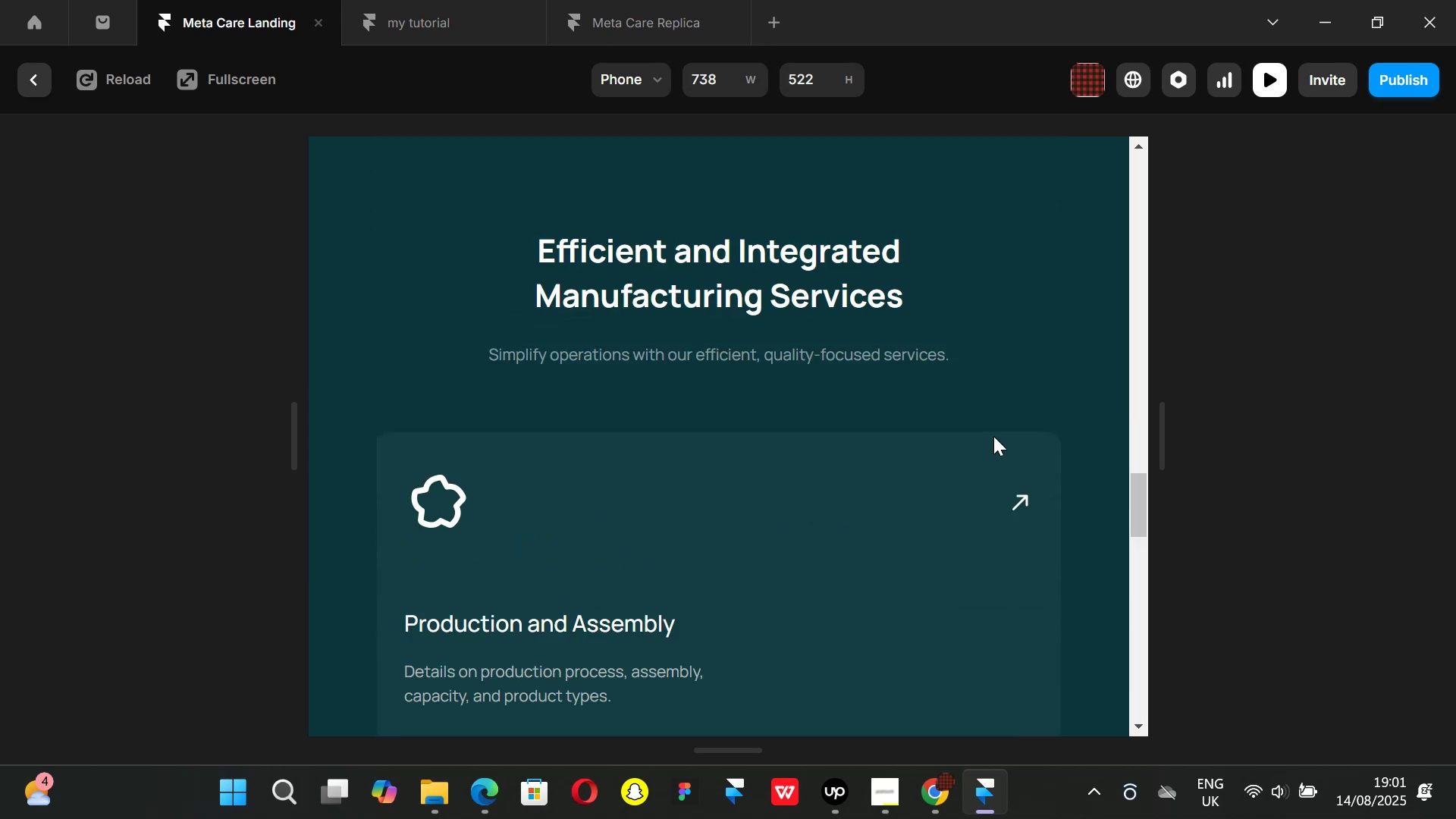 
scroll: coordinate [993, 436], scroll_direction: none, amount: 0.0
 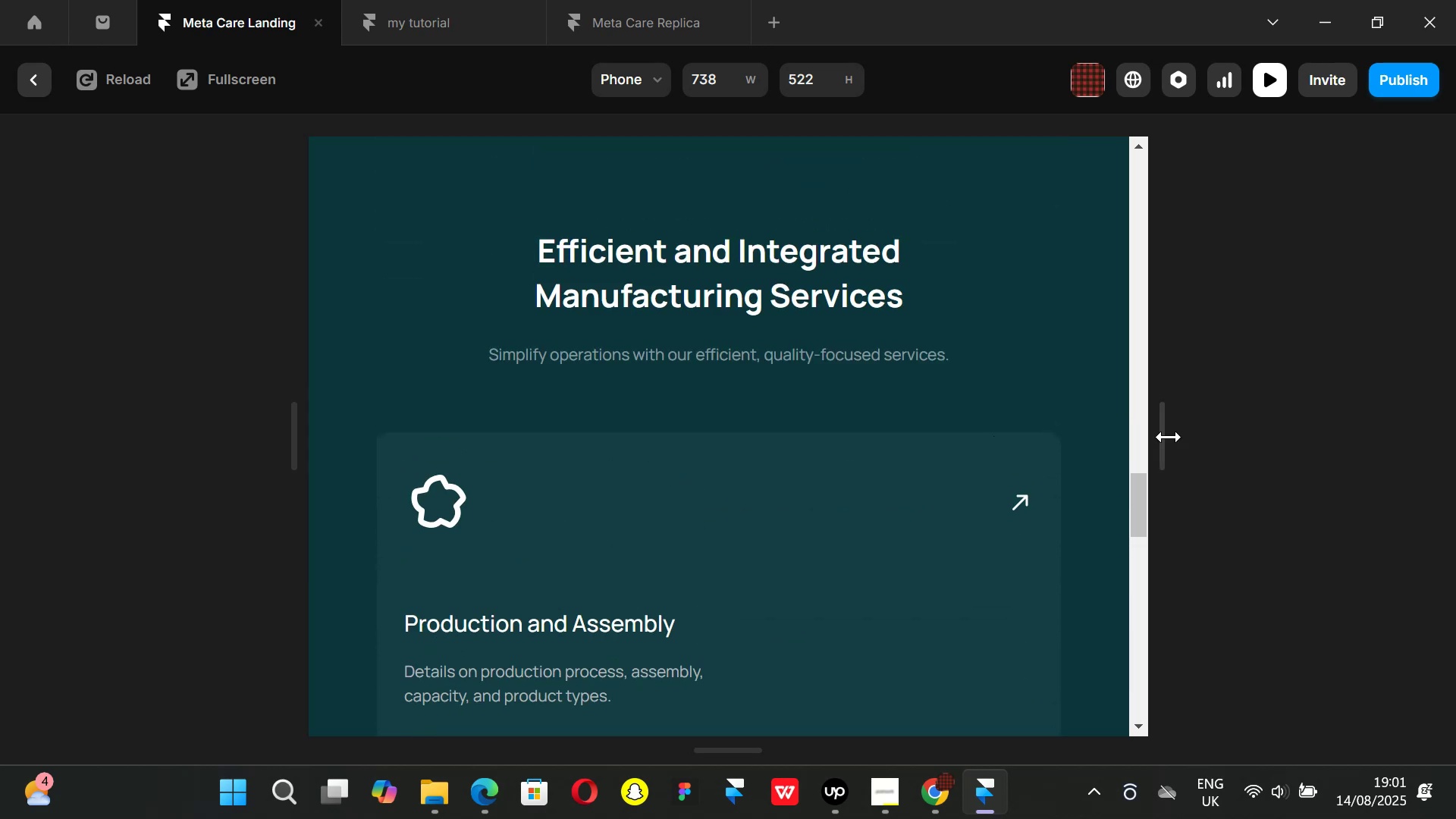 
left_click_drag(start_coordinate=[1169, 437], to_coordinate=[1044, 427])
 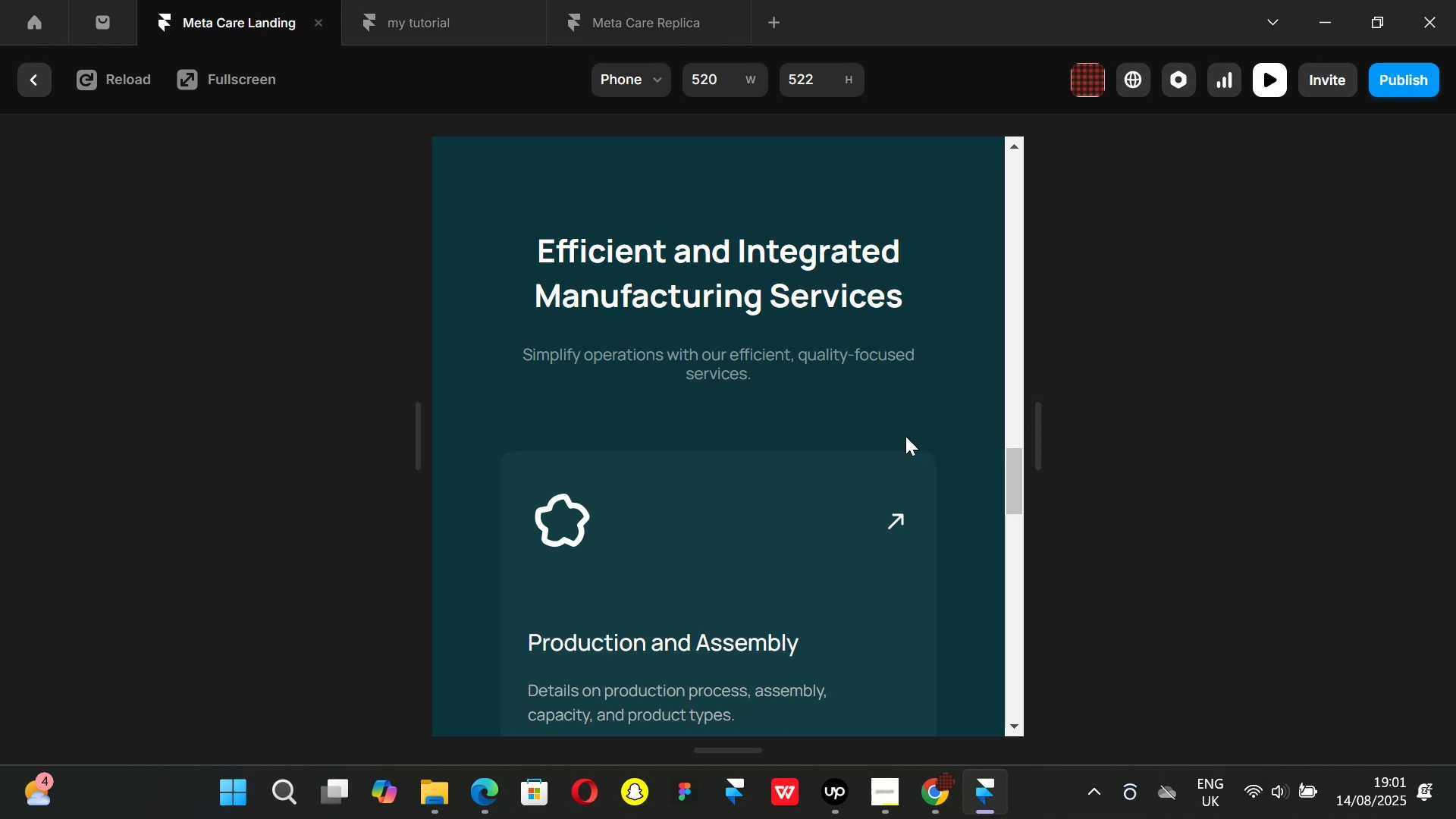 
scroll: coordinate [905, 436], scroll_direction: down, amount: 3.0
 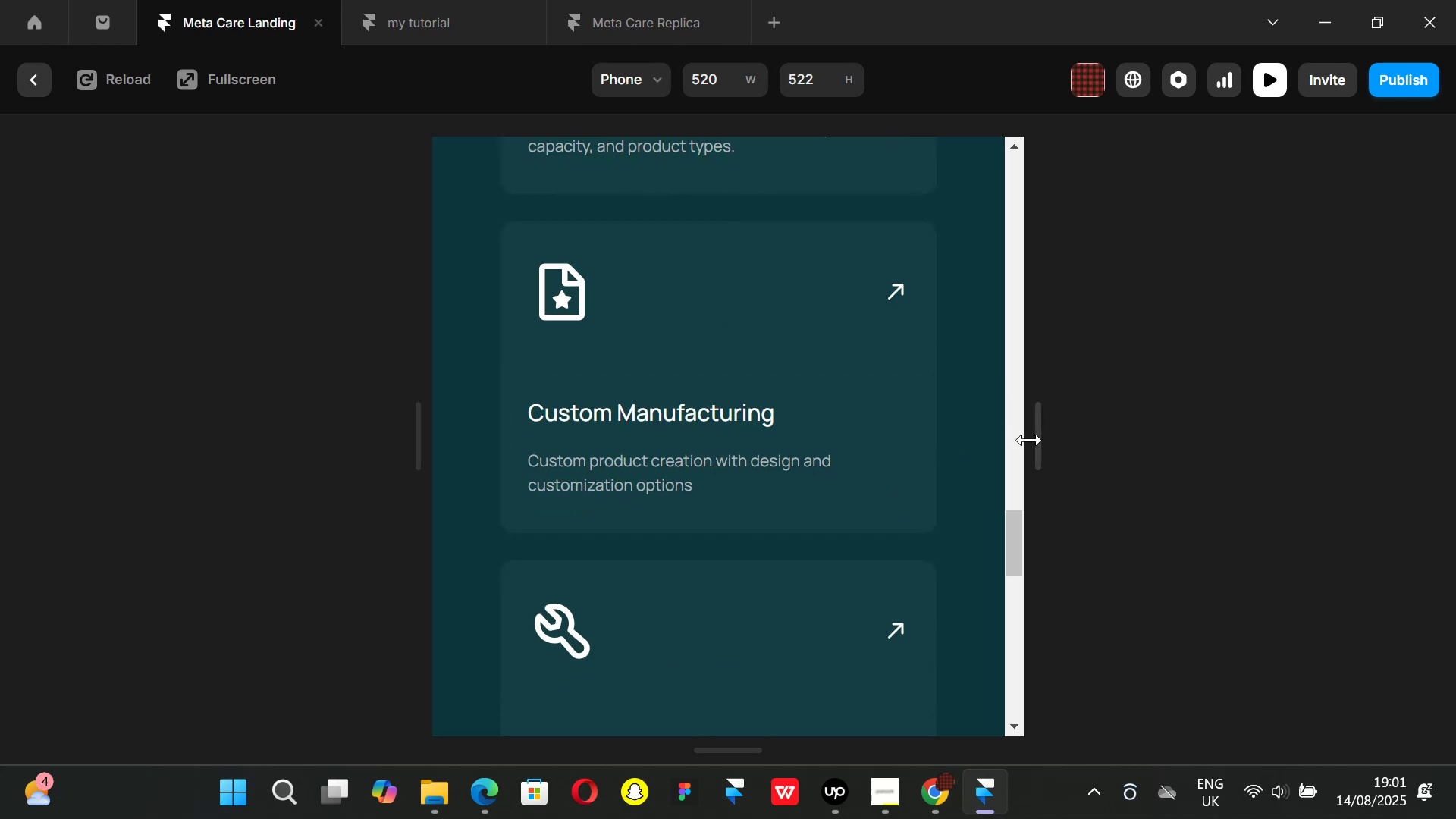 
left_click_drag(start_coordinate=[1037, 447], to_coordinate=[867, 434])
 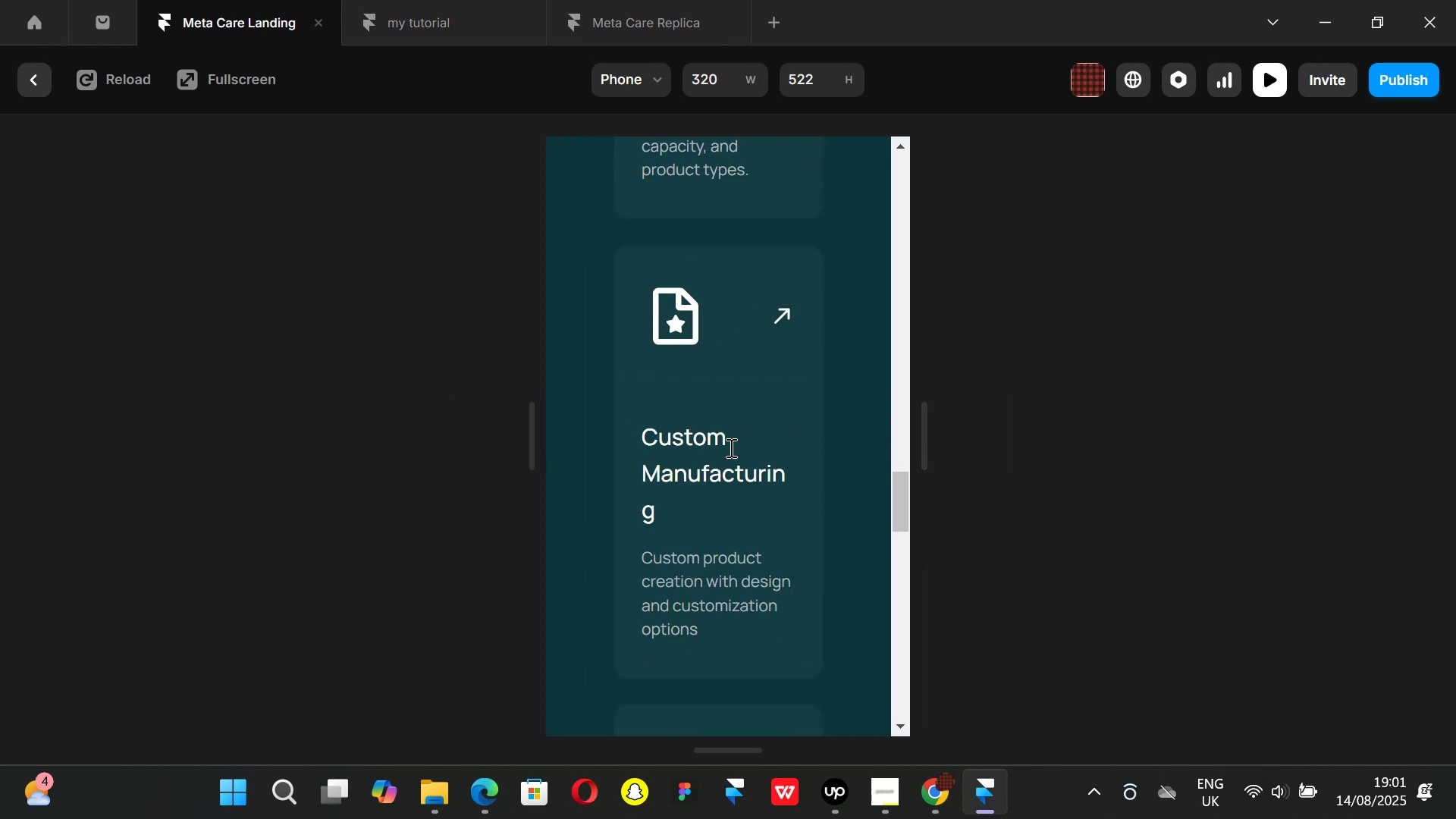 
scroll: coordinate [733, 452], scroll_direction: up, amount: 3.0
 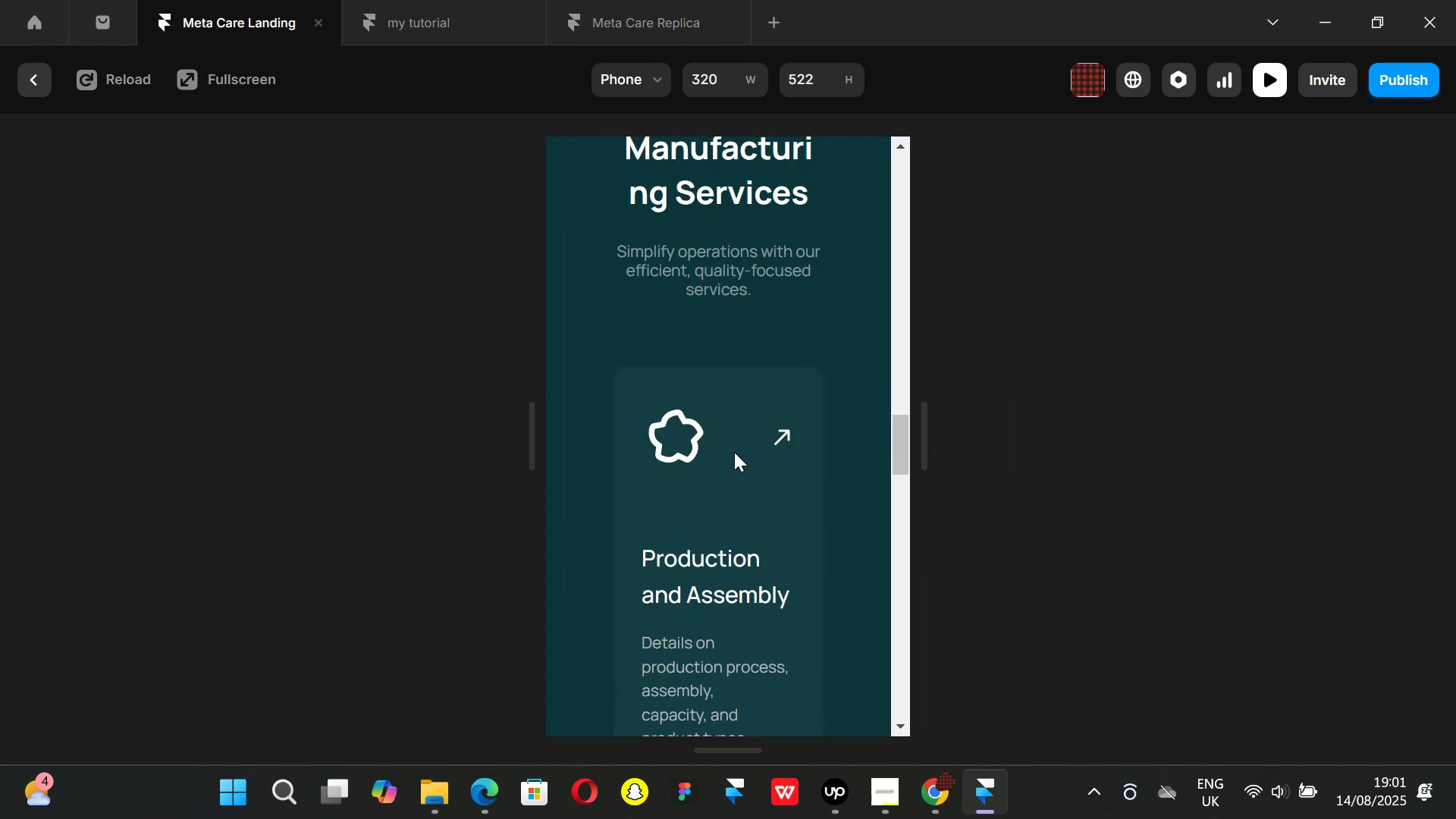 
scroll: coordinate [734, 452], scroll_direction: down, amount: 8.0
 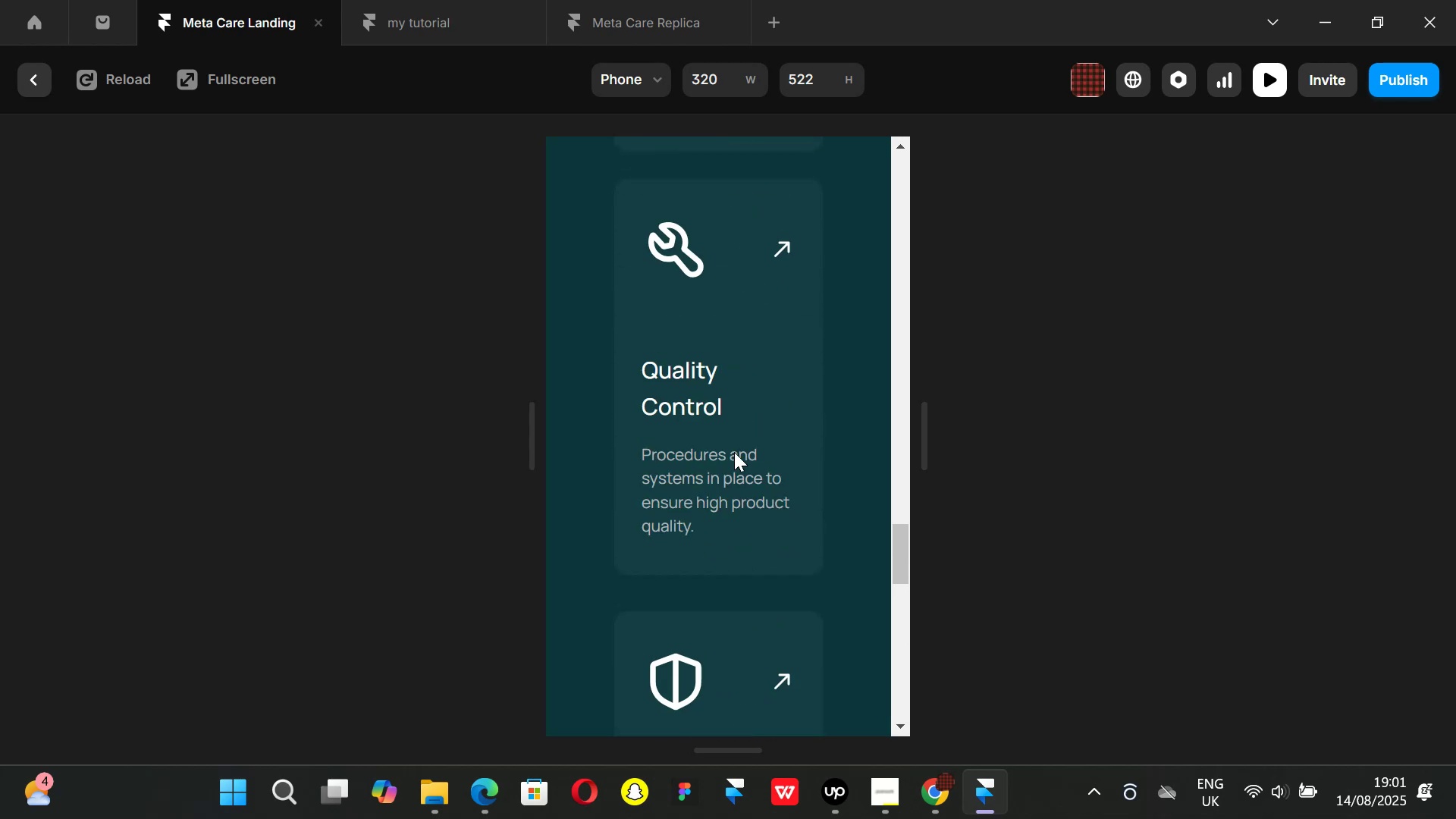 
scroll: coordinate [734, 452], scroll_direction: up, amount: 5.0
 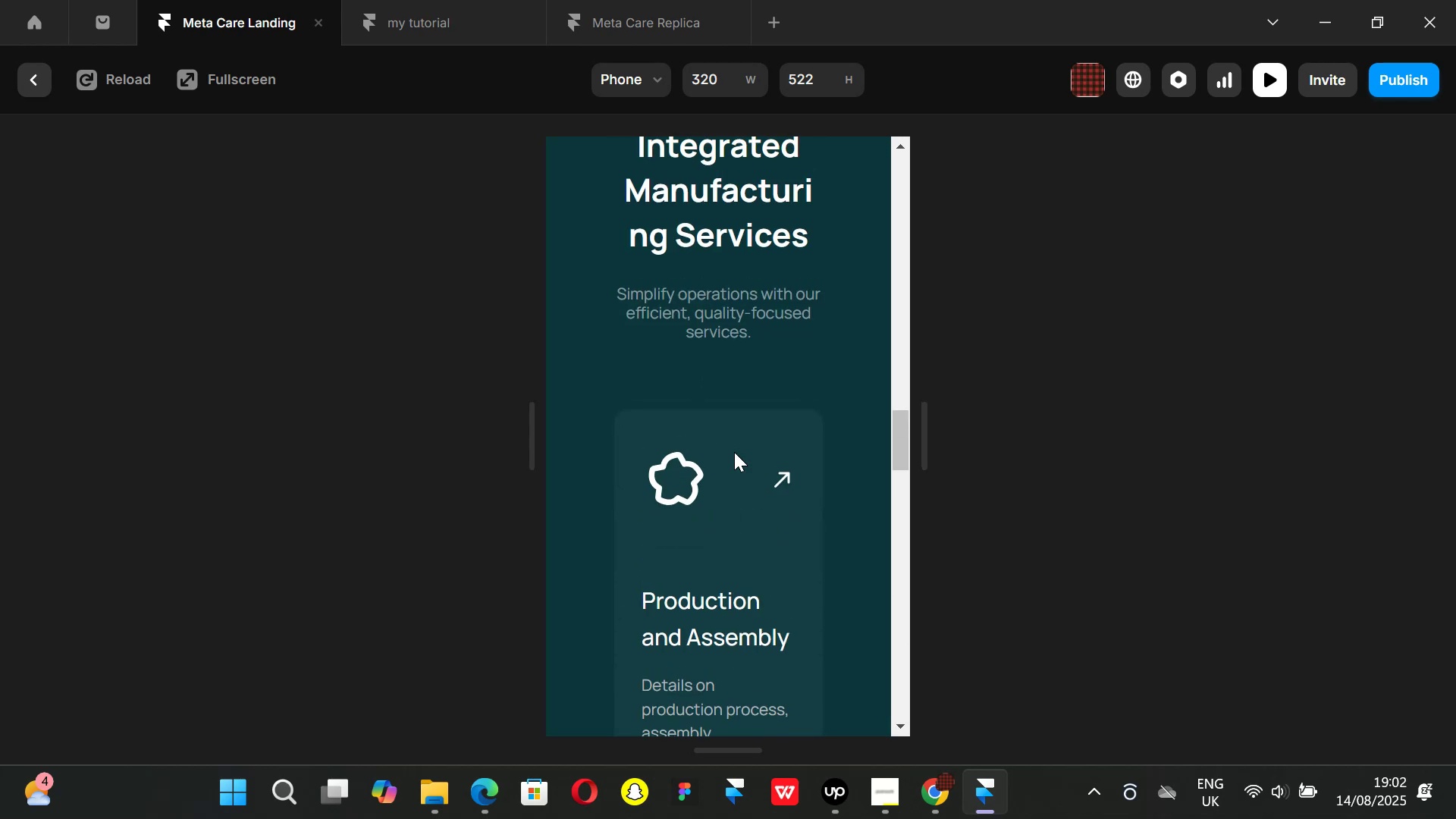 
scroll: coordinate [739, 457], scroll_direction: down, amount: 3.0
 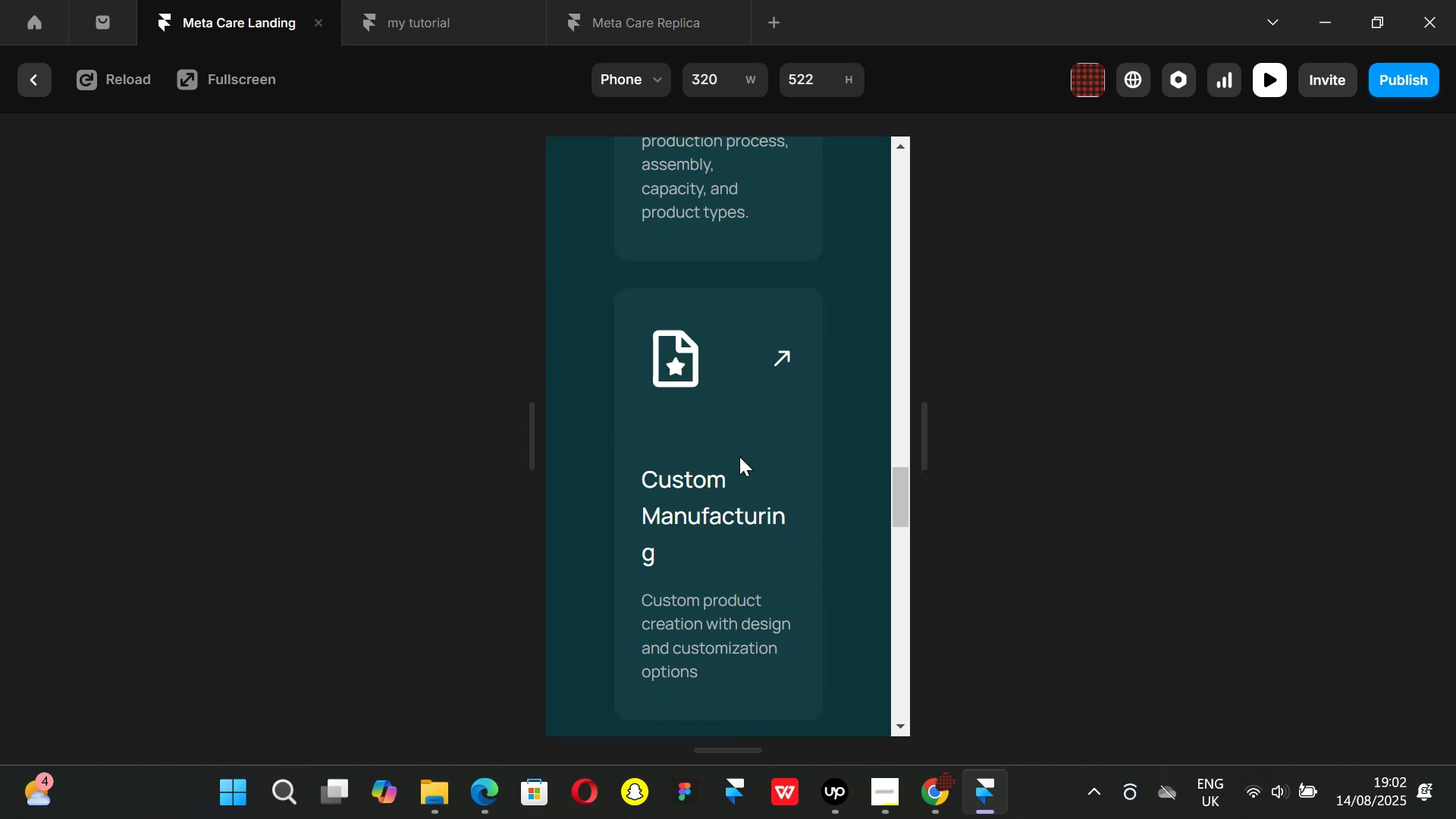 
scroll: coordinate [739, 457], scroll_direction: up, amount: 2.0
 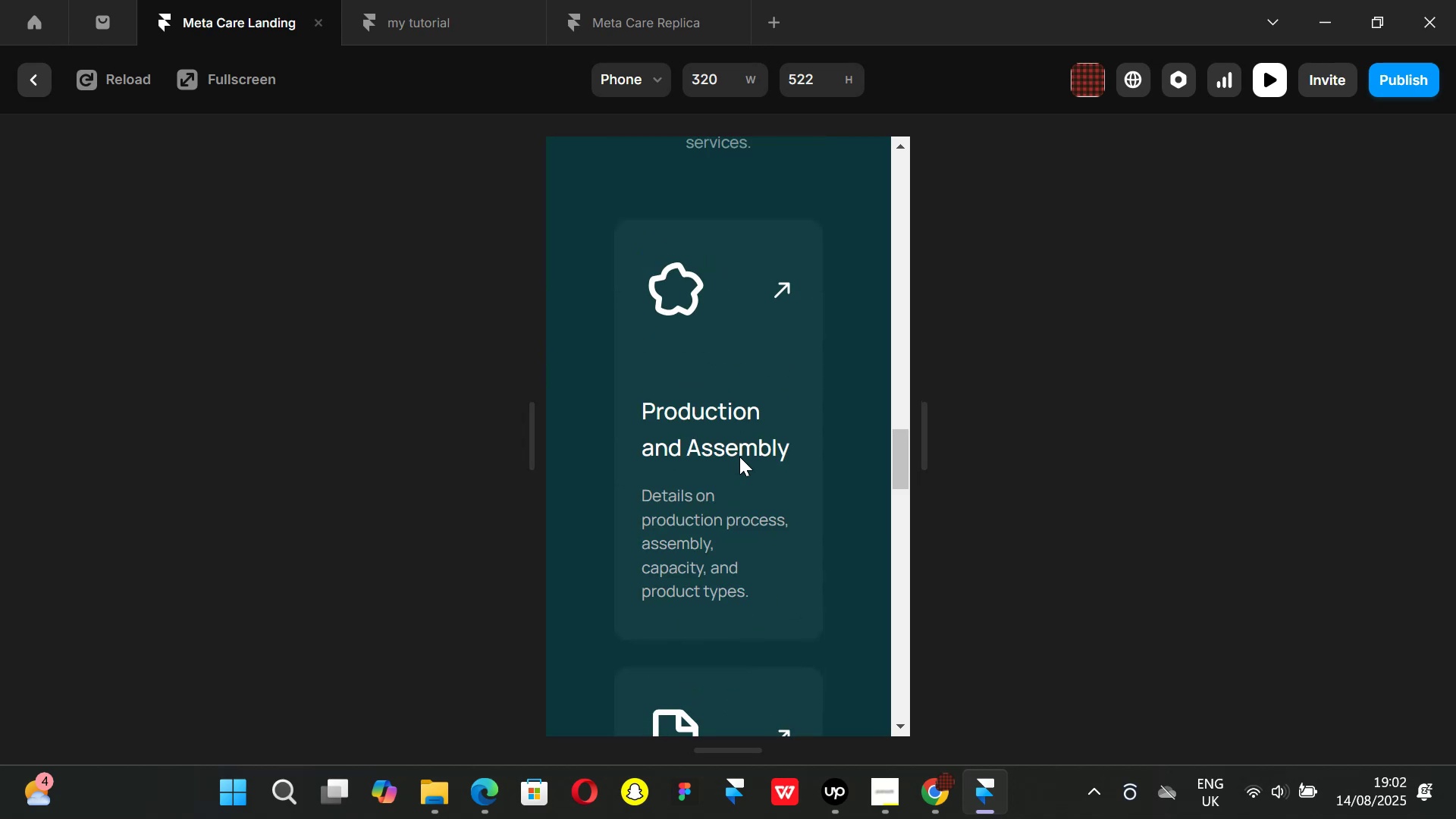 
scroll: coordinate [739, 457], scroll_direction: down, amount: 1.0
 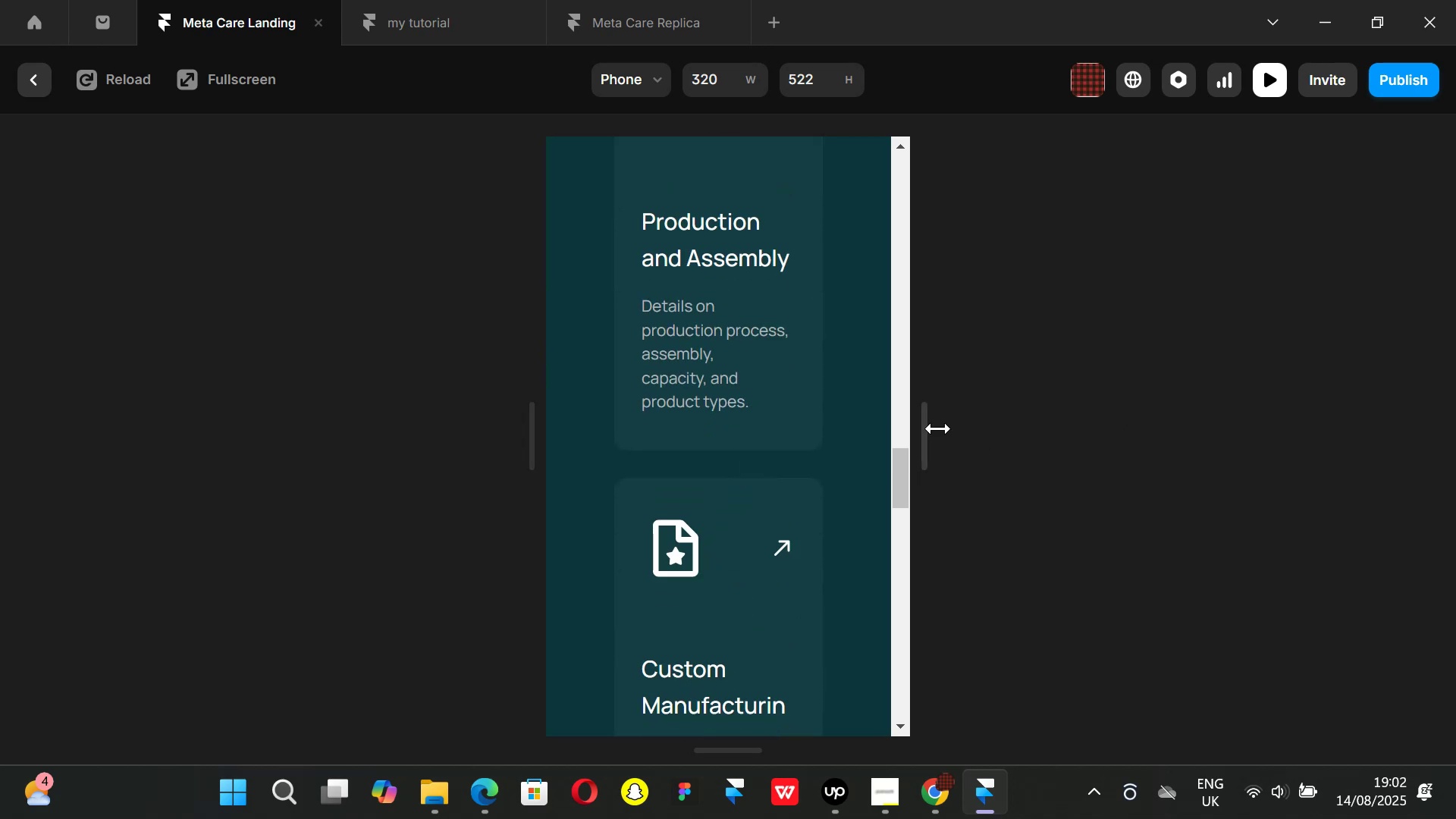 
left_click_drag(start_coordinate=[934, 425], to_coordinate=[1144, 406])
 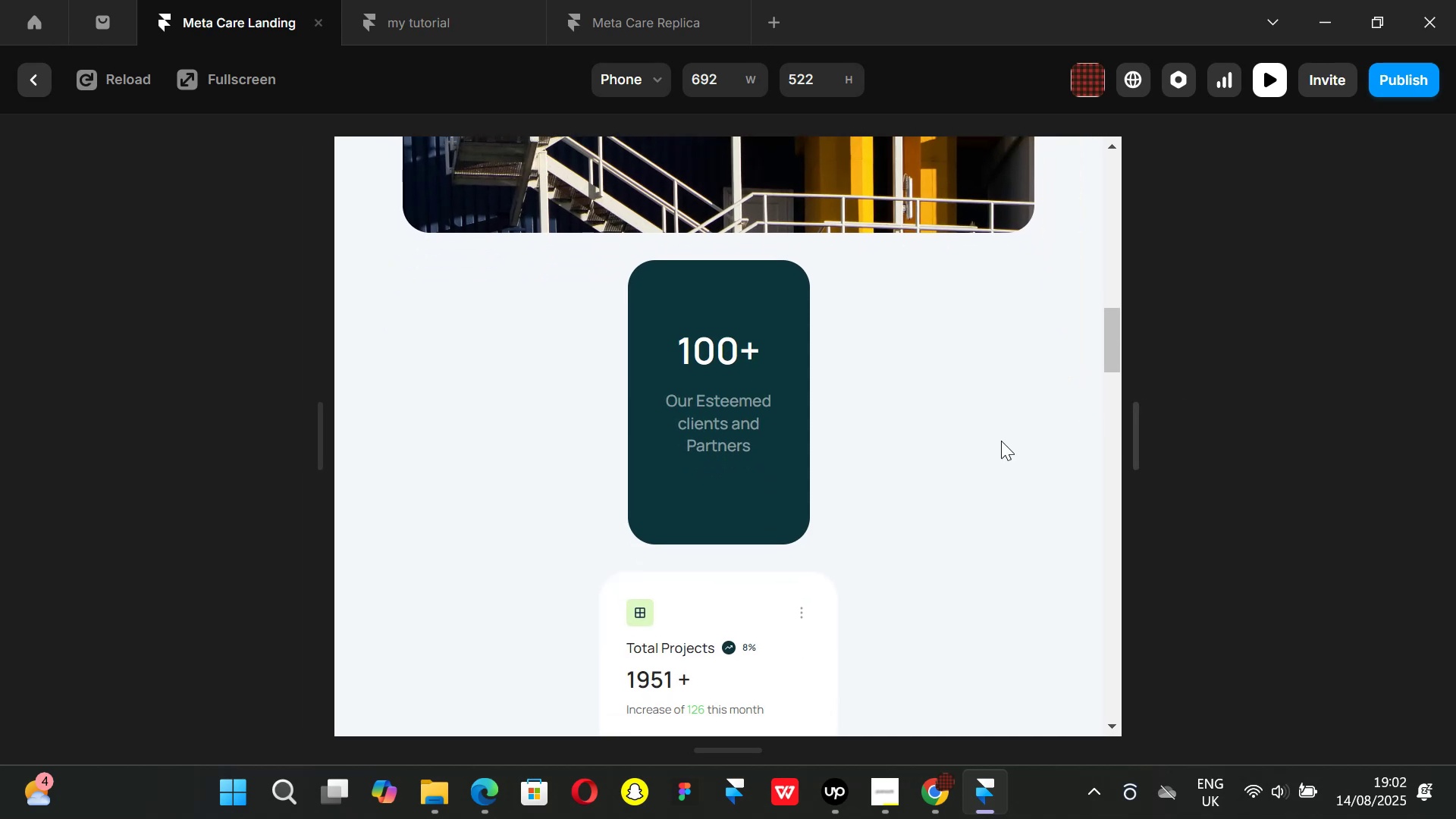 
scroll: coordinate [999, 450], scroll_direction: down, amount: 10.0
 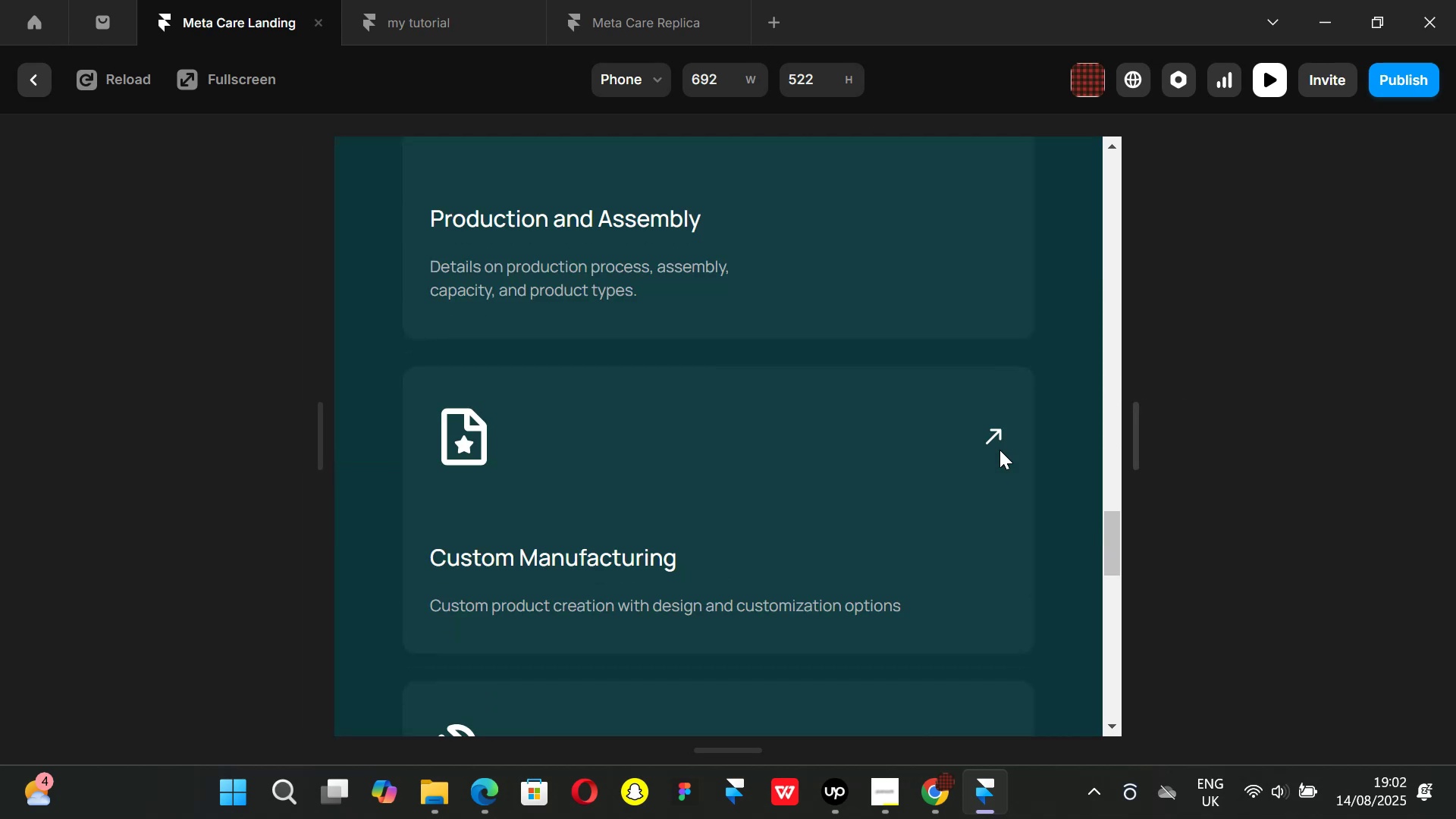 
scroll: coordinate [999, 450], scroll_direction: up, amount: 1.0
 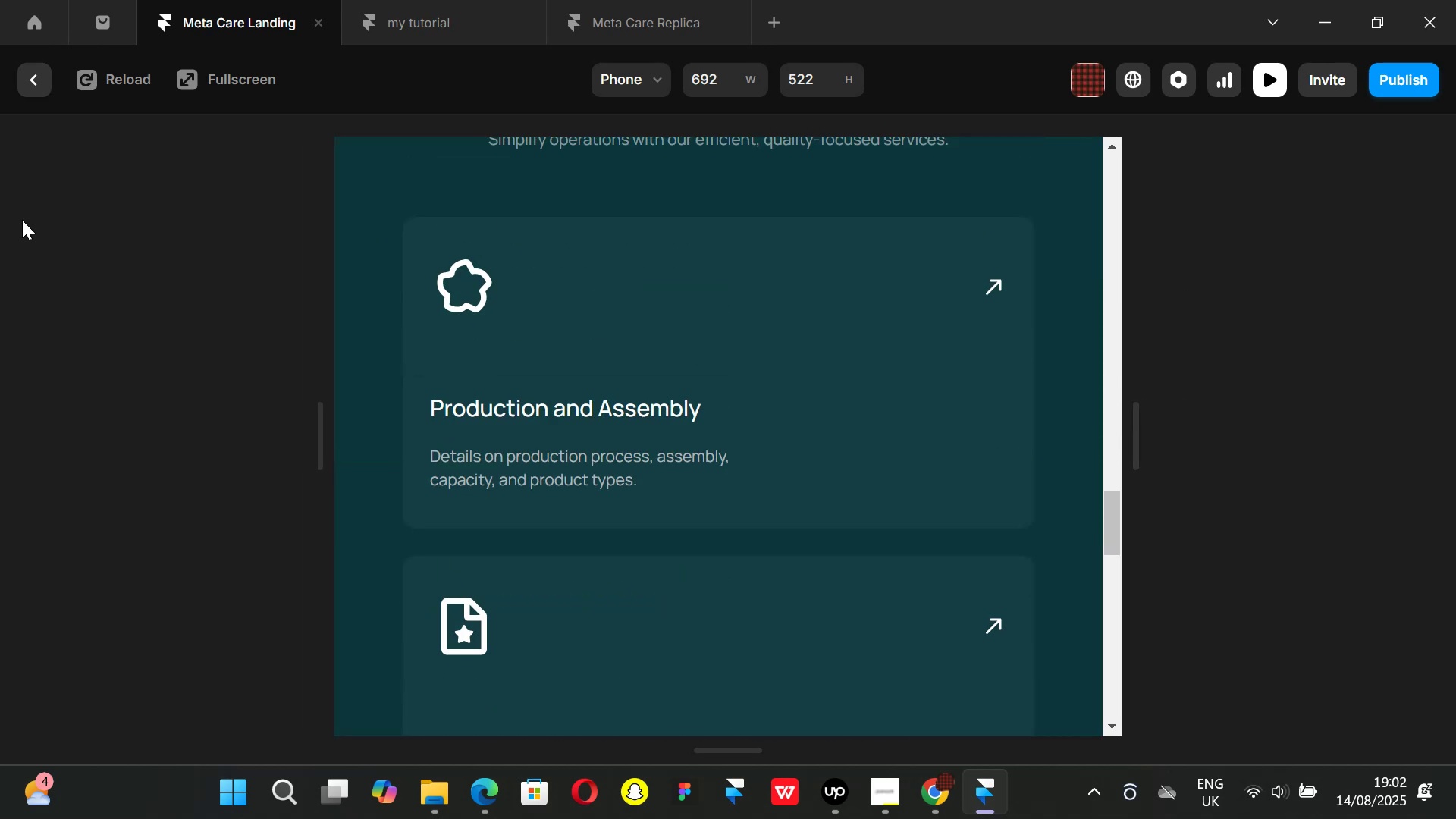 
left_click([29, 77])
 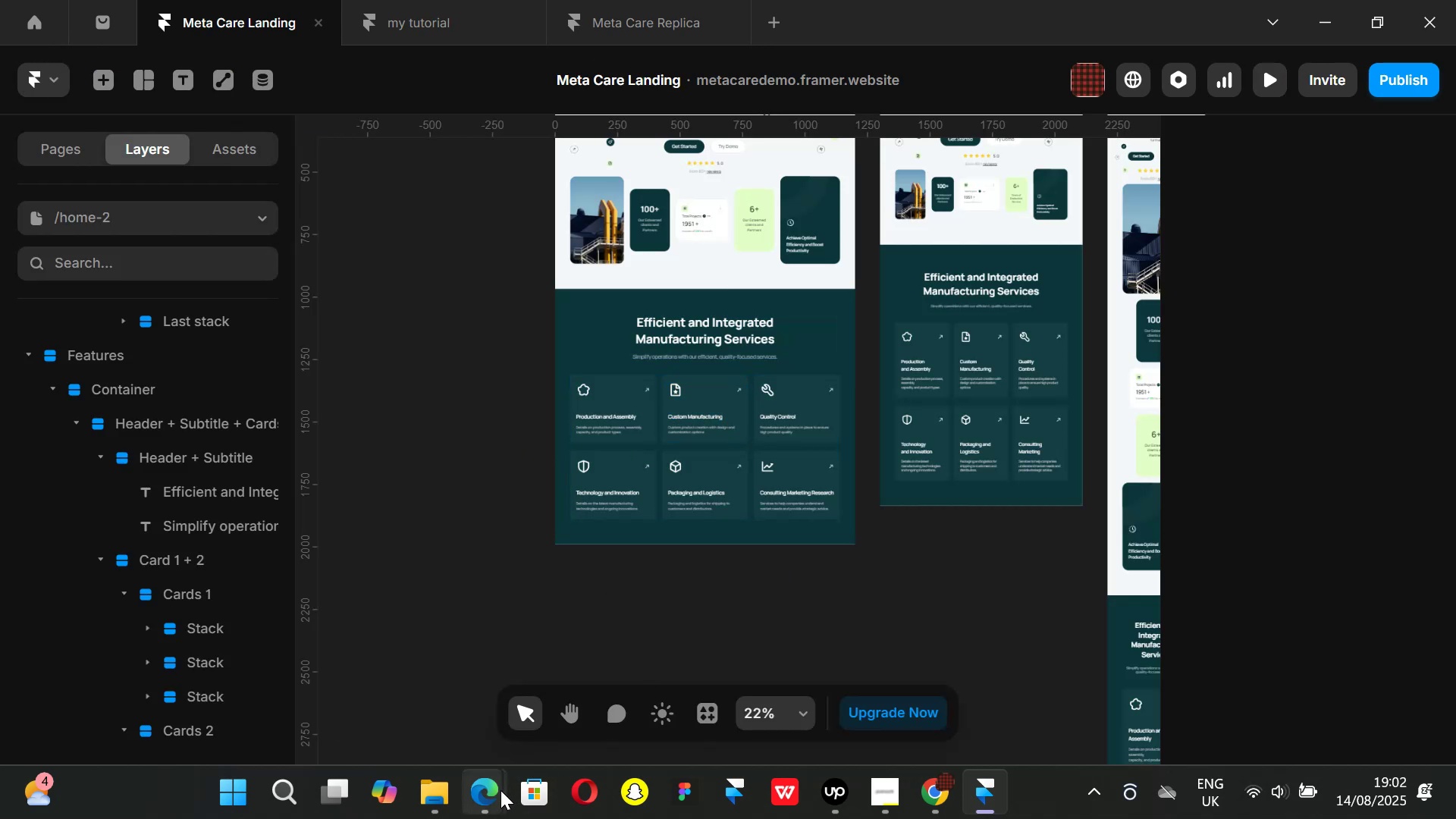 
left_click([427, 694])
 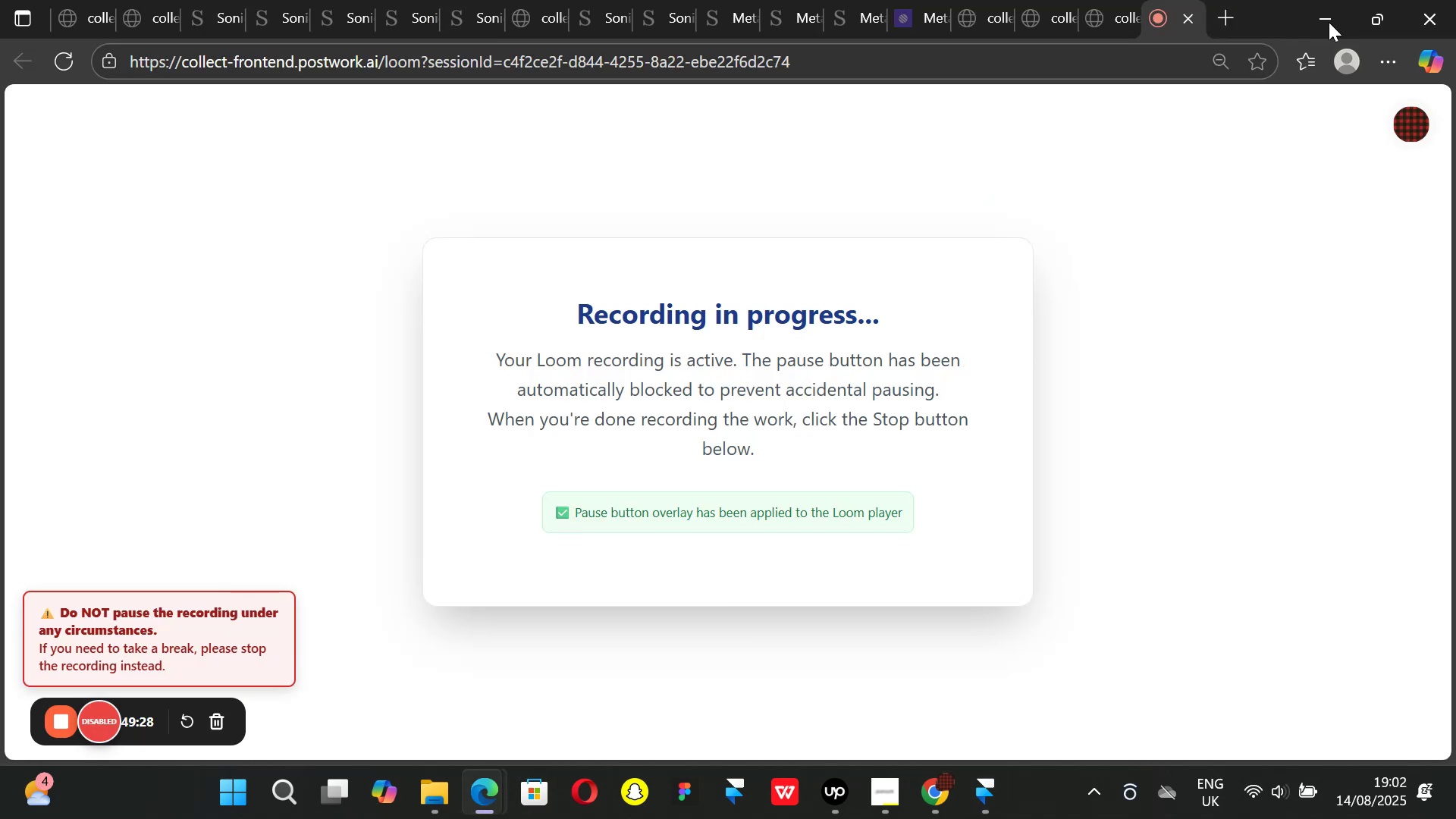 
left_click([1326, 17])
 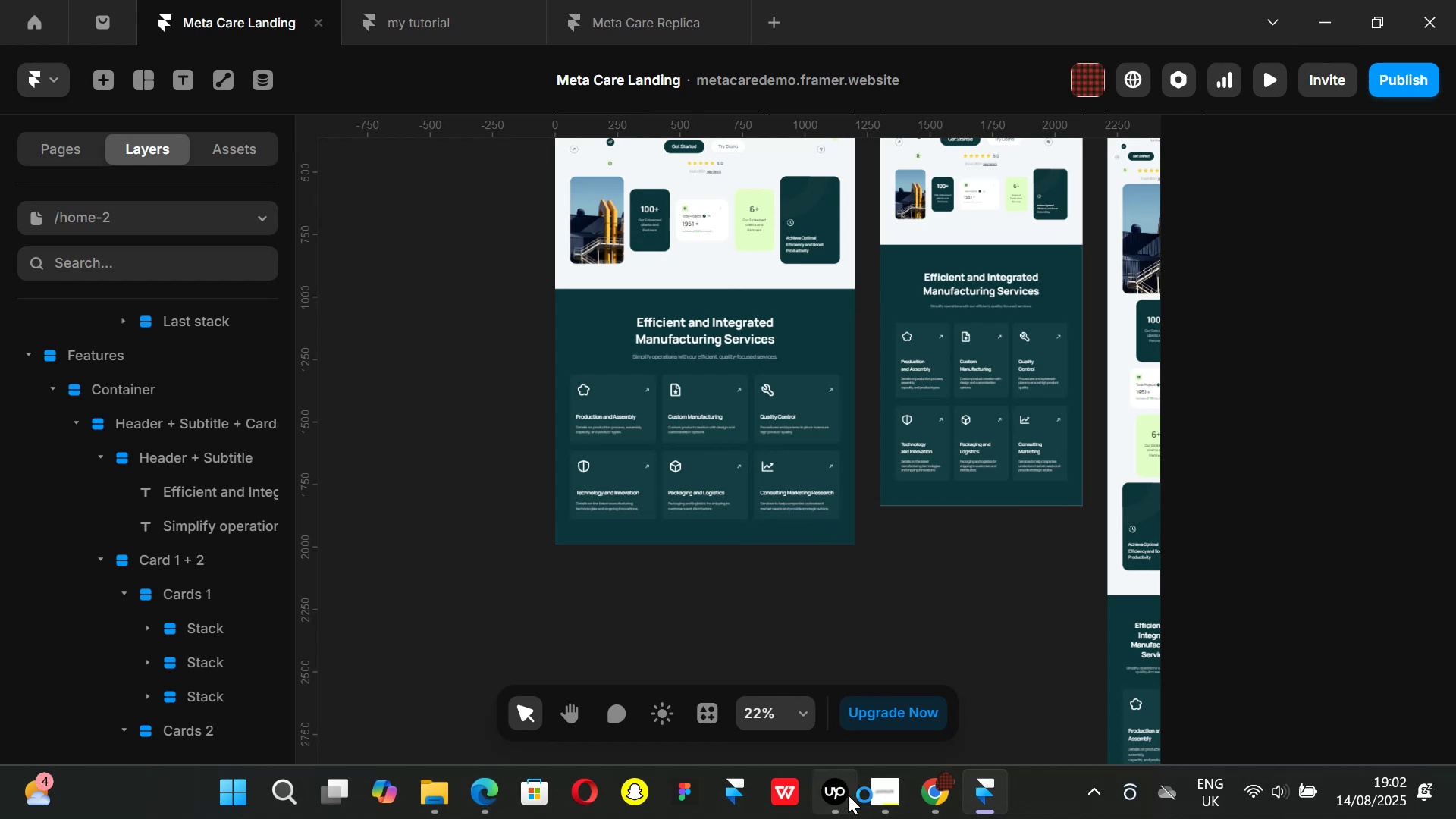 
left_click([848, 795])
 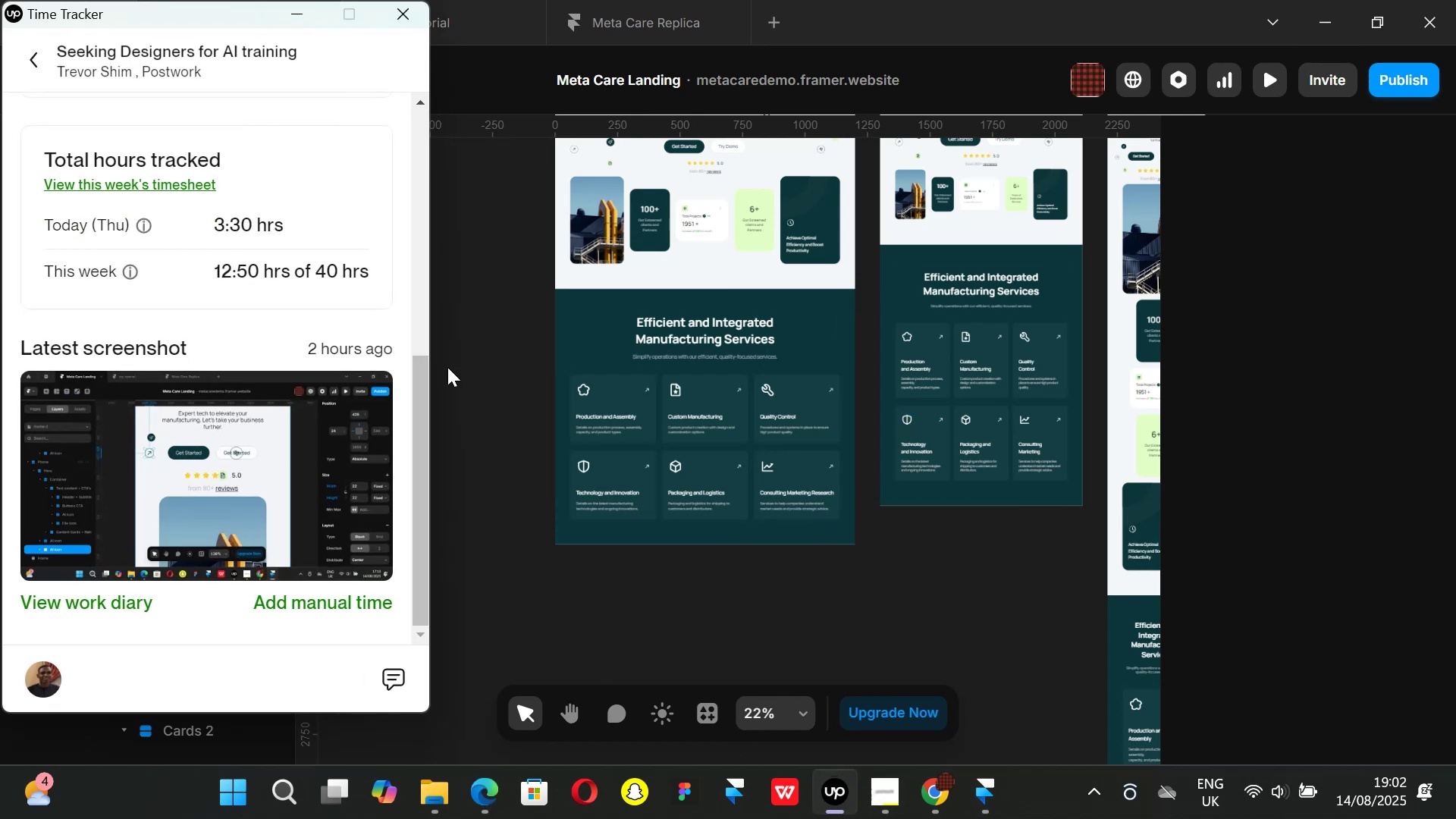 
scroll: coordinate [340, 381], scroll_direction: up, amount: 4.0
 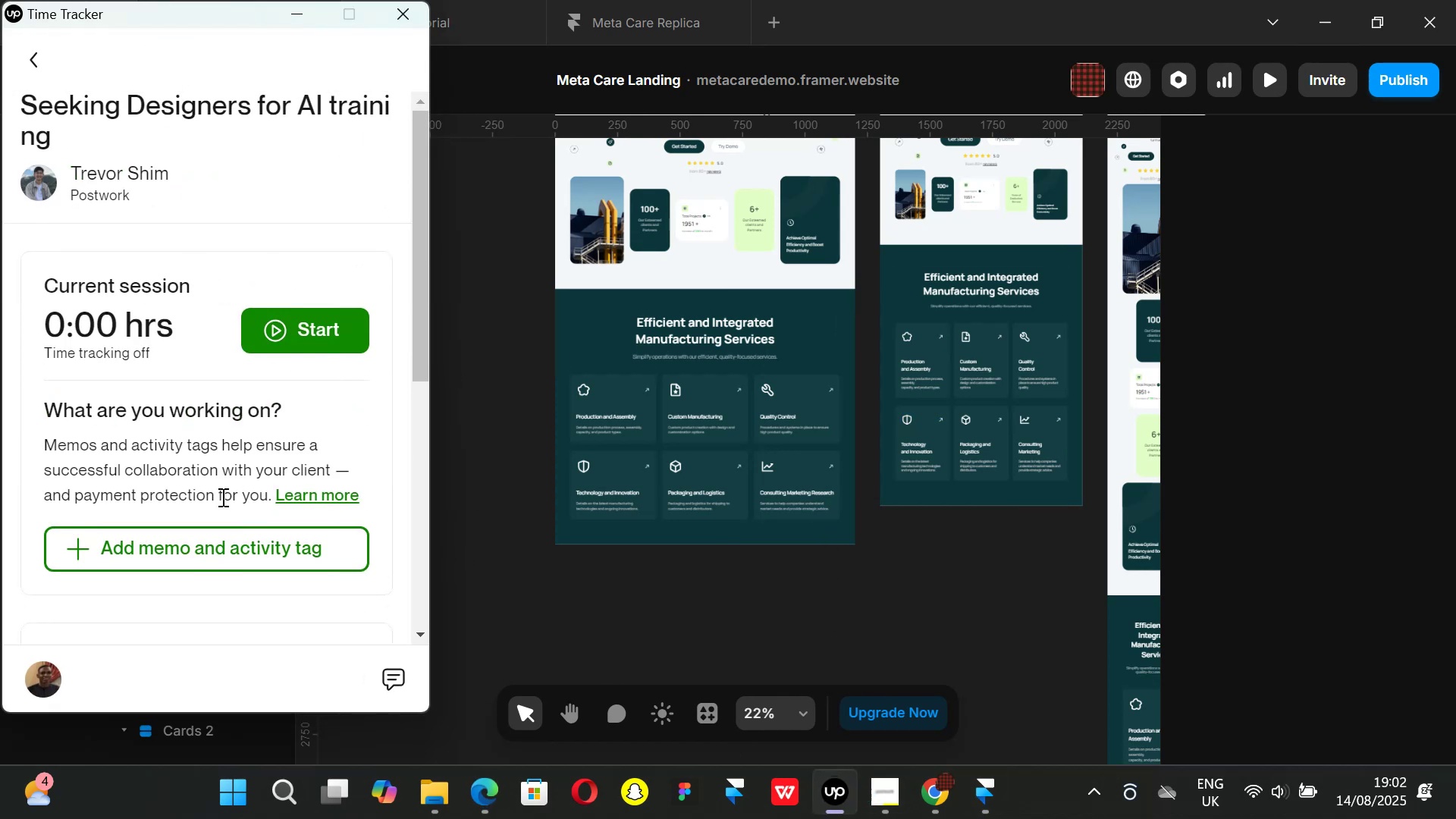 
scroll: coordinate [214, 477], scroll_direction: down, amount: 1.0
 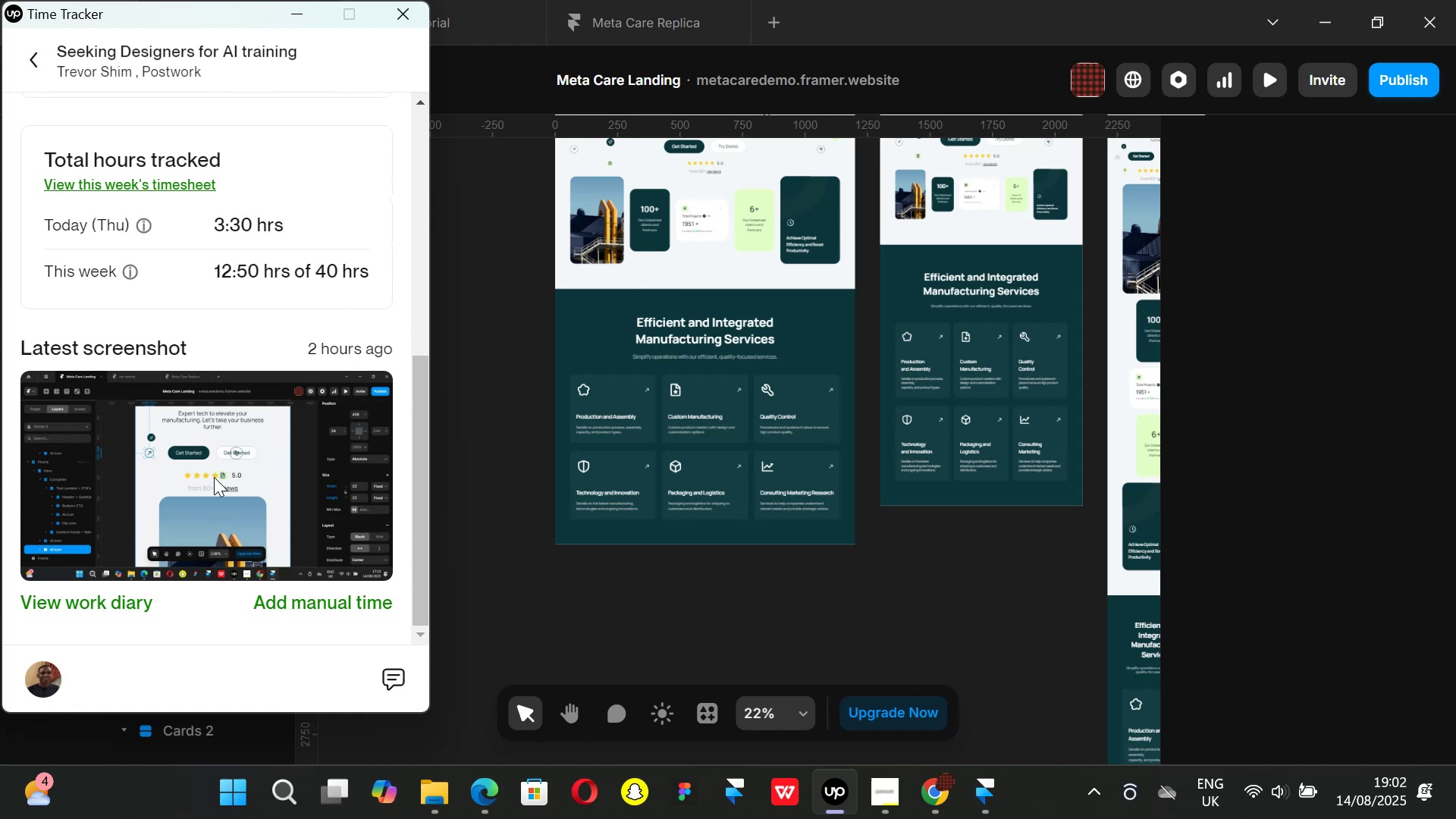 
scroll: coordinate [214, 477], scroll_direction: up, amount: 5.0
 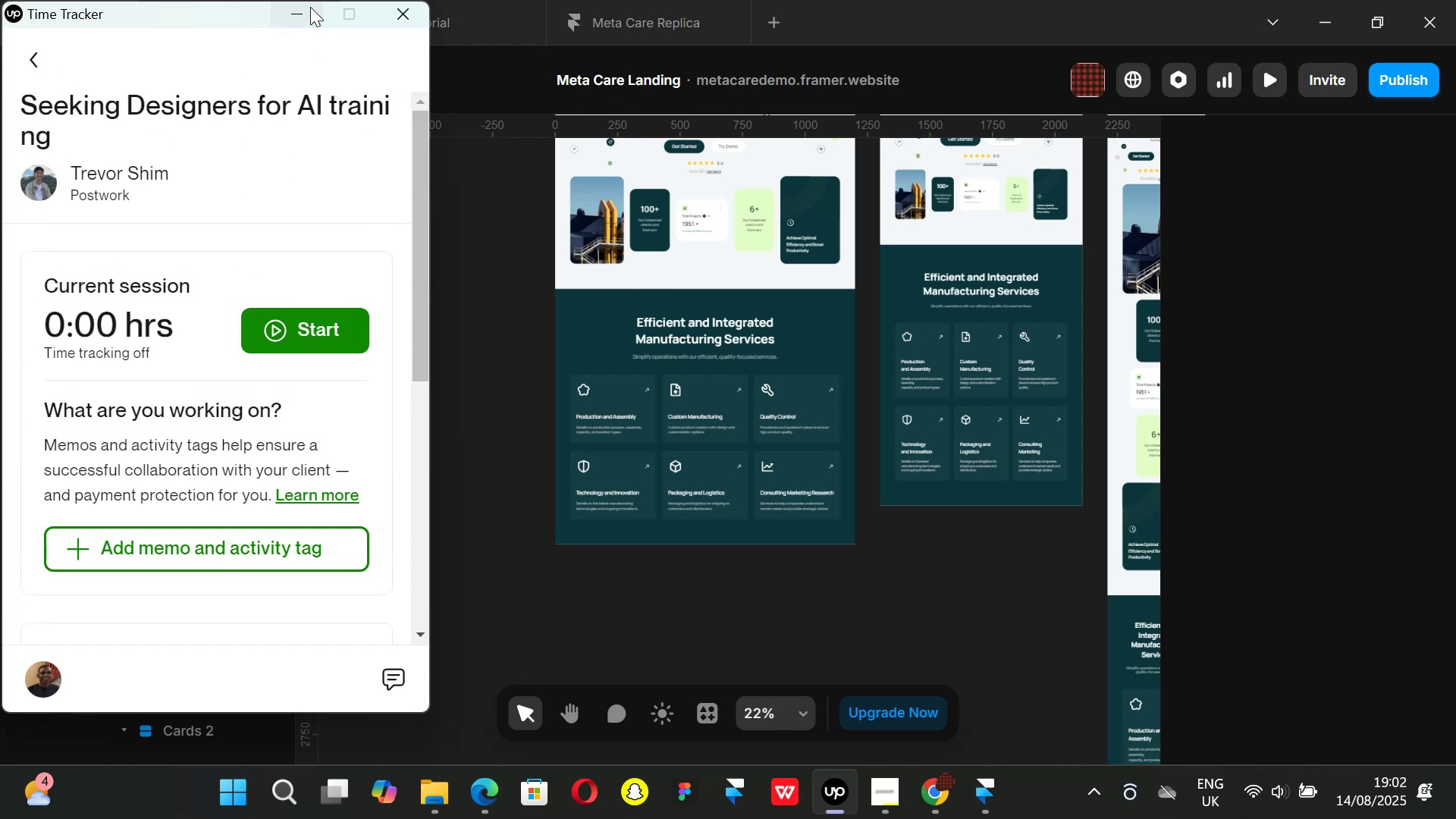 
left_click([310, 7])
 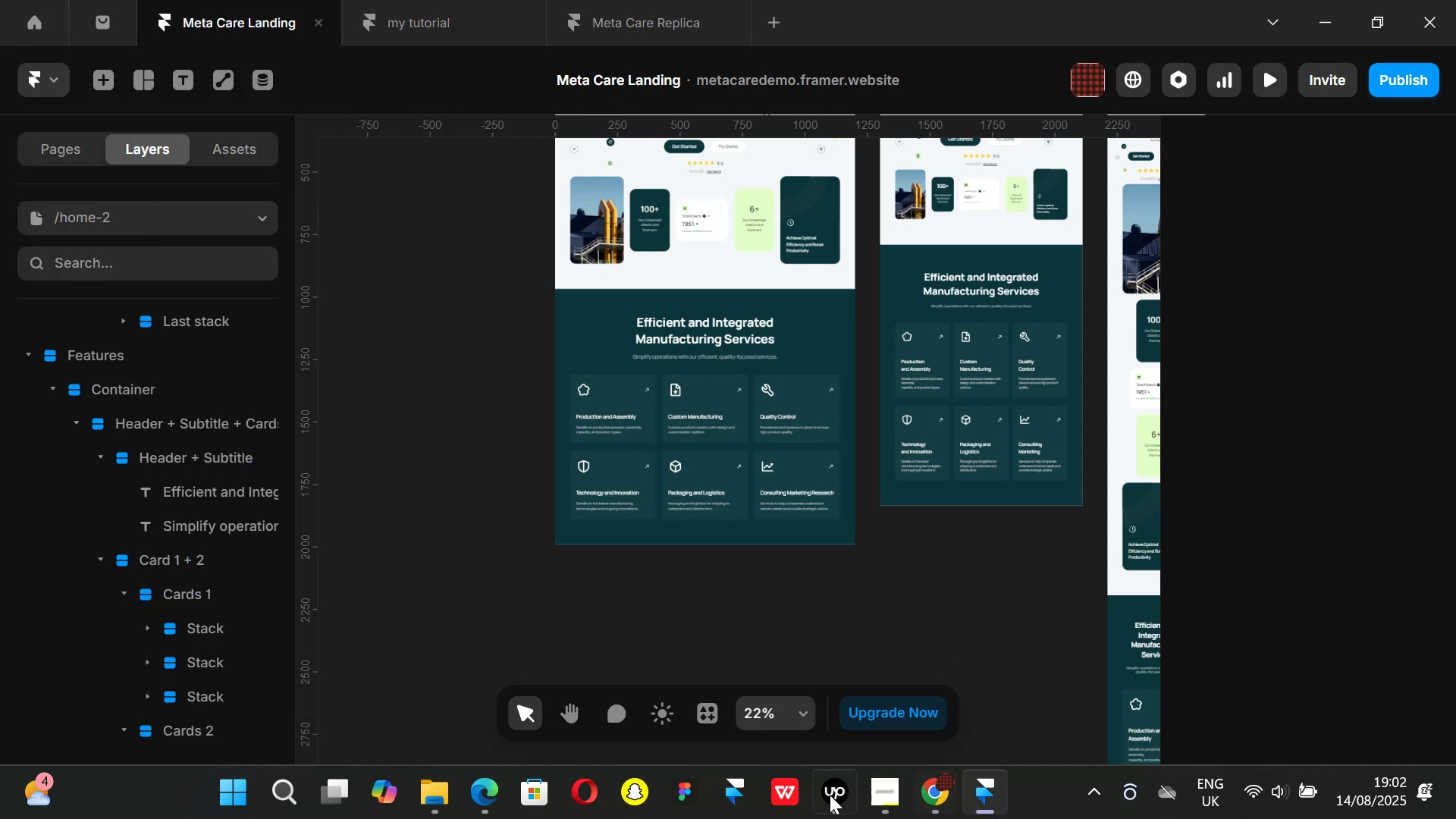 
left_click([825, 795])
 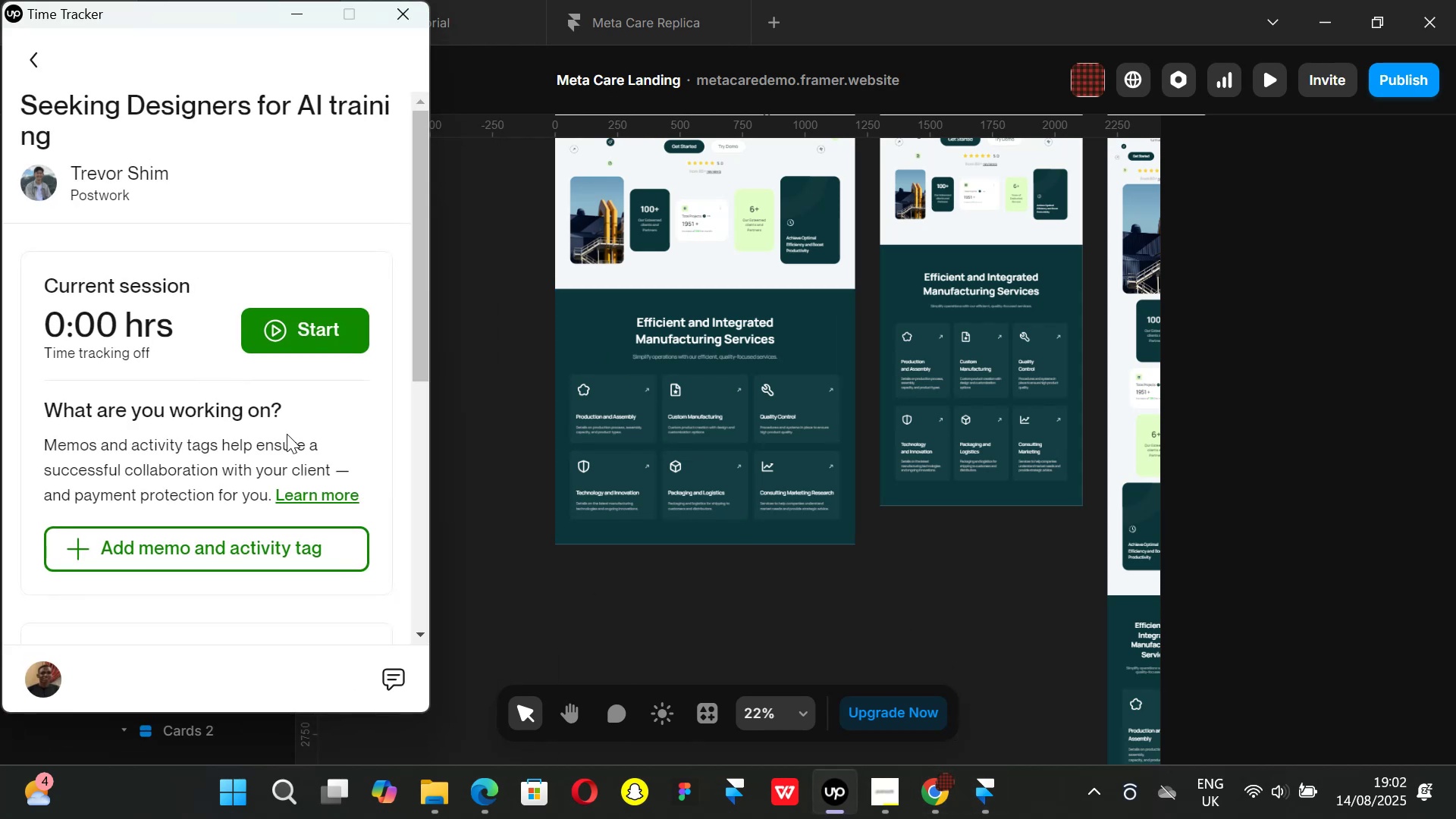 
scroll: coordinate [285, 433], scroll_direction: down, amount: 1.0
 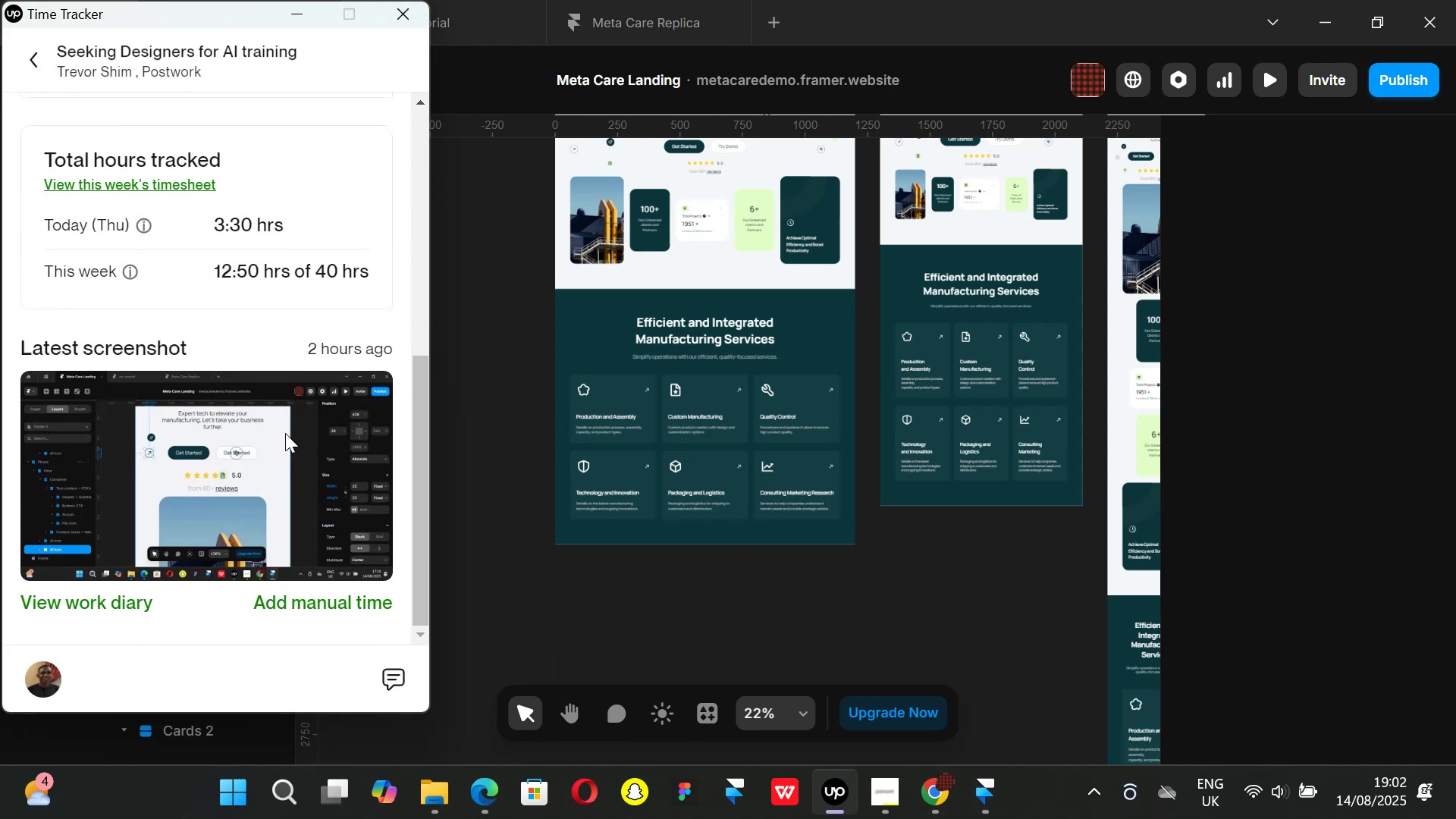 
scroll: coordinate [285, 433], scroll_direction: up, amount: 4.0
 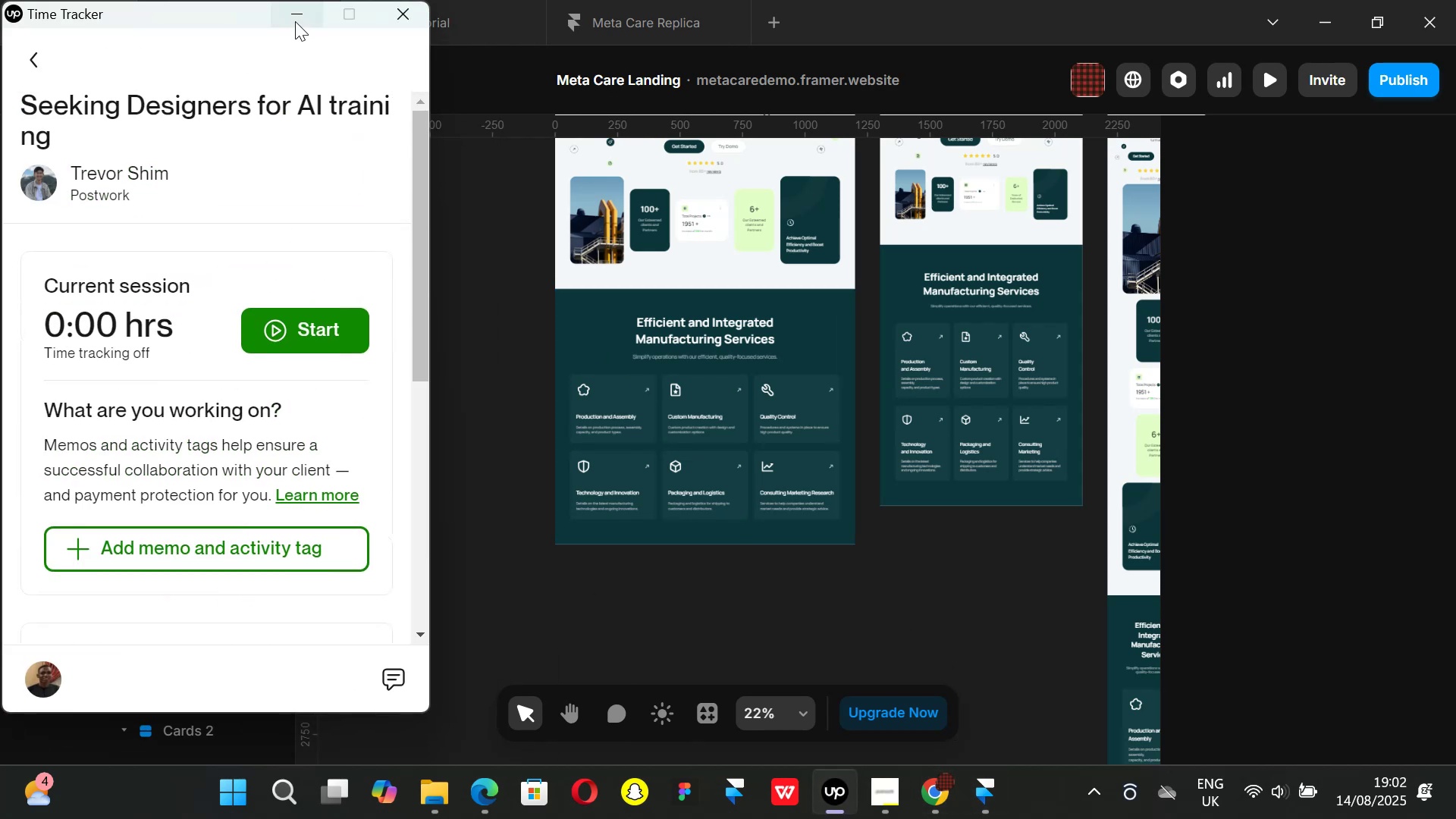 
left_click([295, 21])
 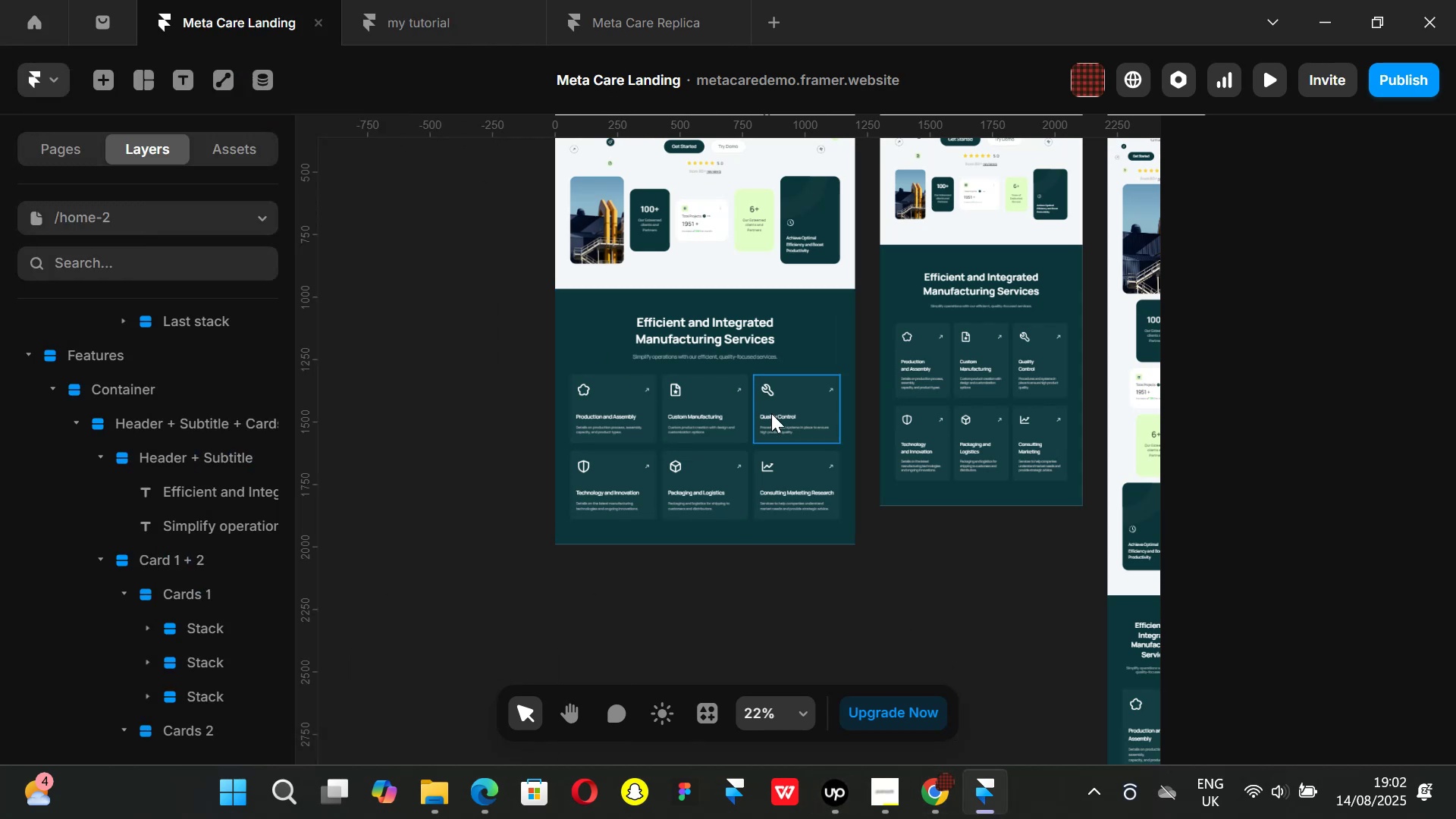 
scroll: coordinate [756, 433], scroll_direction: up, amount: 1.0
 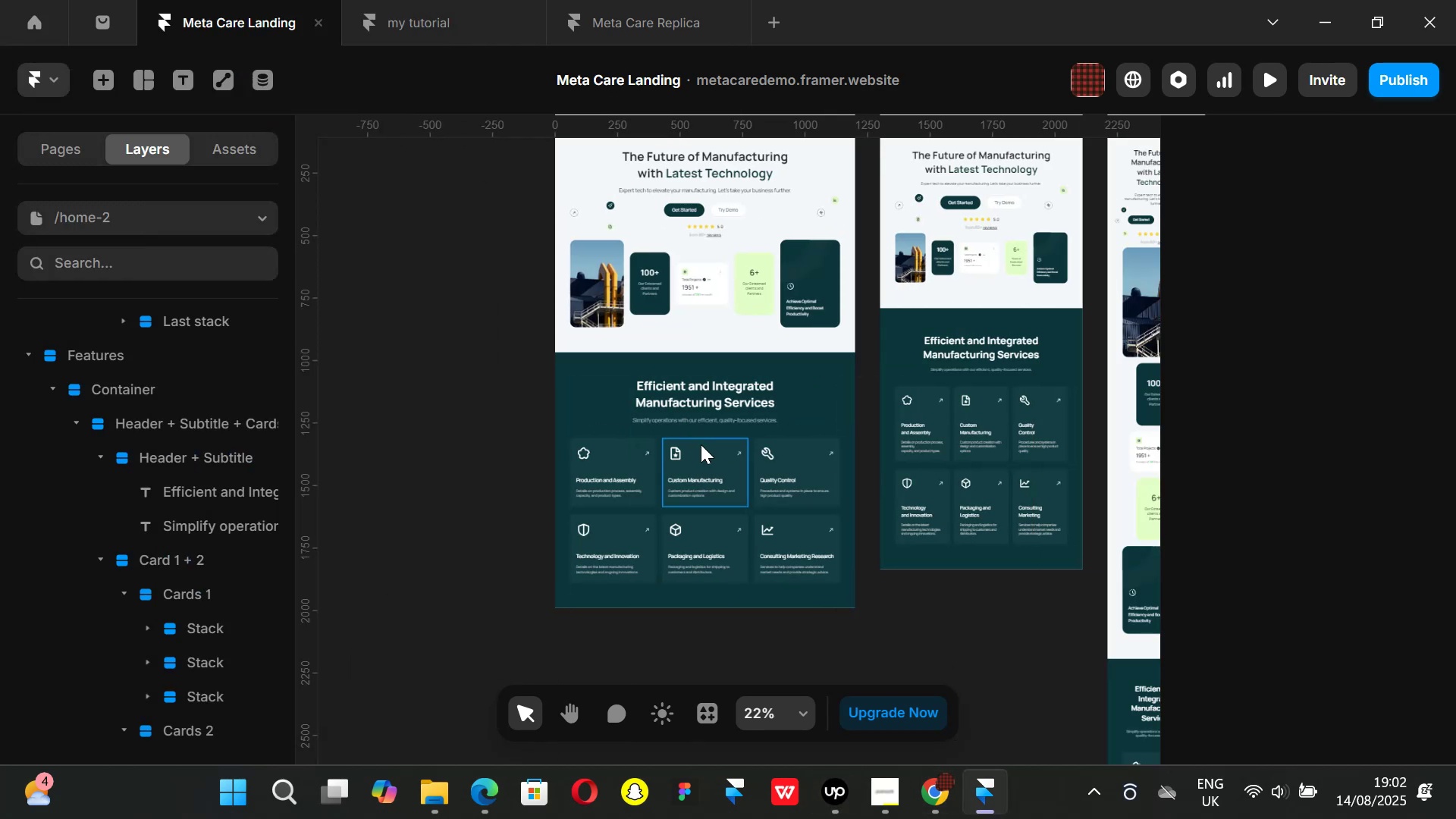 
hold_key(key=ShiftLeft, duration=1.31)
scroll: coordinate [701, 444], scroll_direction: down, amount: 2.0
 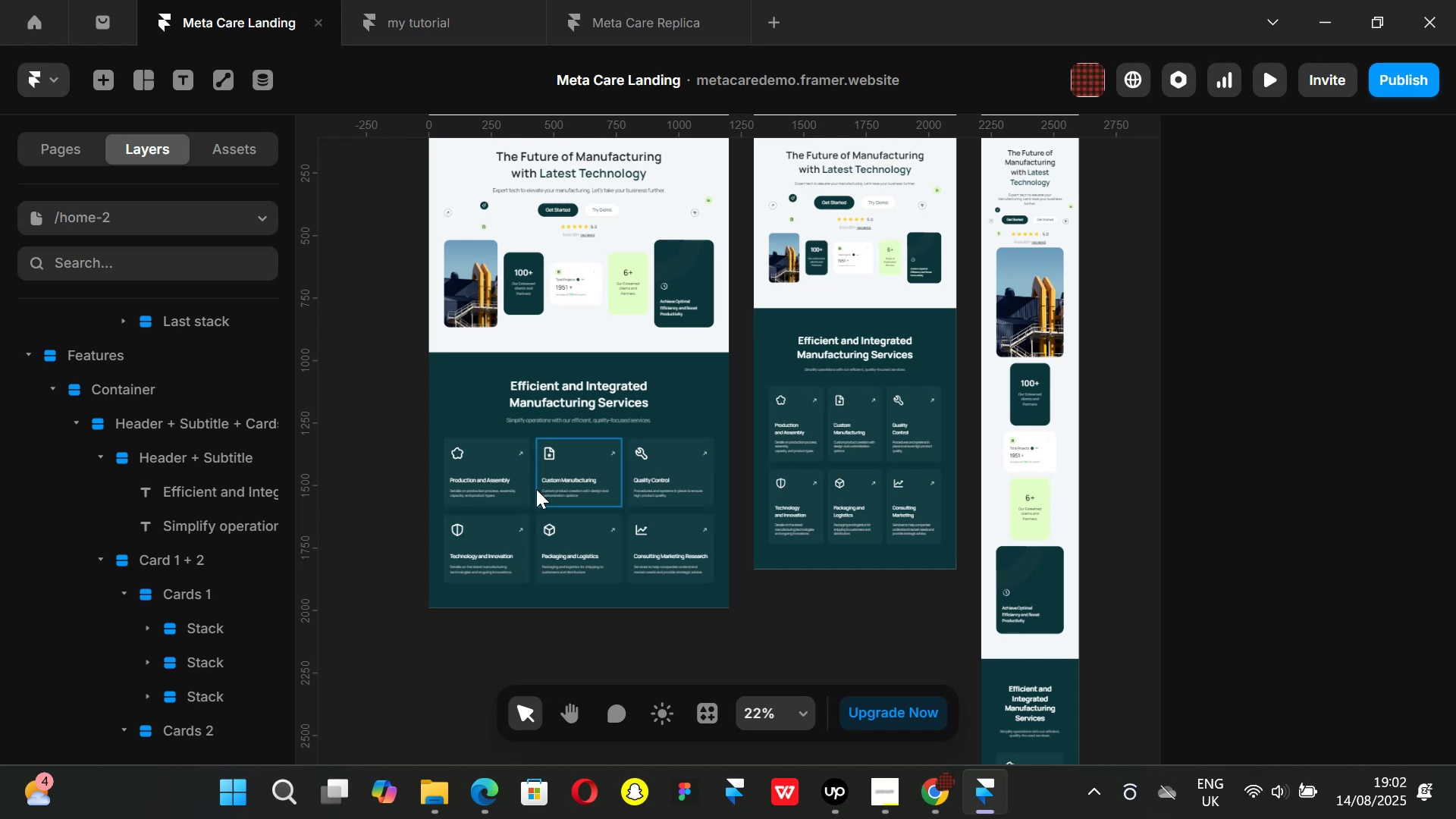 
key(Shift+ShiftLeft)
 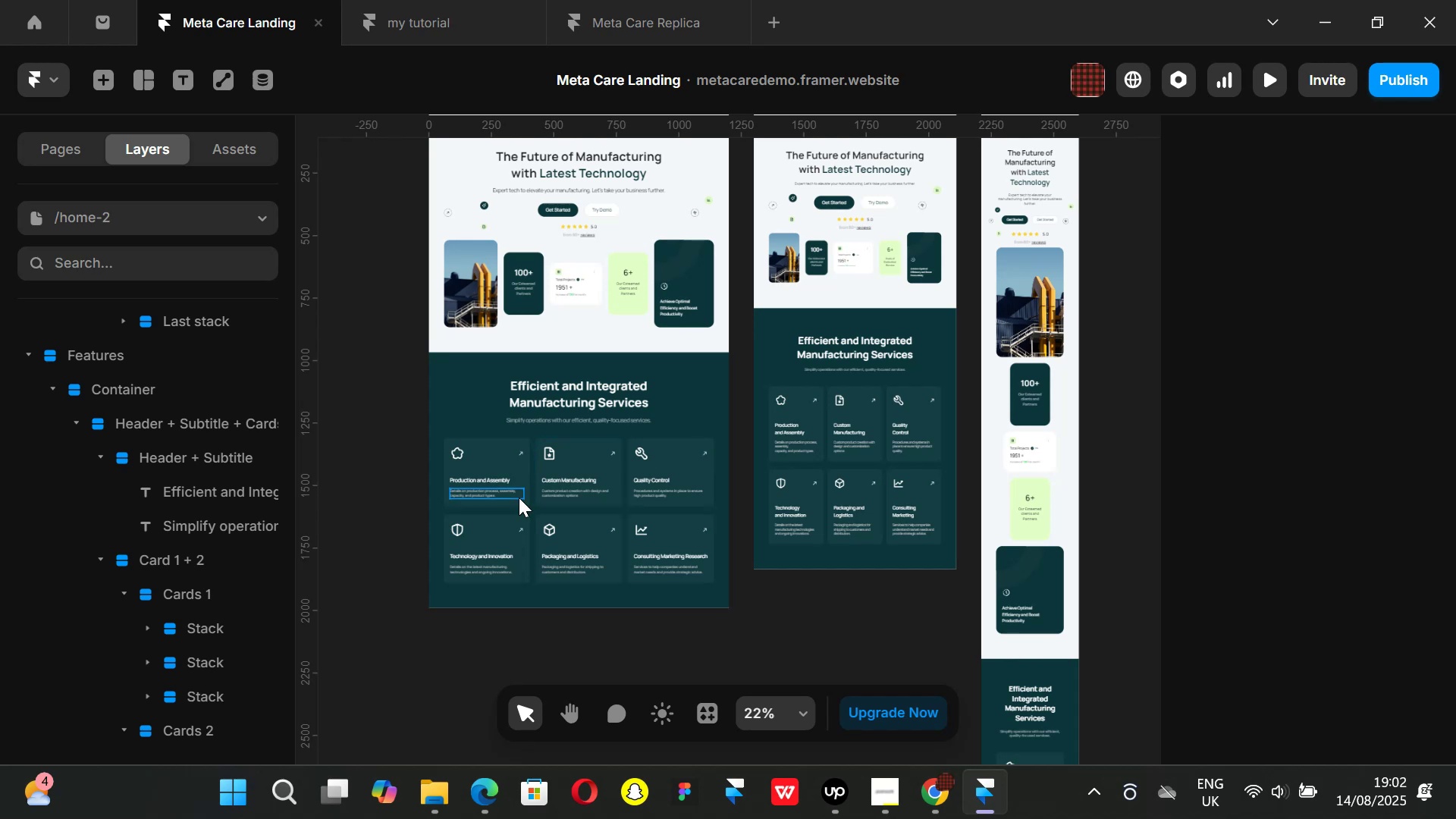 
scroll: coordinate [613, 500], scroll_direction: up, amount: 2.0
 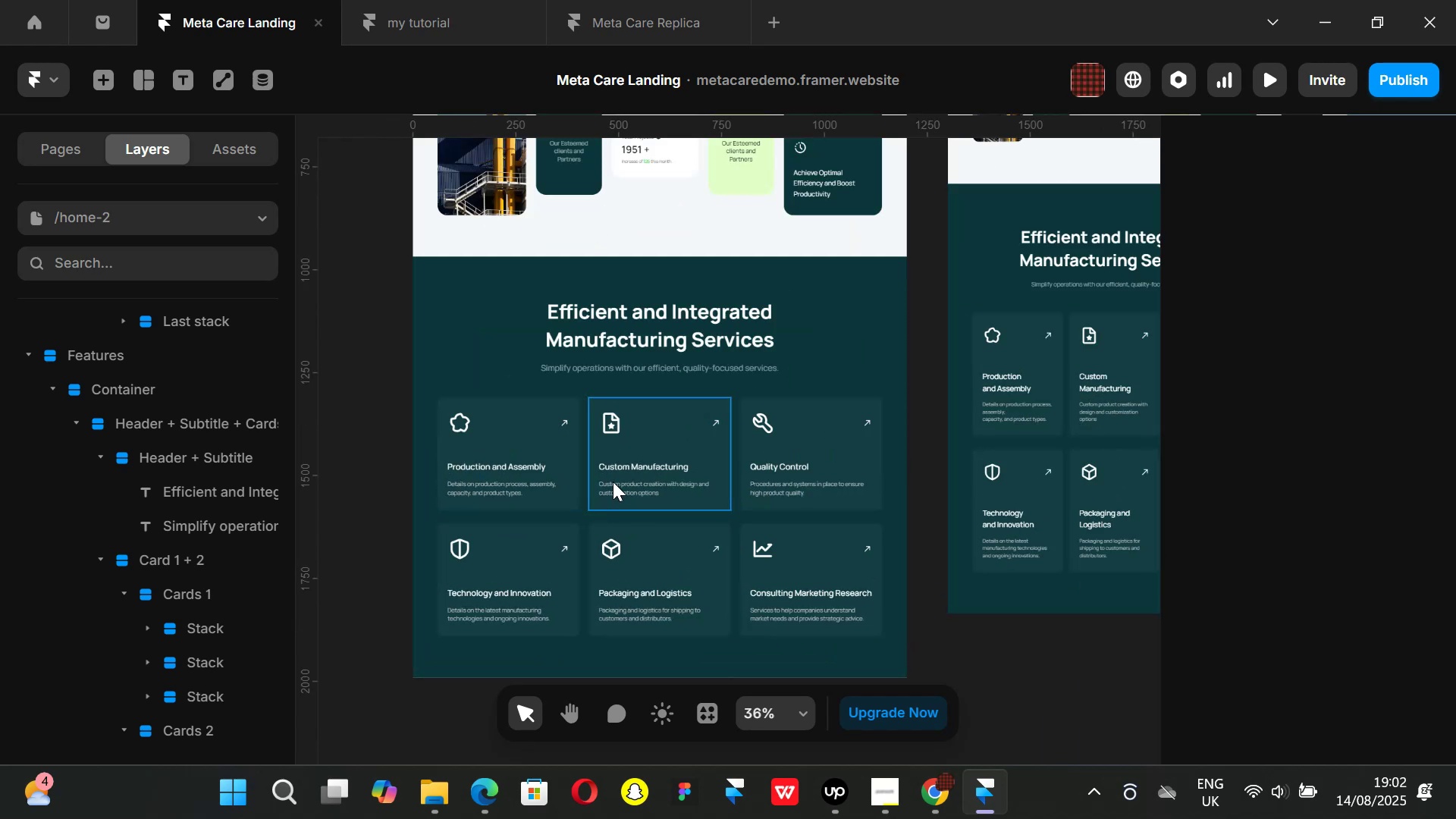 
key(Control+ControlLeft)
 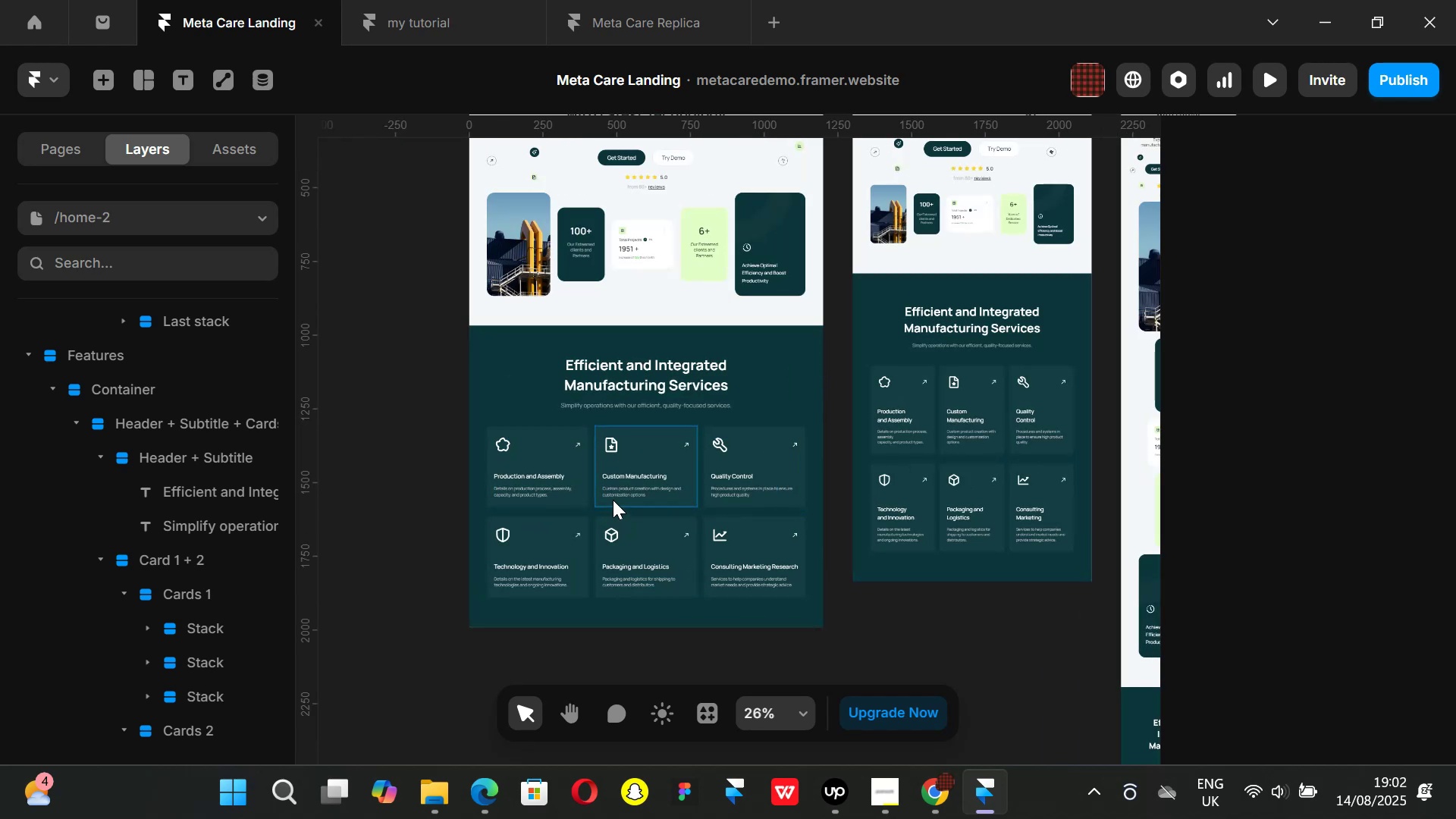 
key(Control+ControlLeft)
 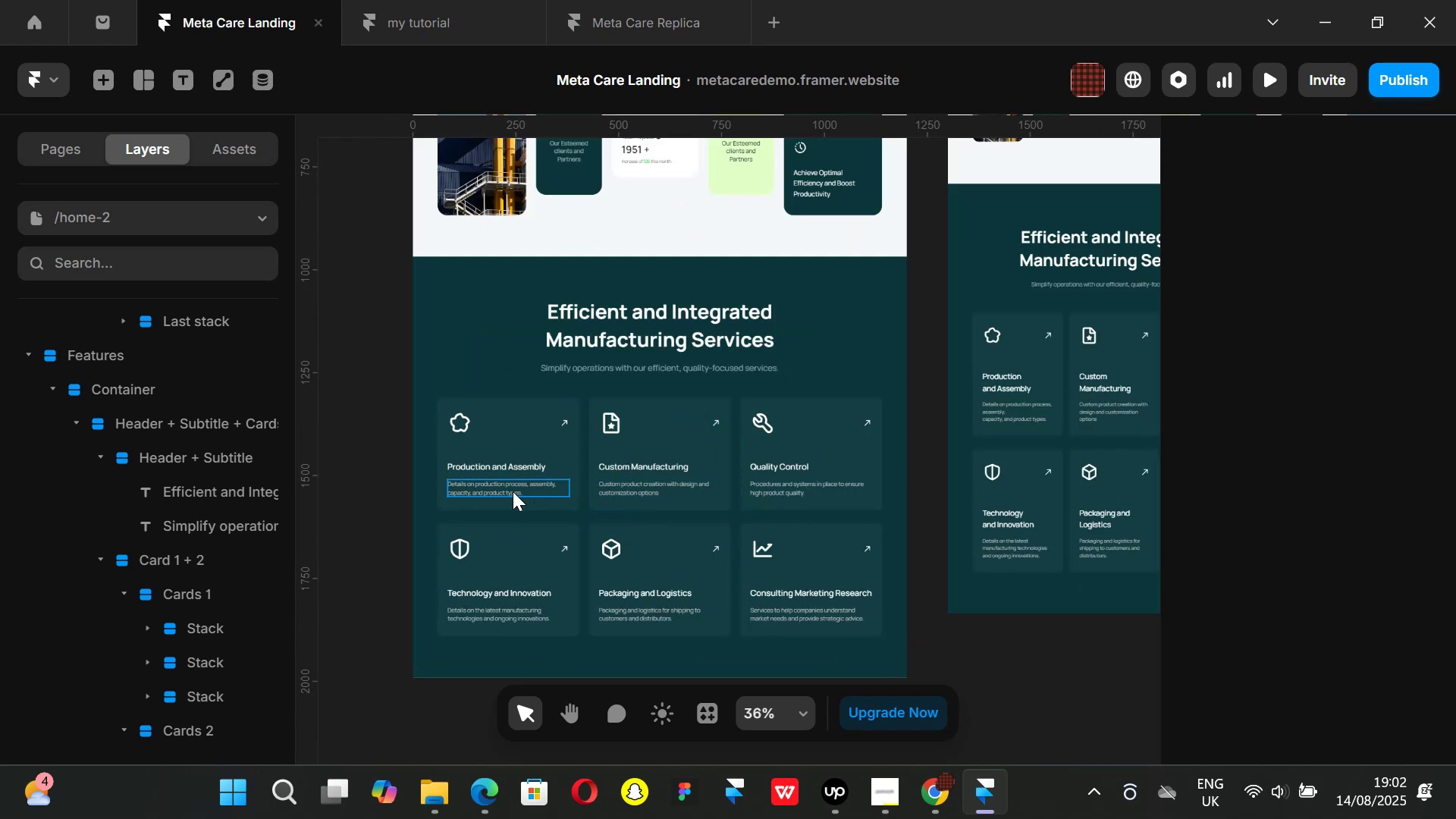 
hold_key(key=ShiftLeft, duration=0.7)
scroll: coordinate [689, 466], scroll_direction: down, amount: 6.0
 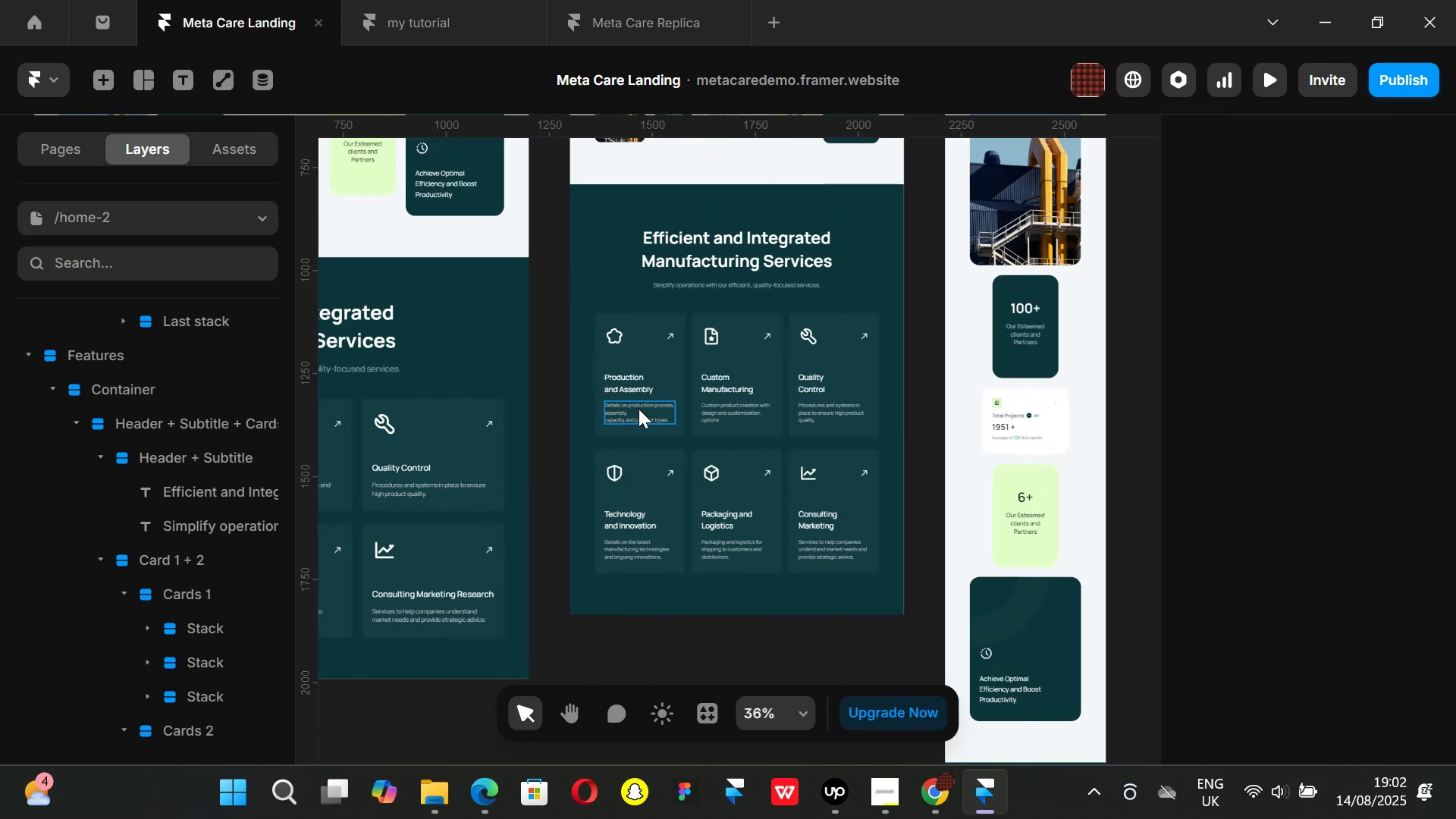 
scroll: coordinate [620, 422], scroll_direction: up, amount: 5.0
 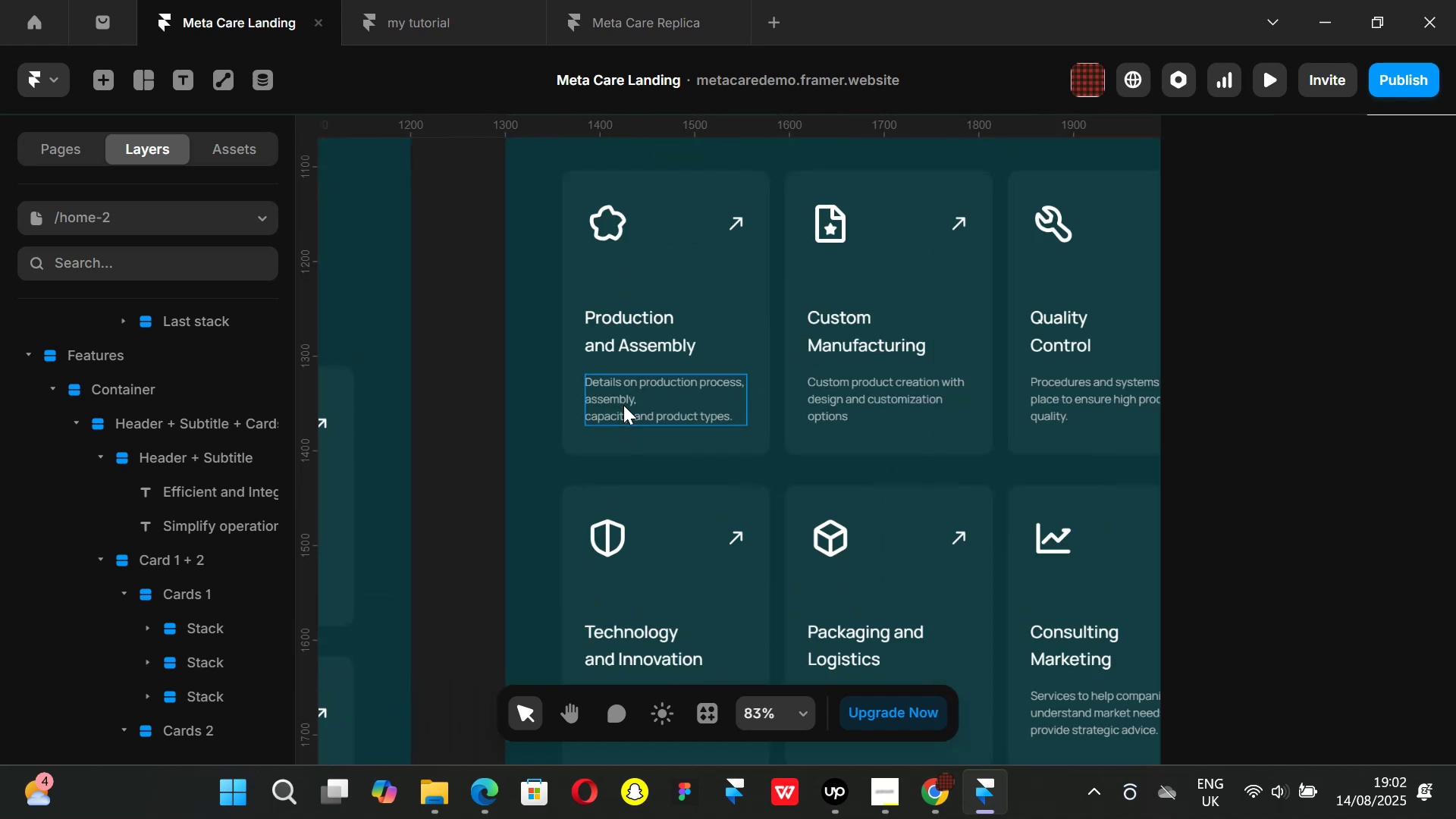 
hold_key(key=ControlLeft, duration=0.66)
 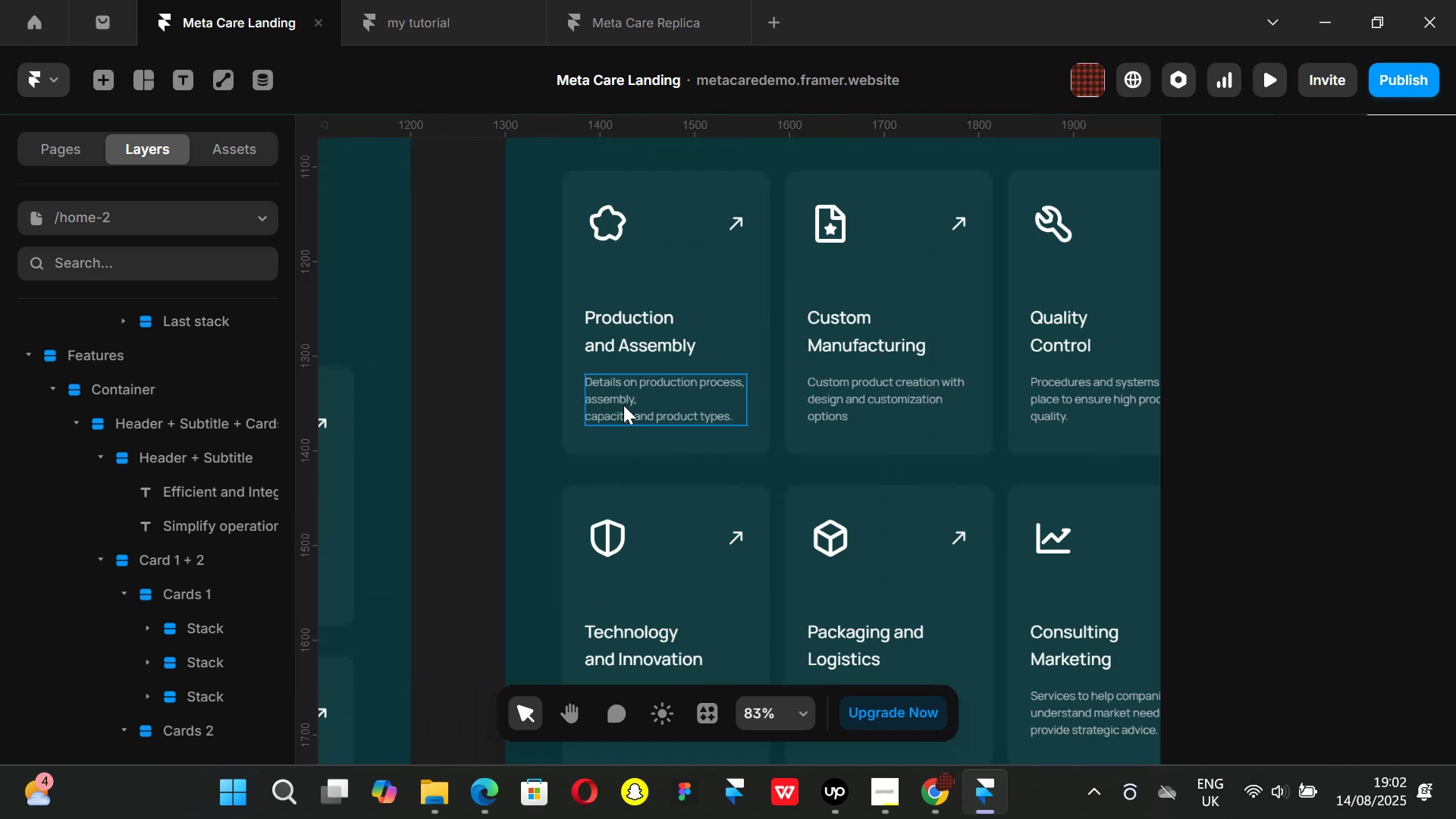 
left_click([623, 405])
 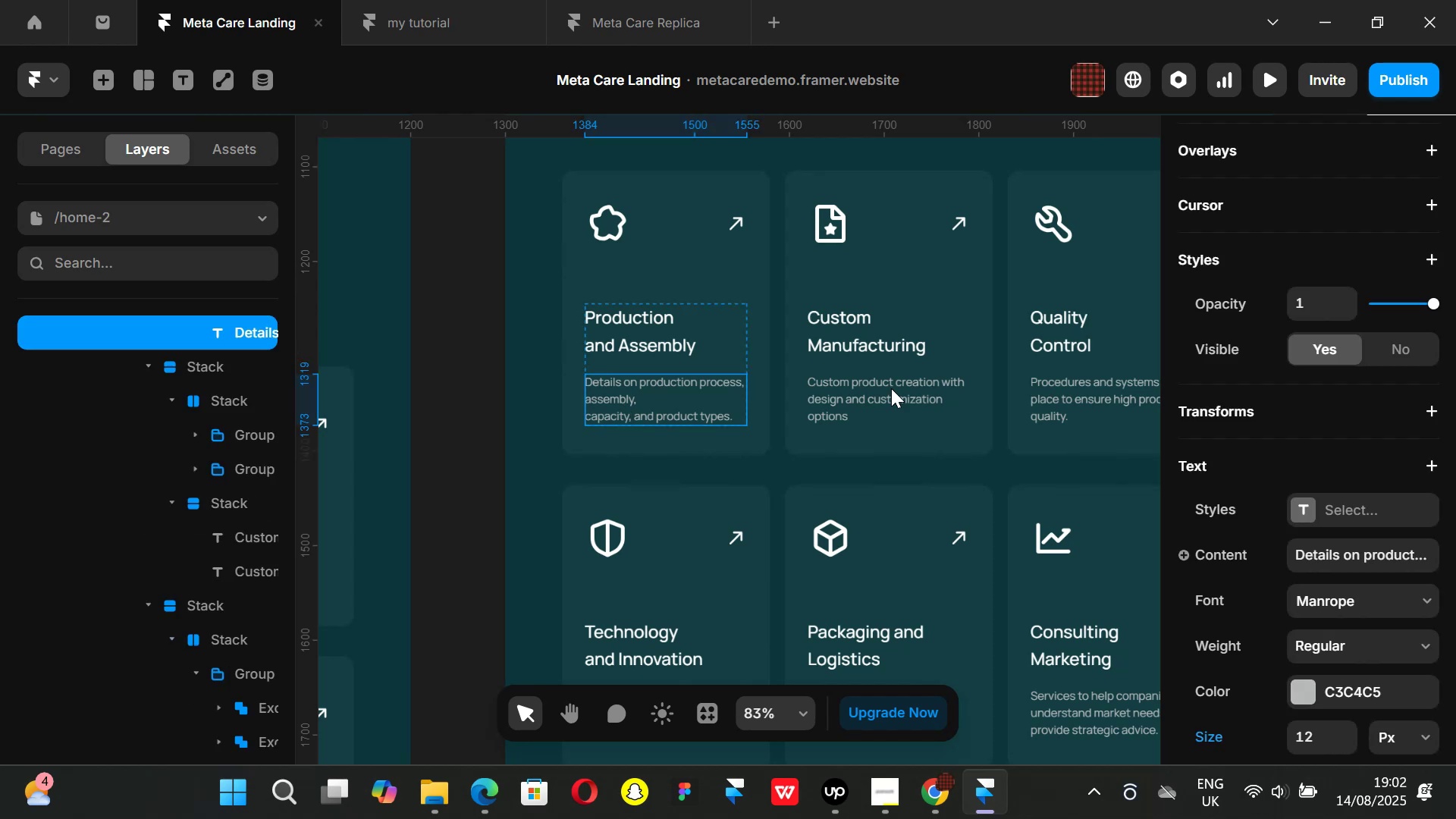 
hold_key(key=ShiftLeft, duration=1.5)
 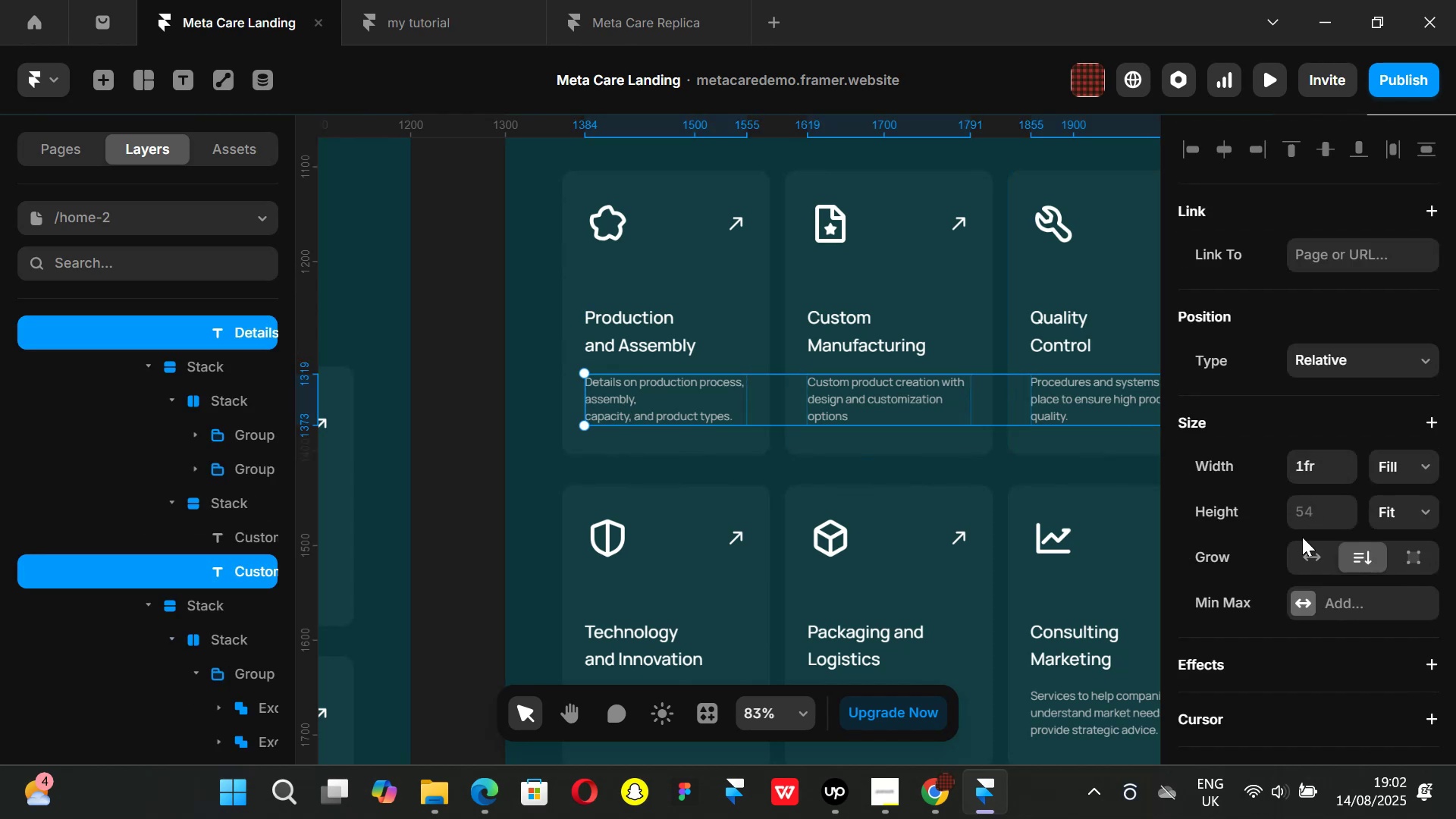 
hold_key(key=ShiftLeft, duration=0.31)
left_click([1058, 389])
 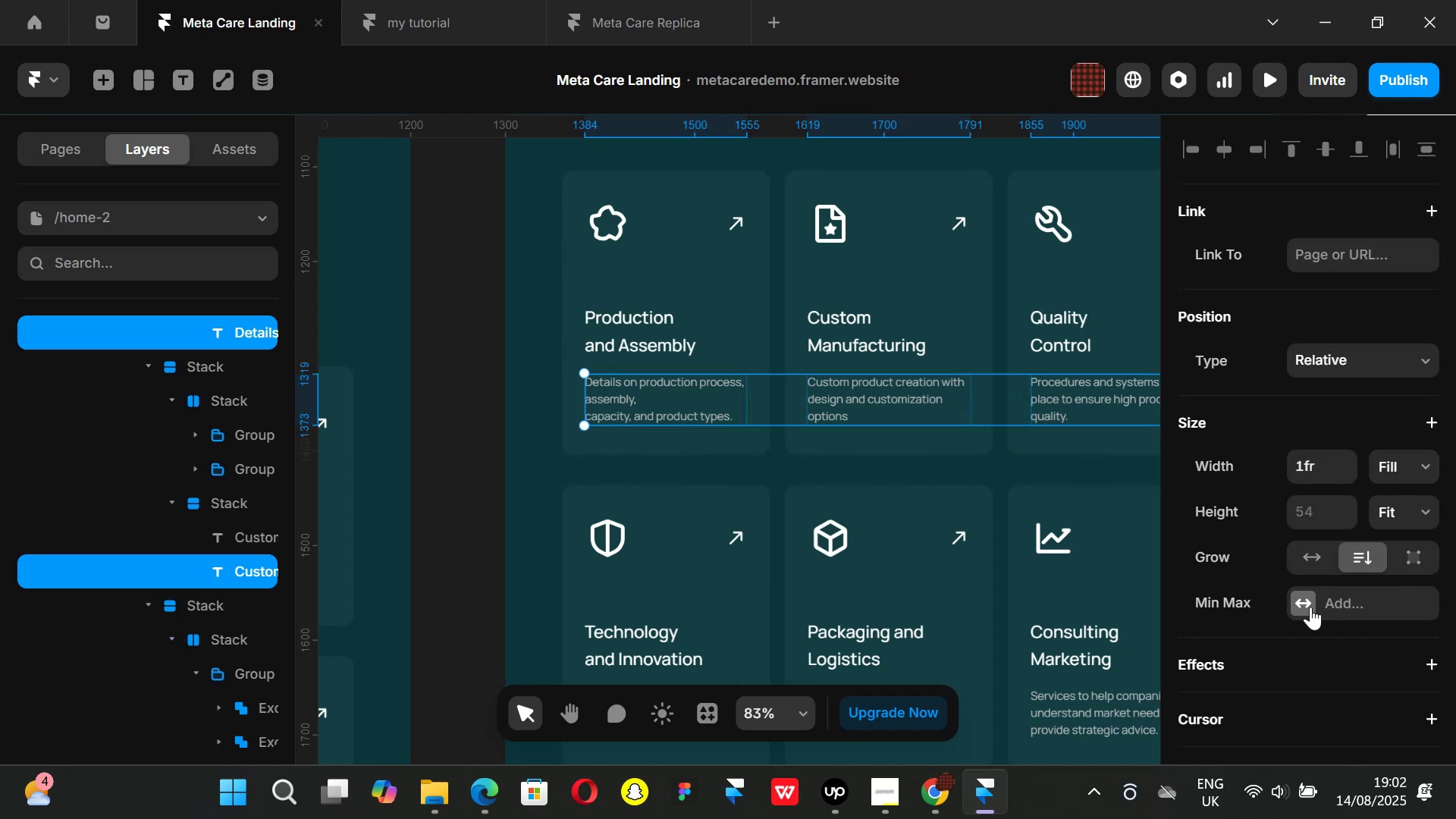 
left_click([1310, 607])
 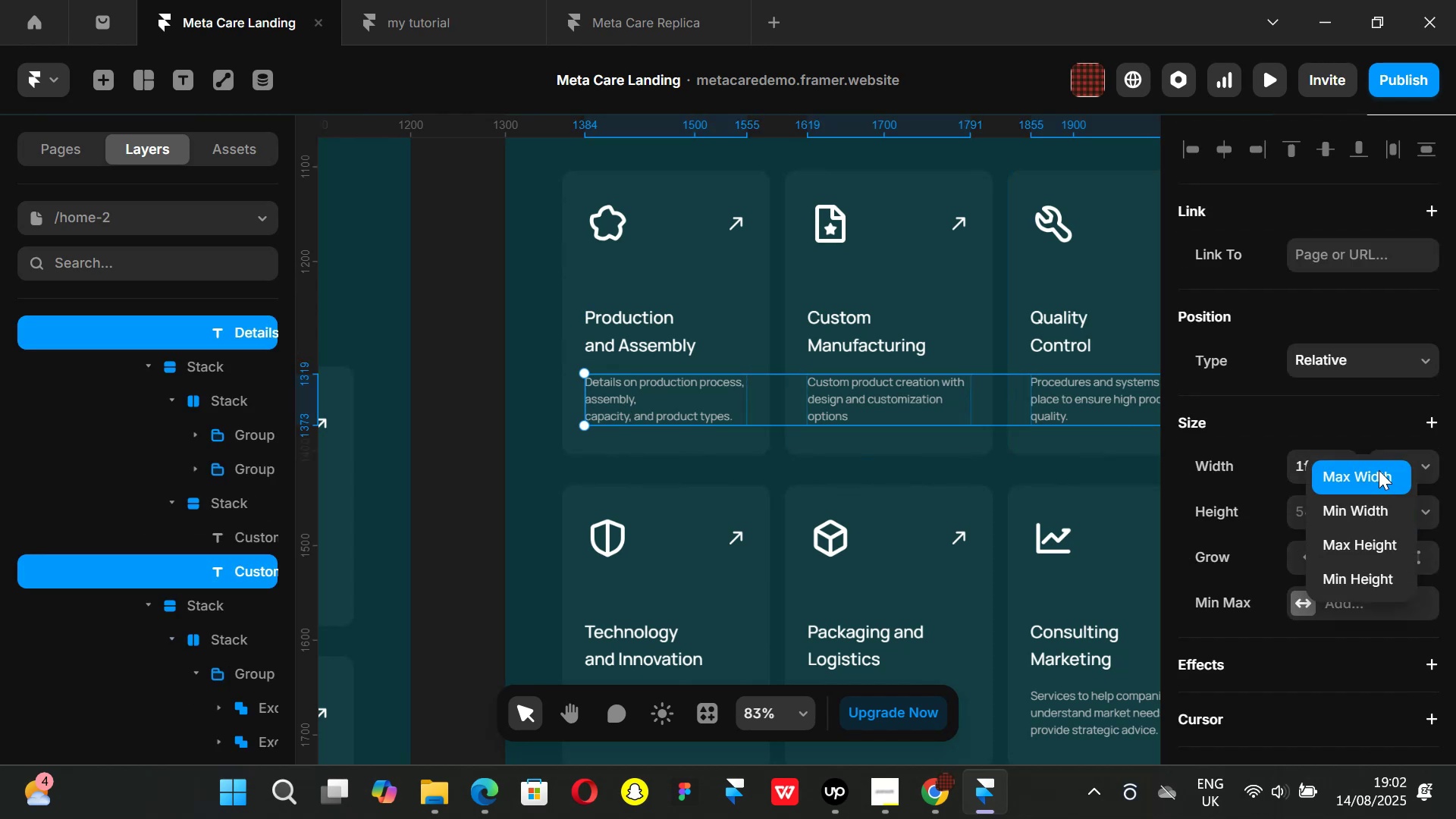 
left_click([1379, 470])
 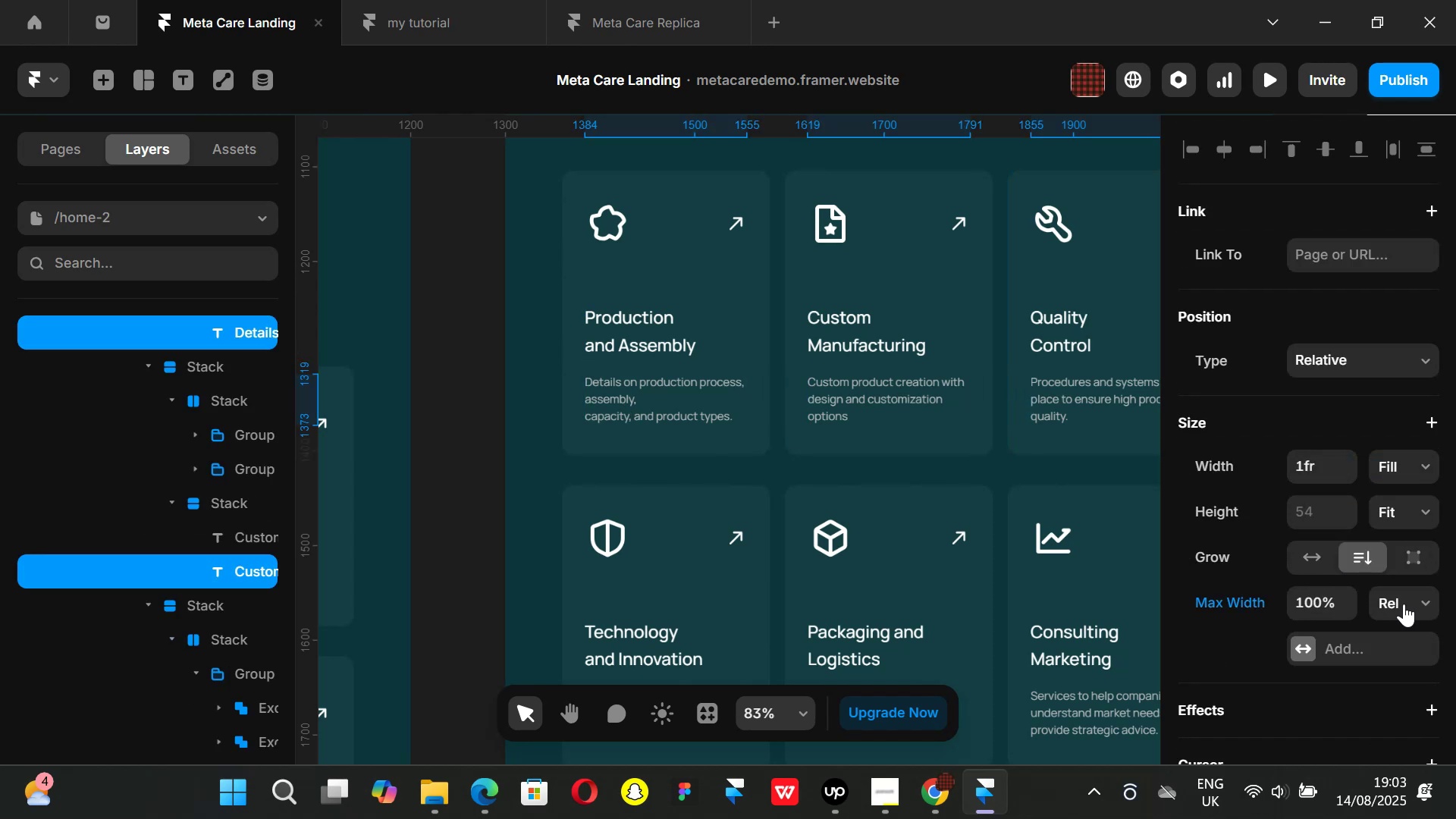 
left_click([1420, 604])
 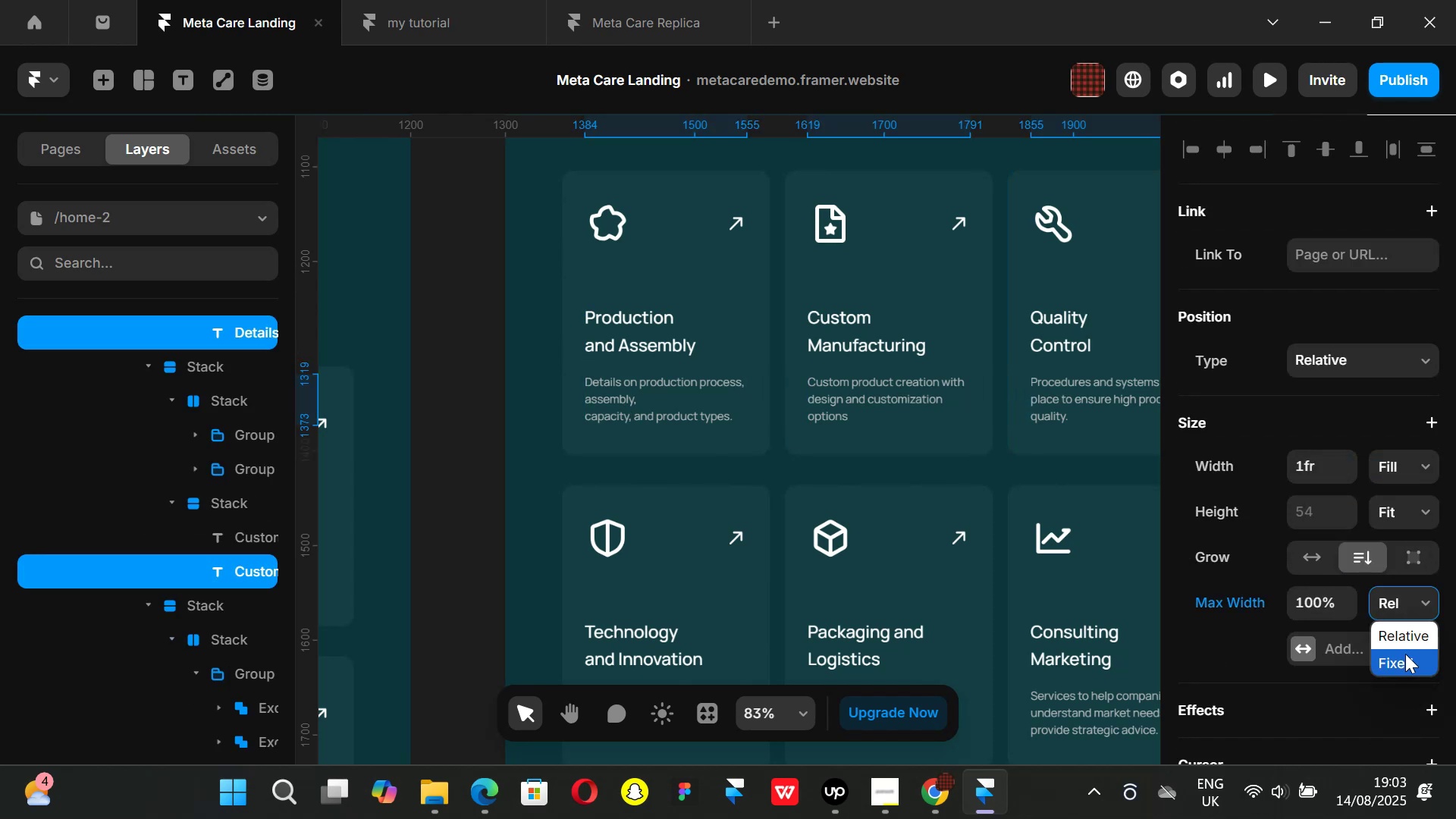 
left_click([1405, 654])
 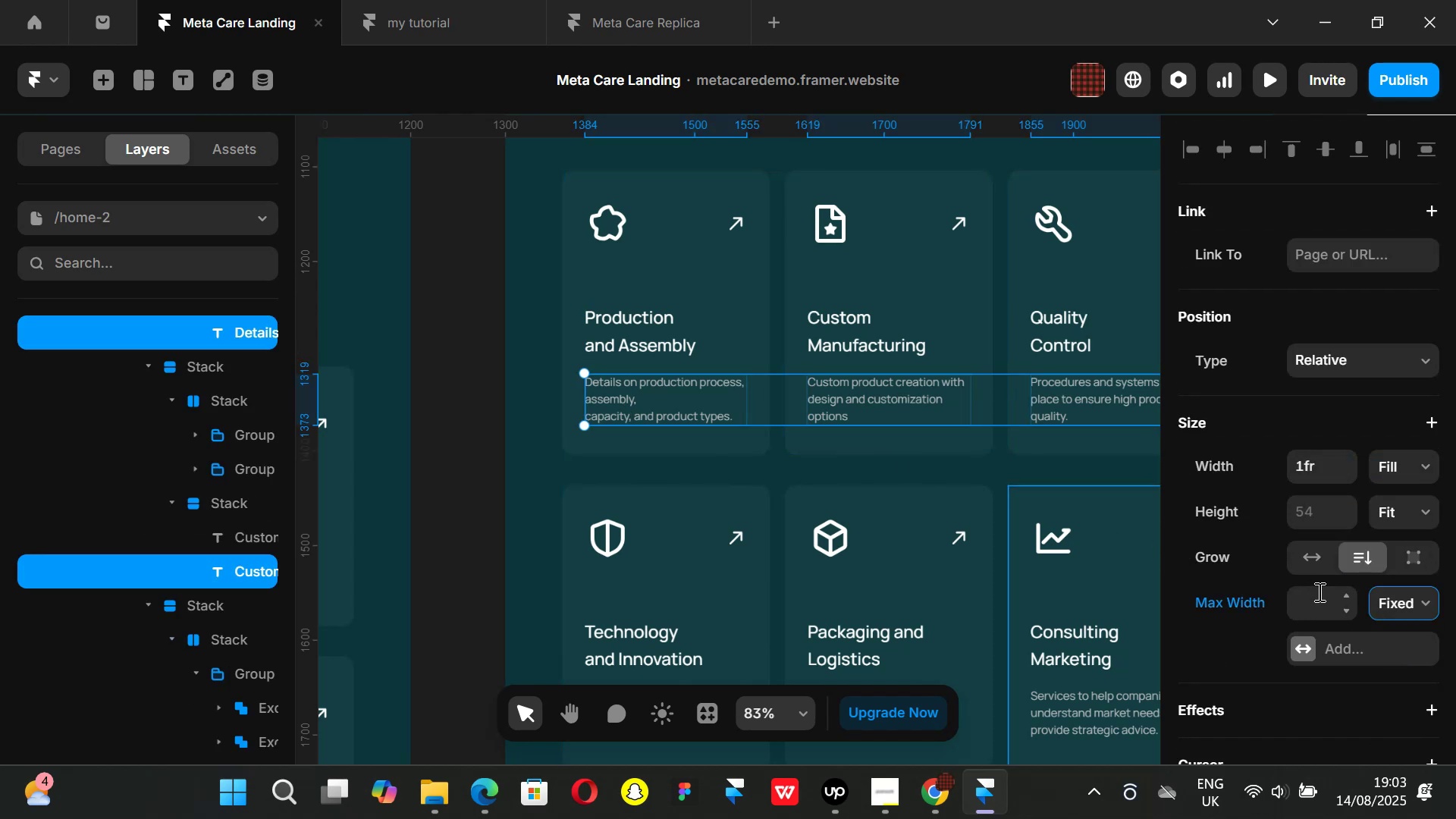 
left_click([463, 413])
 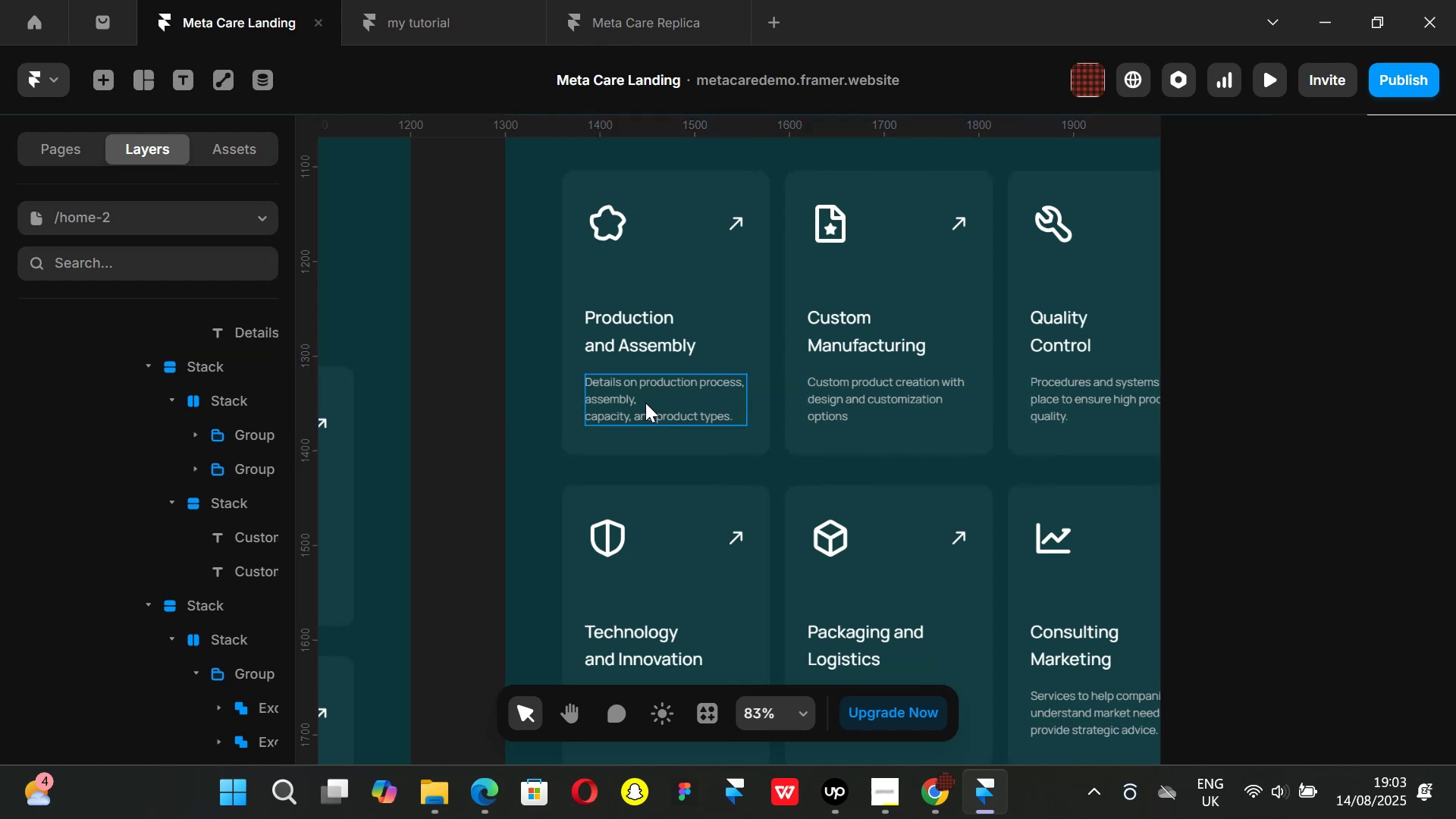 
left_click([645, 403])
 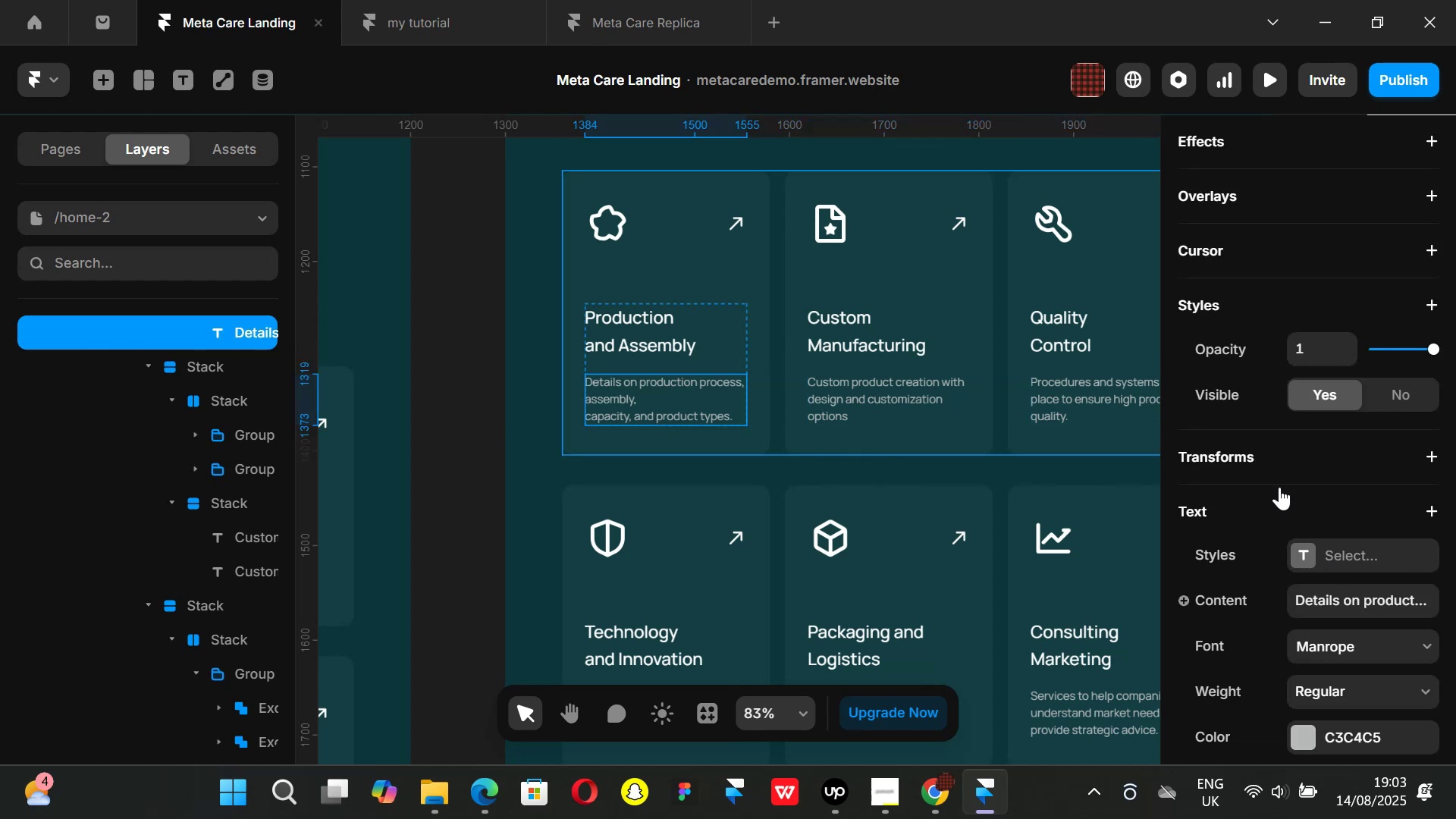 
scroll: coordinate [1287, 485], scroll_direction: up, amount: 4.0
 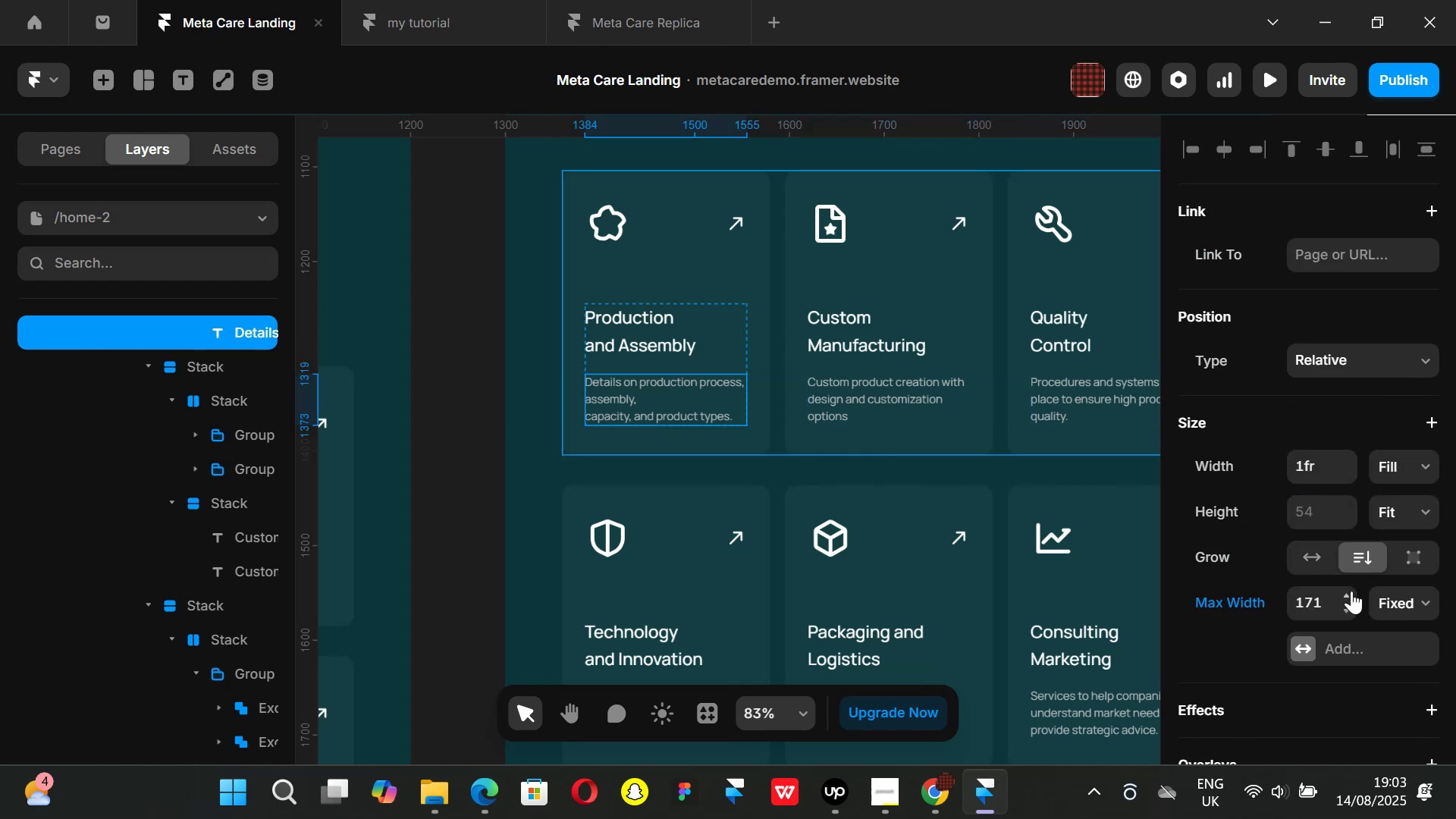 
left_click_drag(start_coordinate=[1346, 591], to_coordinate=[1334, 411])
 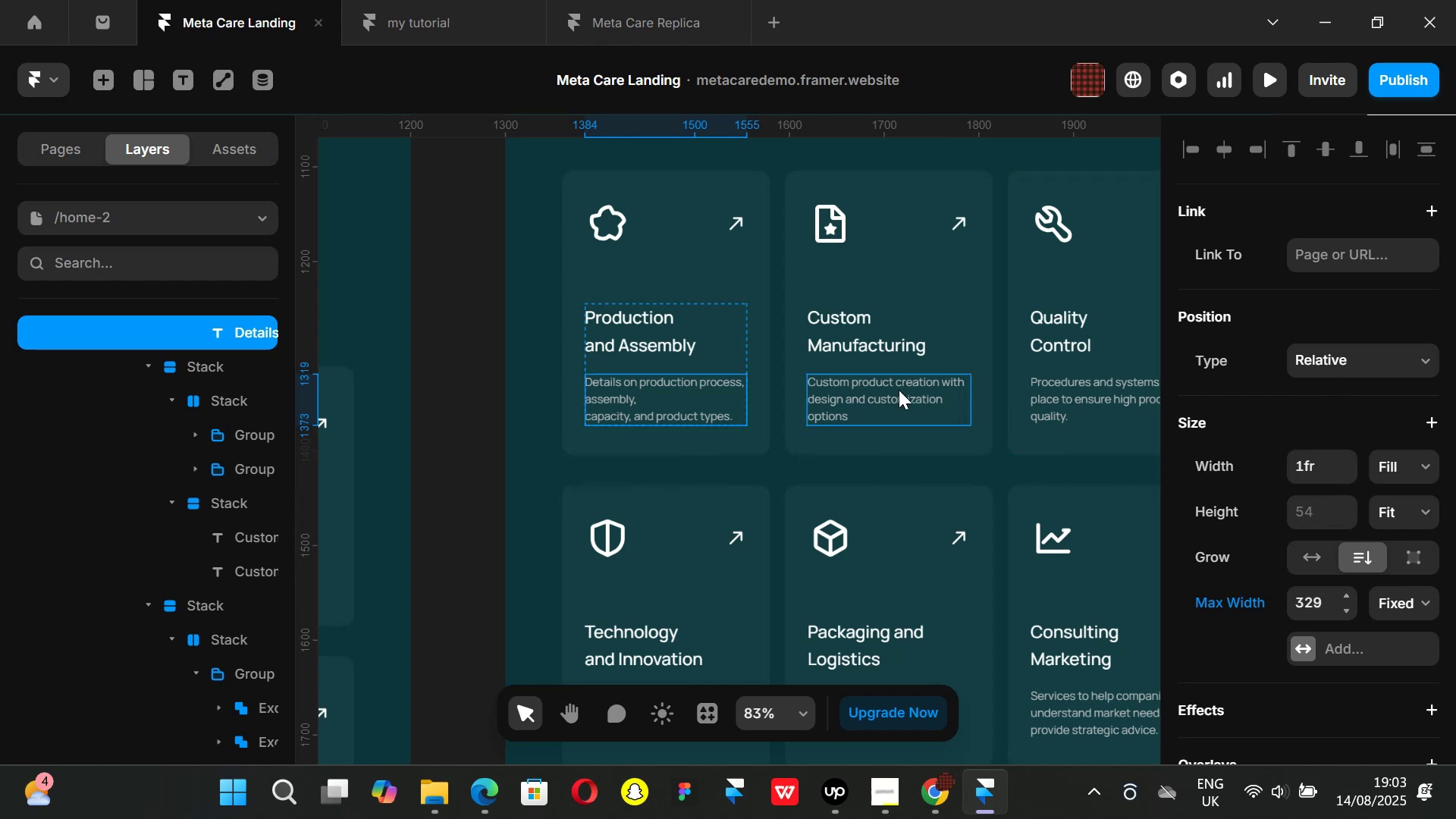 
left_click([899, 390])
 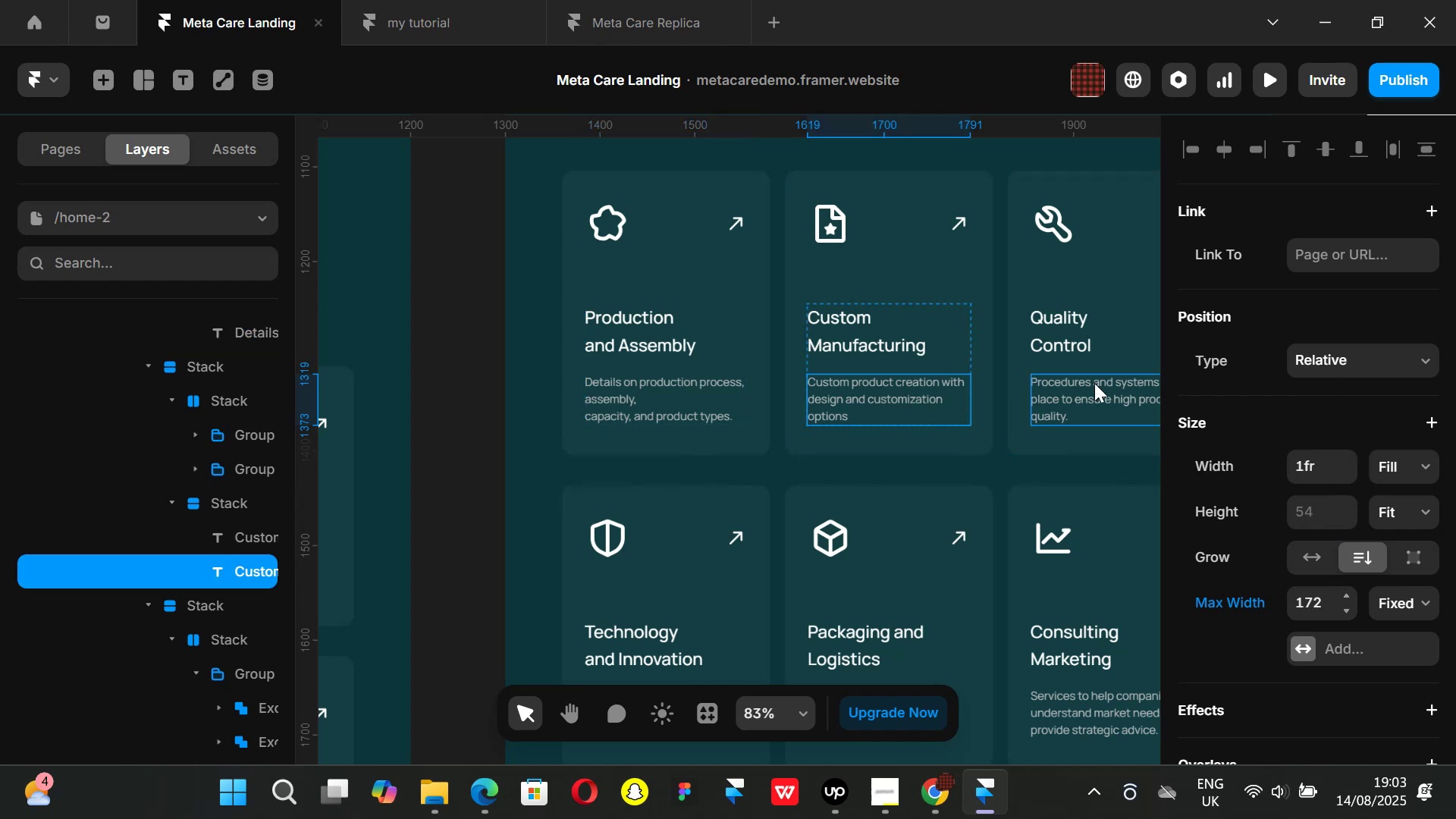 
hold_key(key=ShiftLeft, duration=1.51)
left_click([1094, 383])
 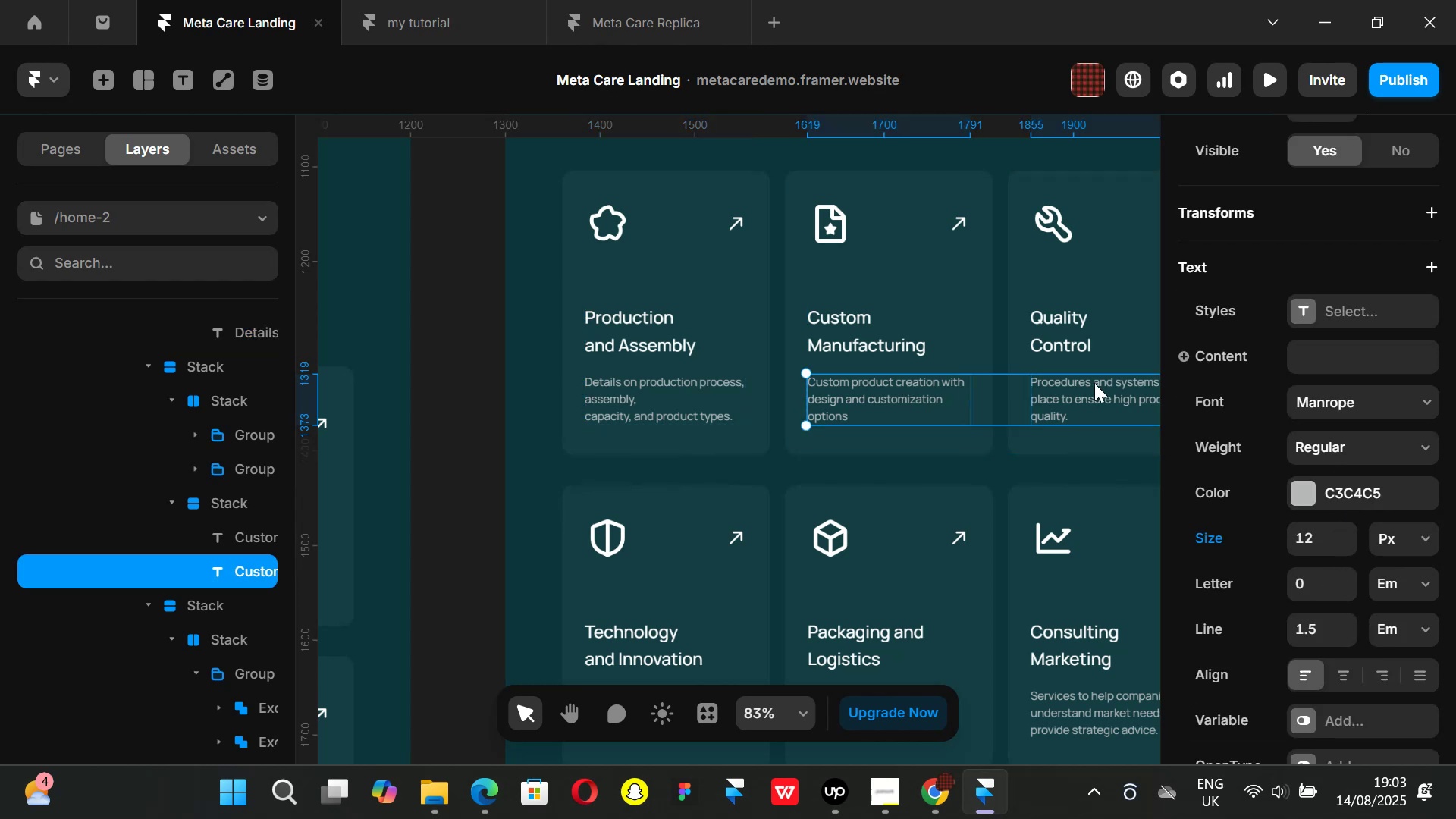 
key(Shift+ShiftLeft)
 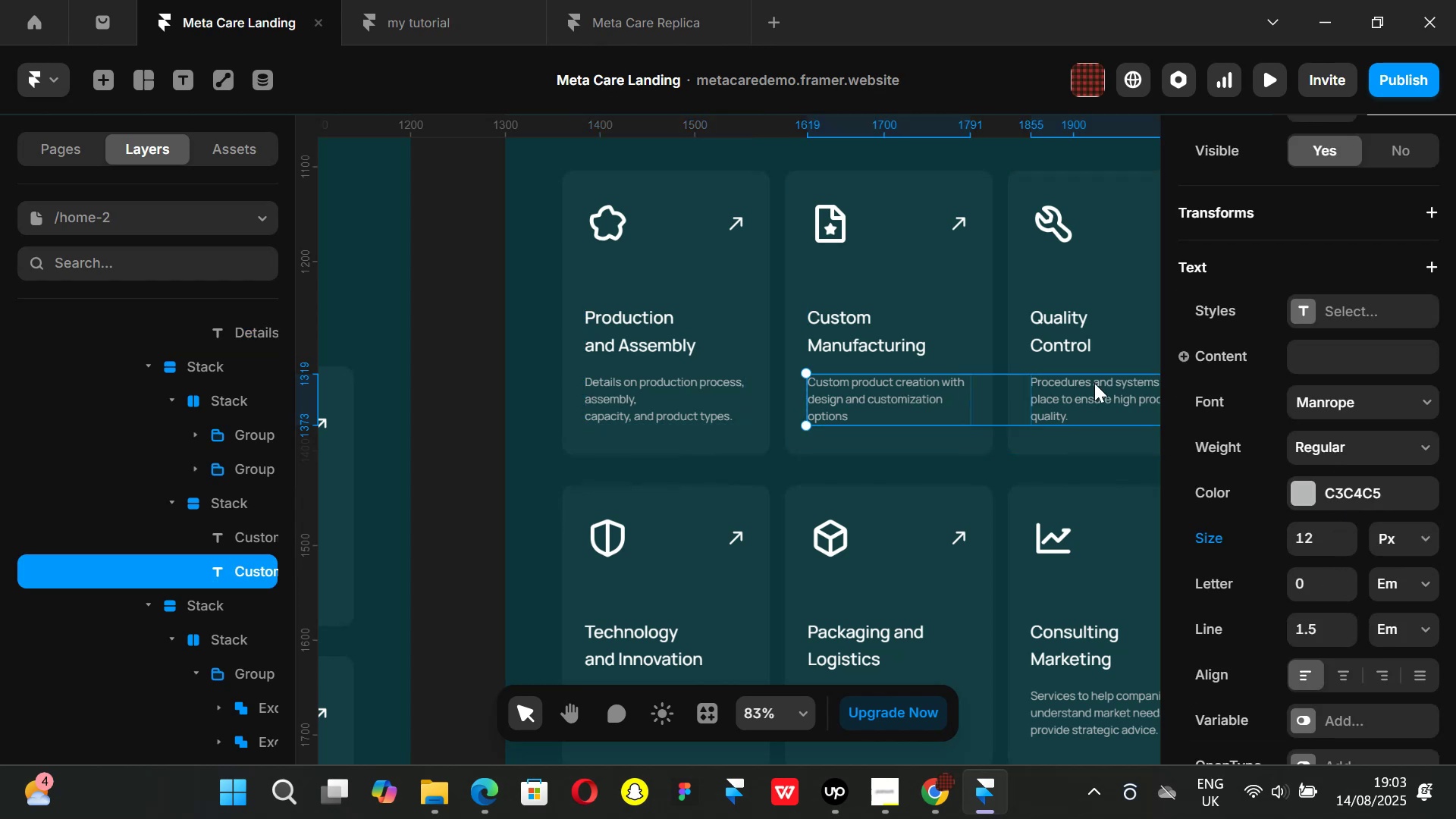 
key(Shift+ShiftLeft)
 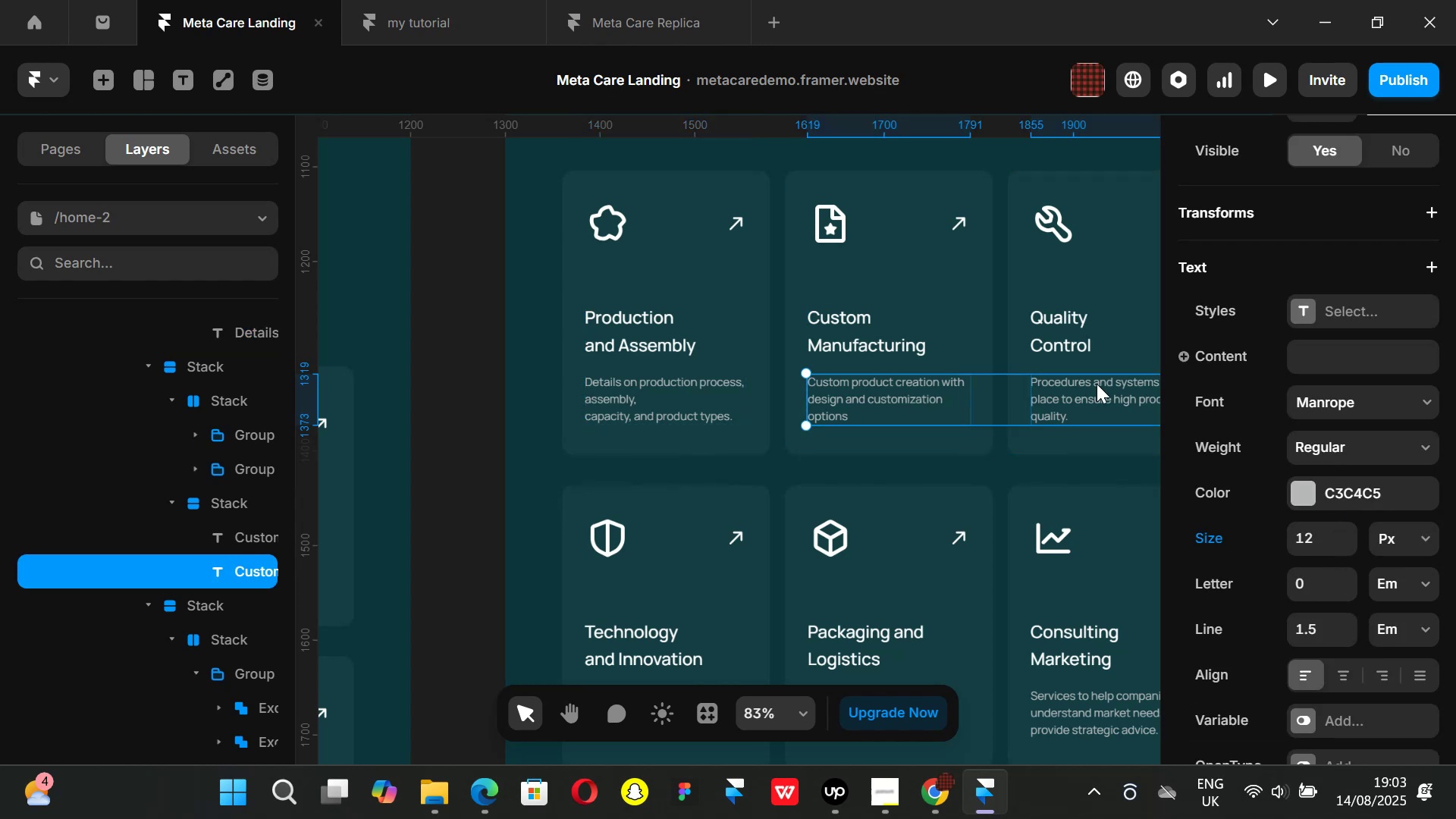 
key(Shift+ShiftLeft)
 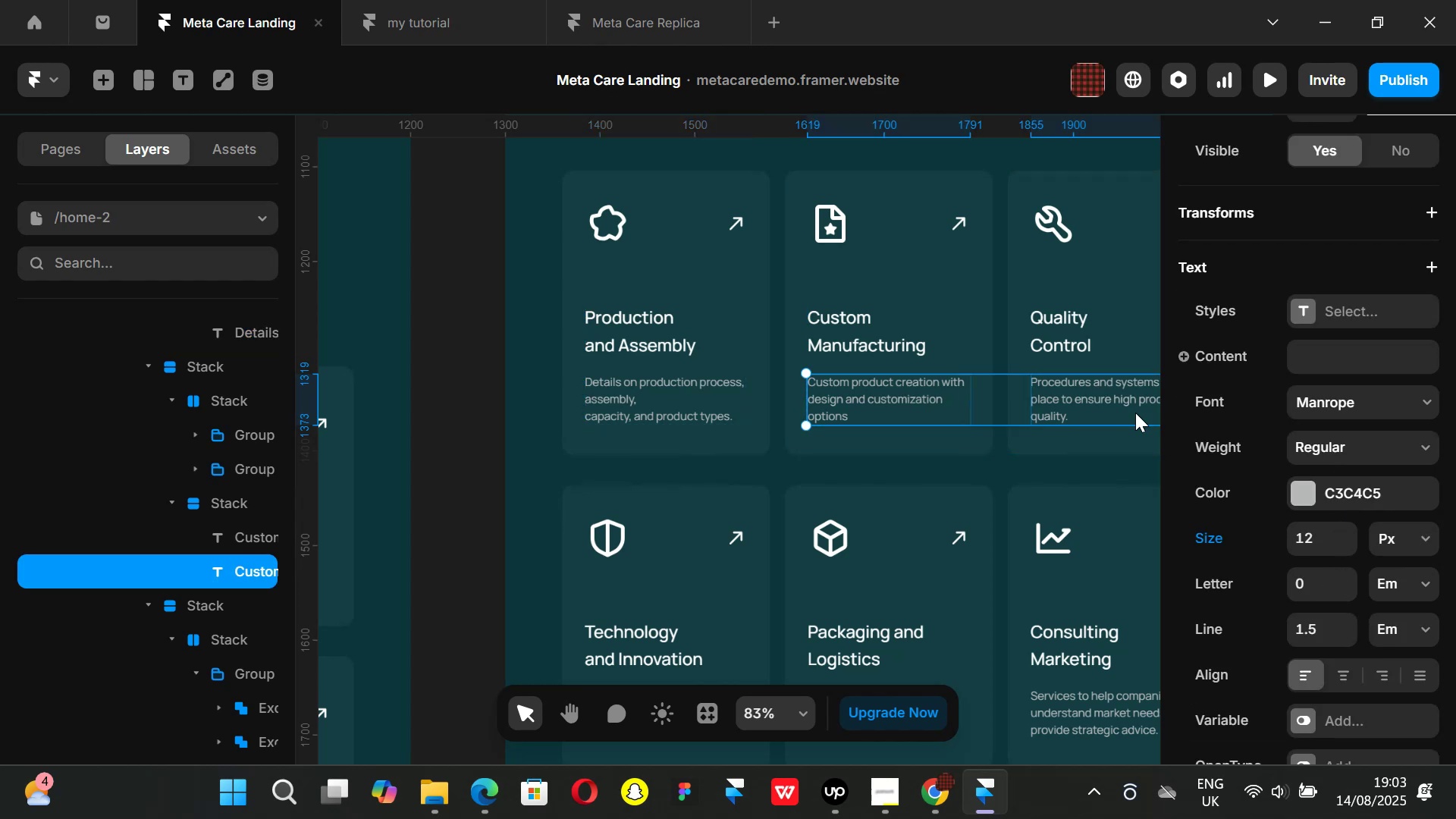 
key(Shift+ShiftLeft)
 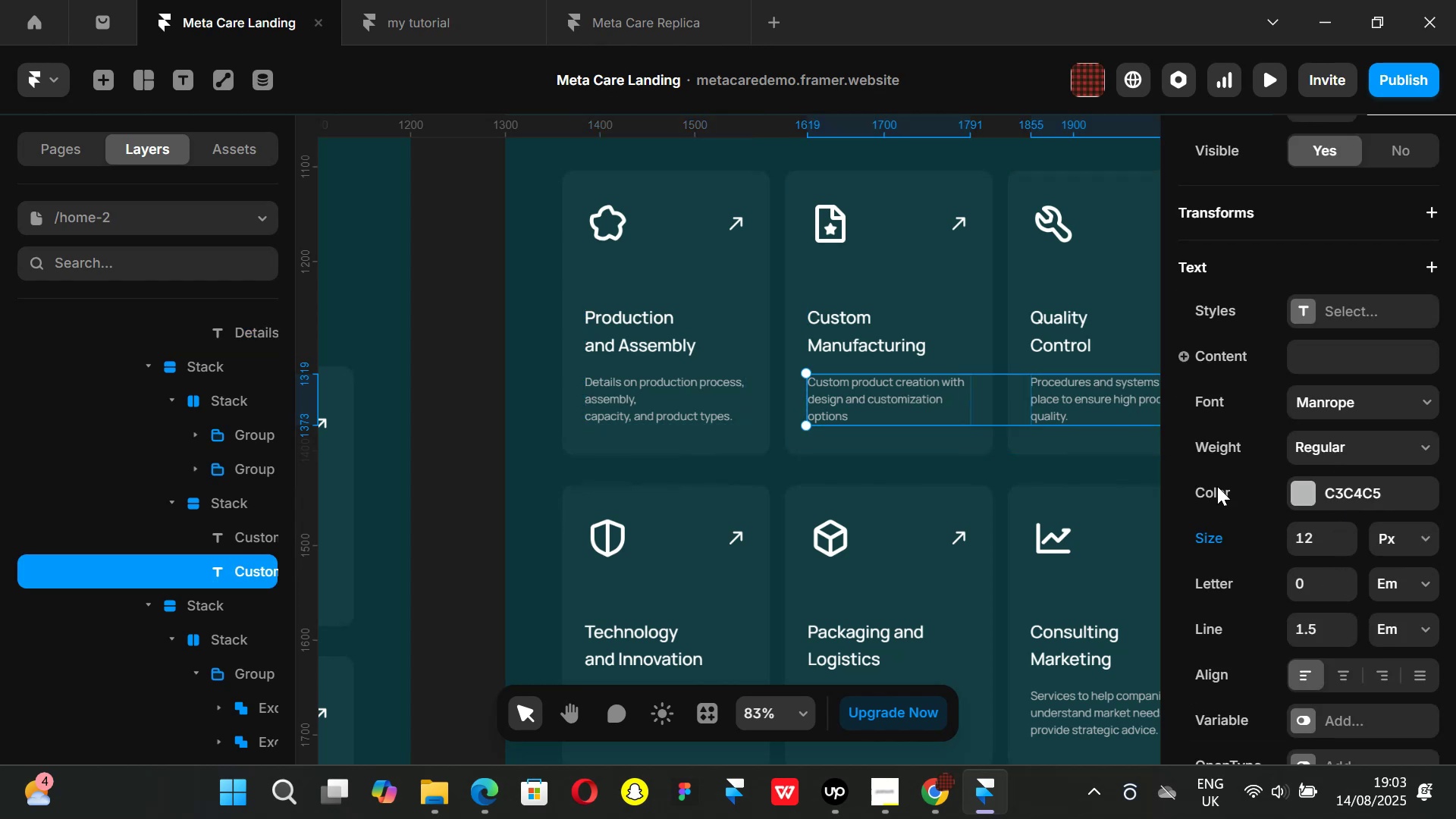 
key(Shift+ShiftLeft)
 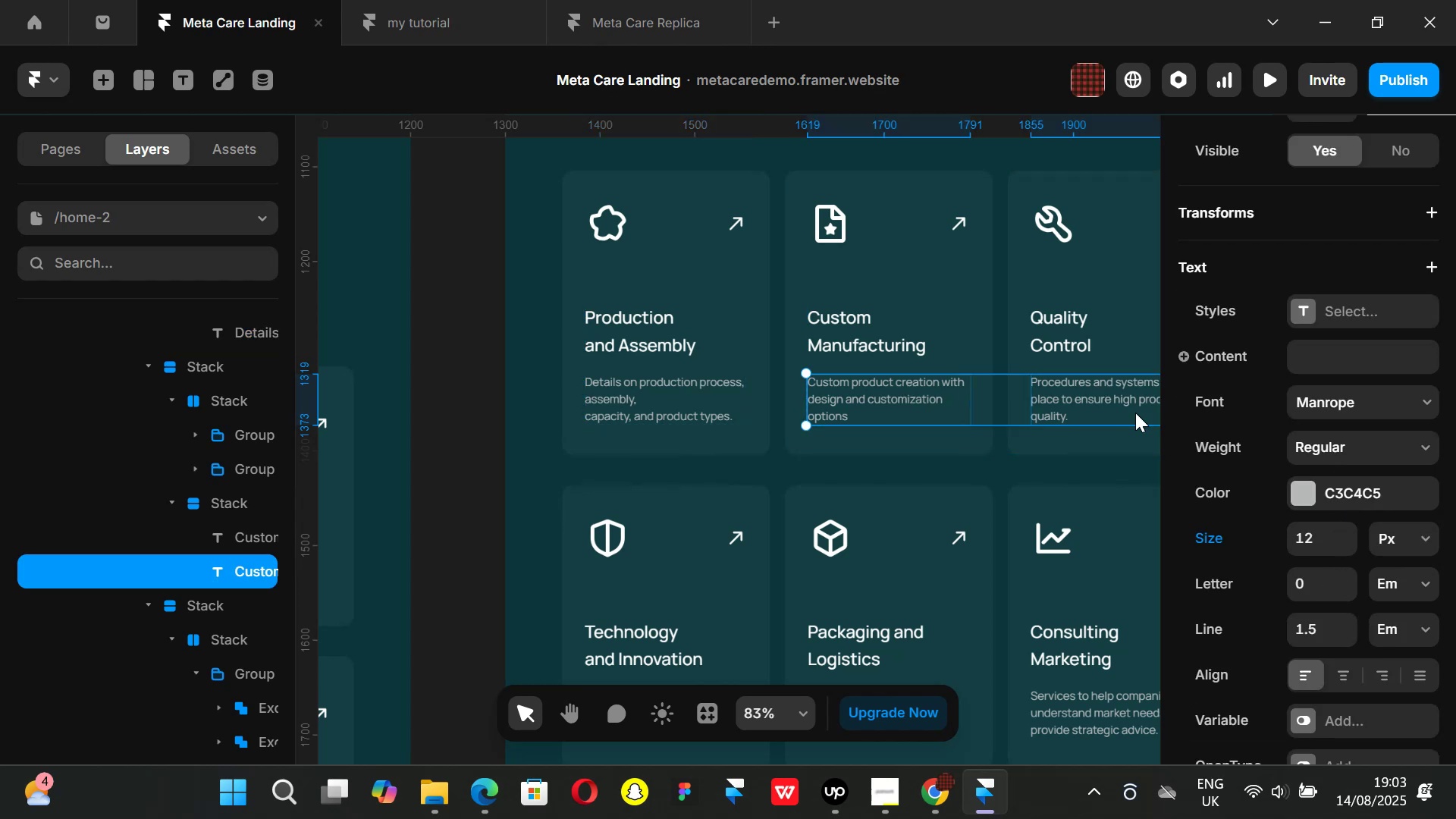 
key(Shift+ShiftLeft)
 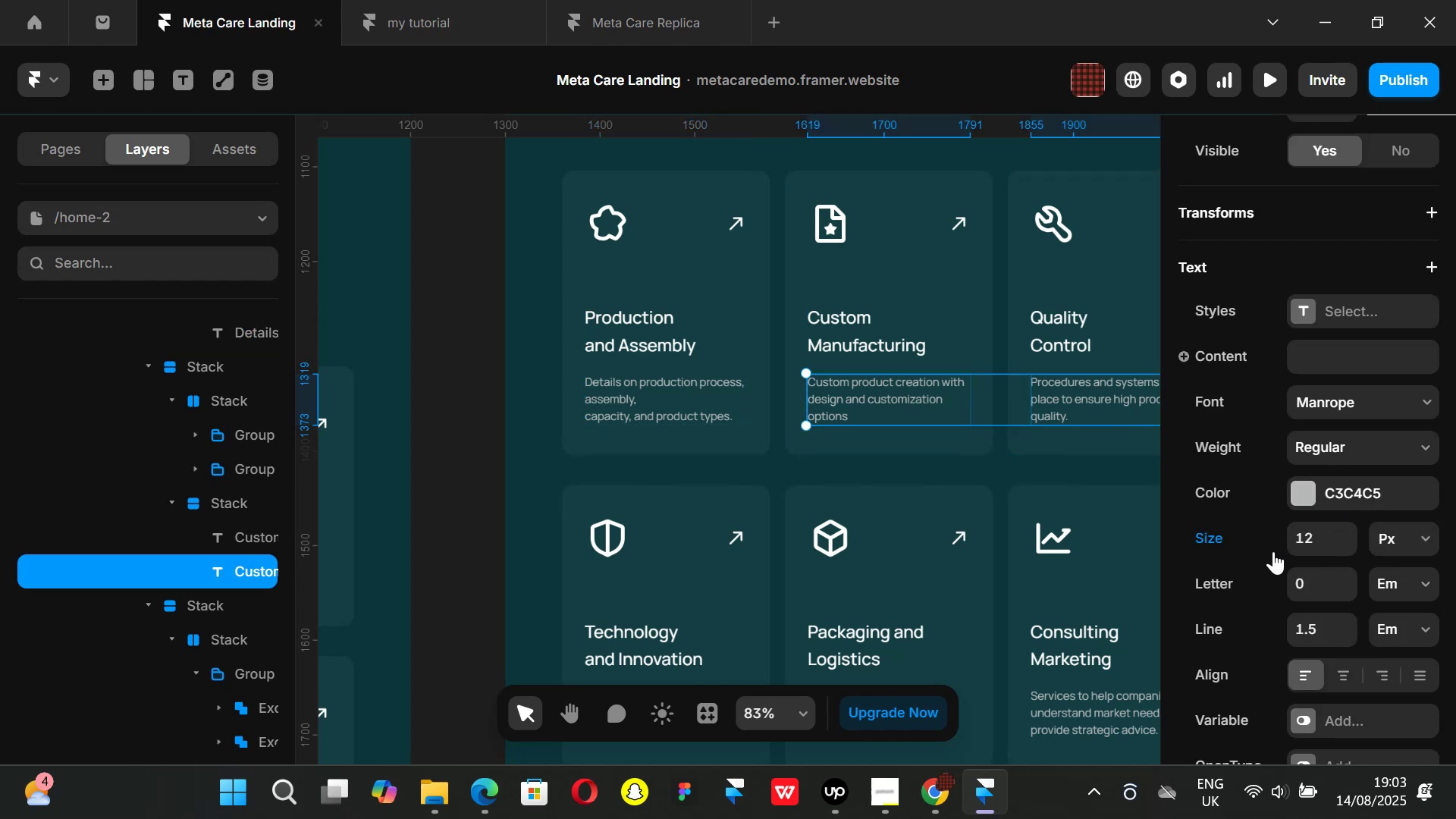 
scroll: coordinate [1331, 345], scroll_direction: up, amount: 3.0
 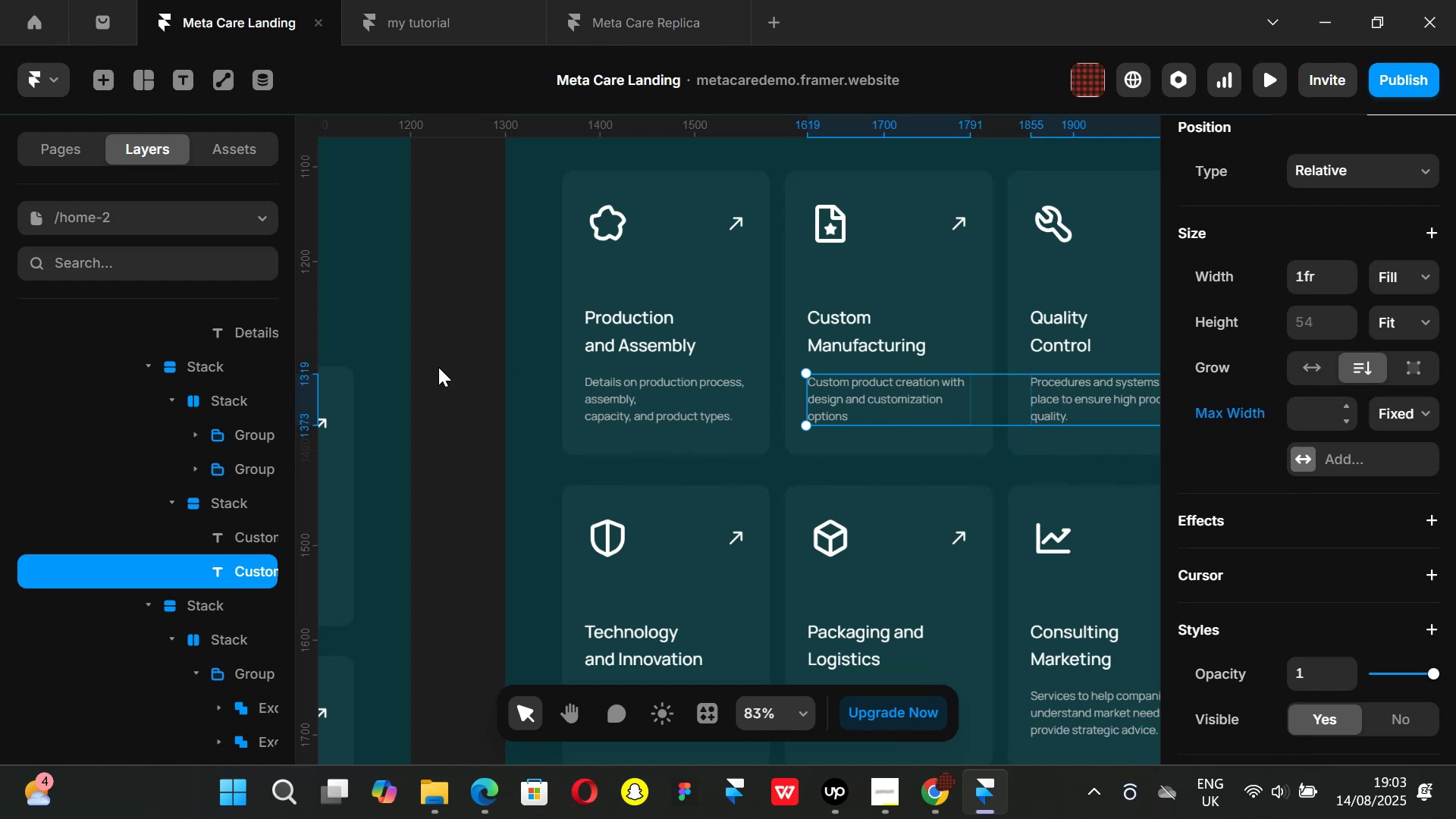 
left_click([431, 366])
 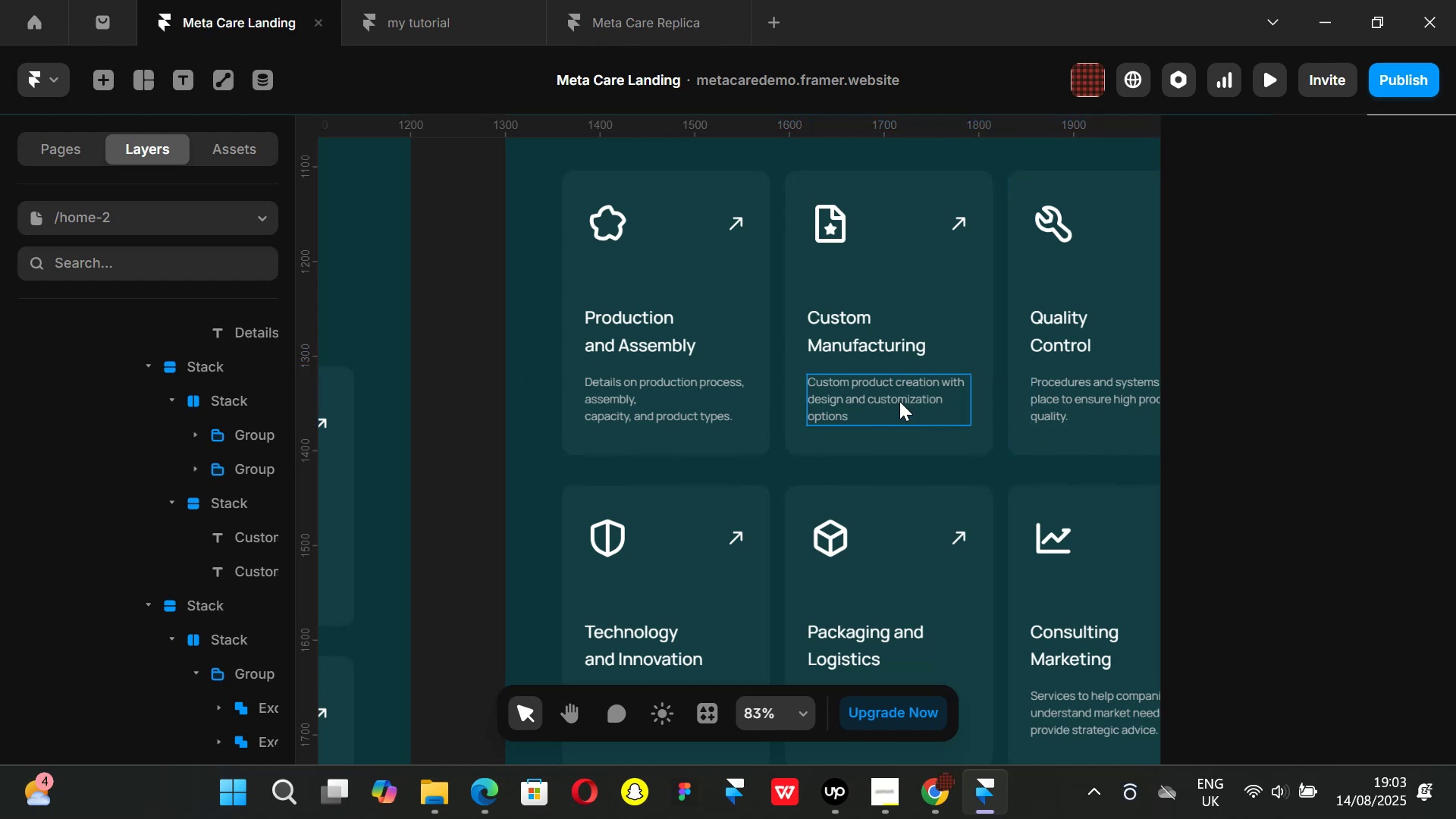 
left_click([899, 401])
 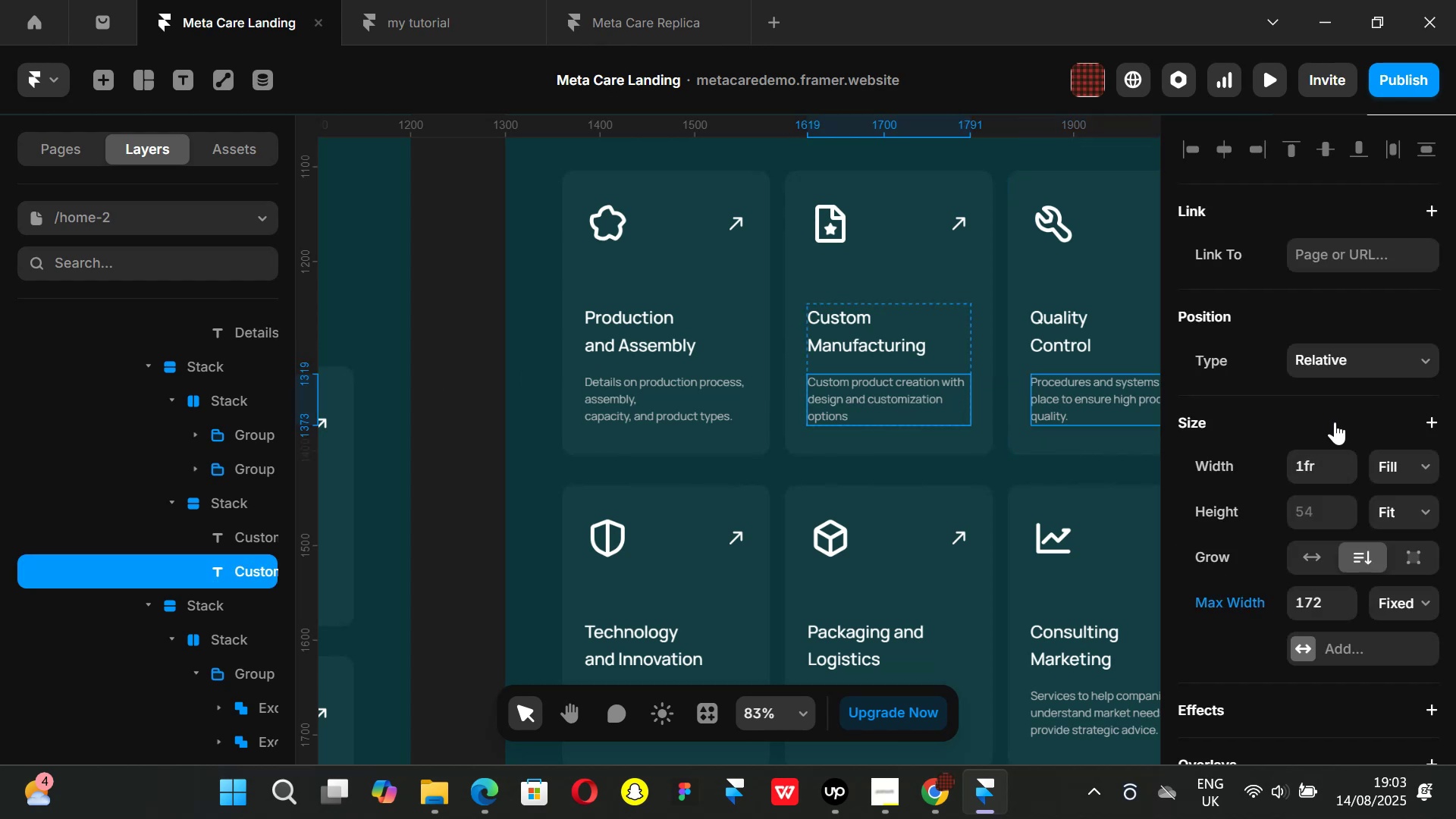 
scroll: coordinate [1335, 422], scroll_direction: up, amount: 1.0
 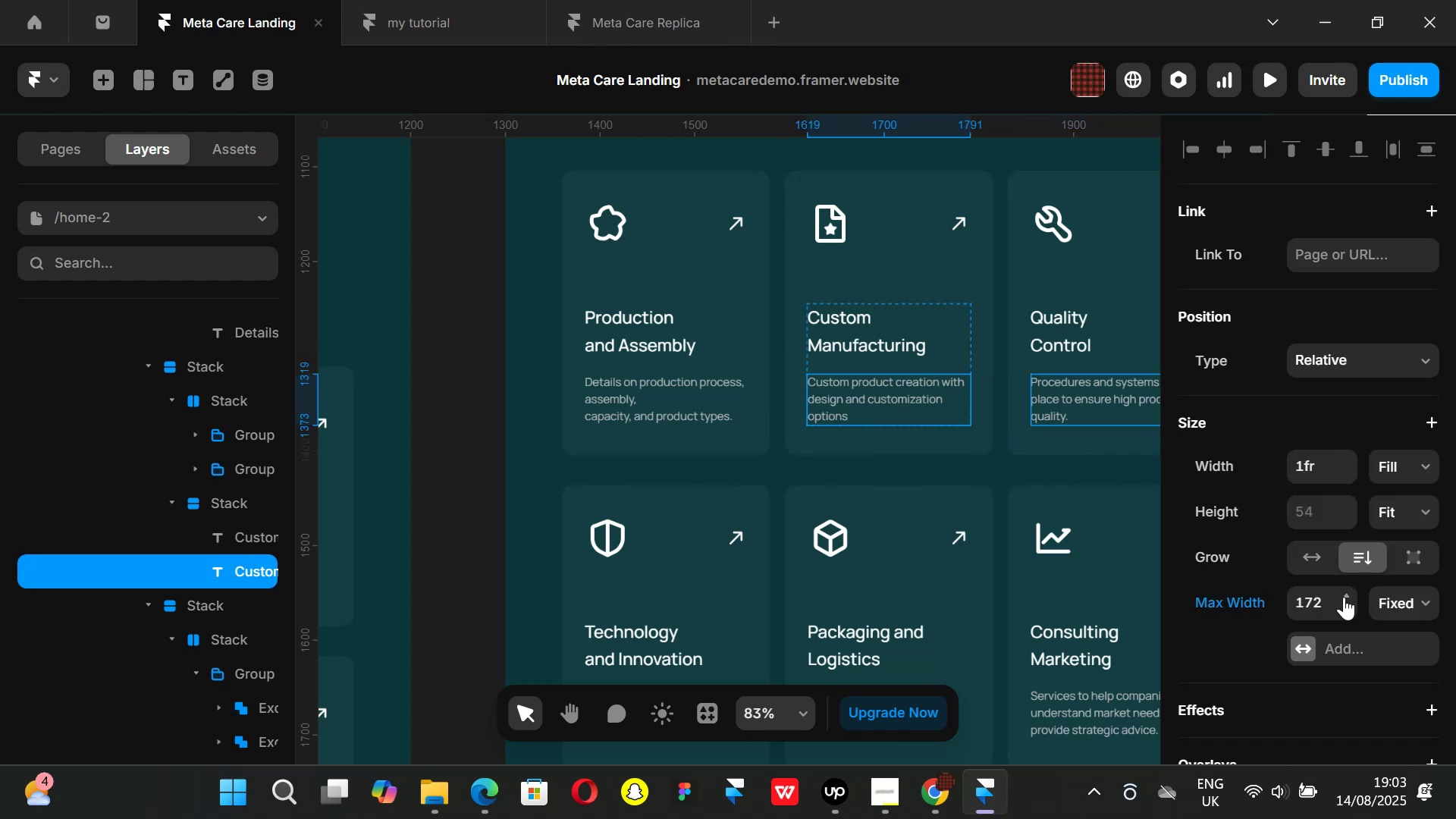 
left_click_drag(start_coordinate=[1344, 595], to_coordinate=[1340, 626])
 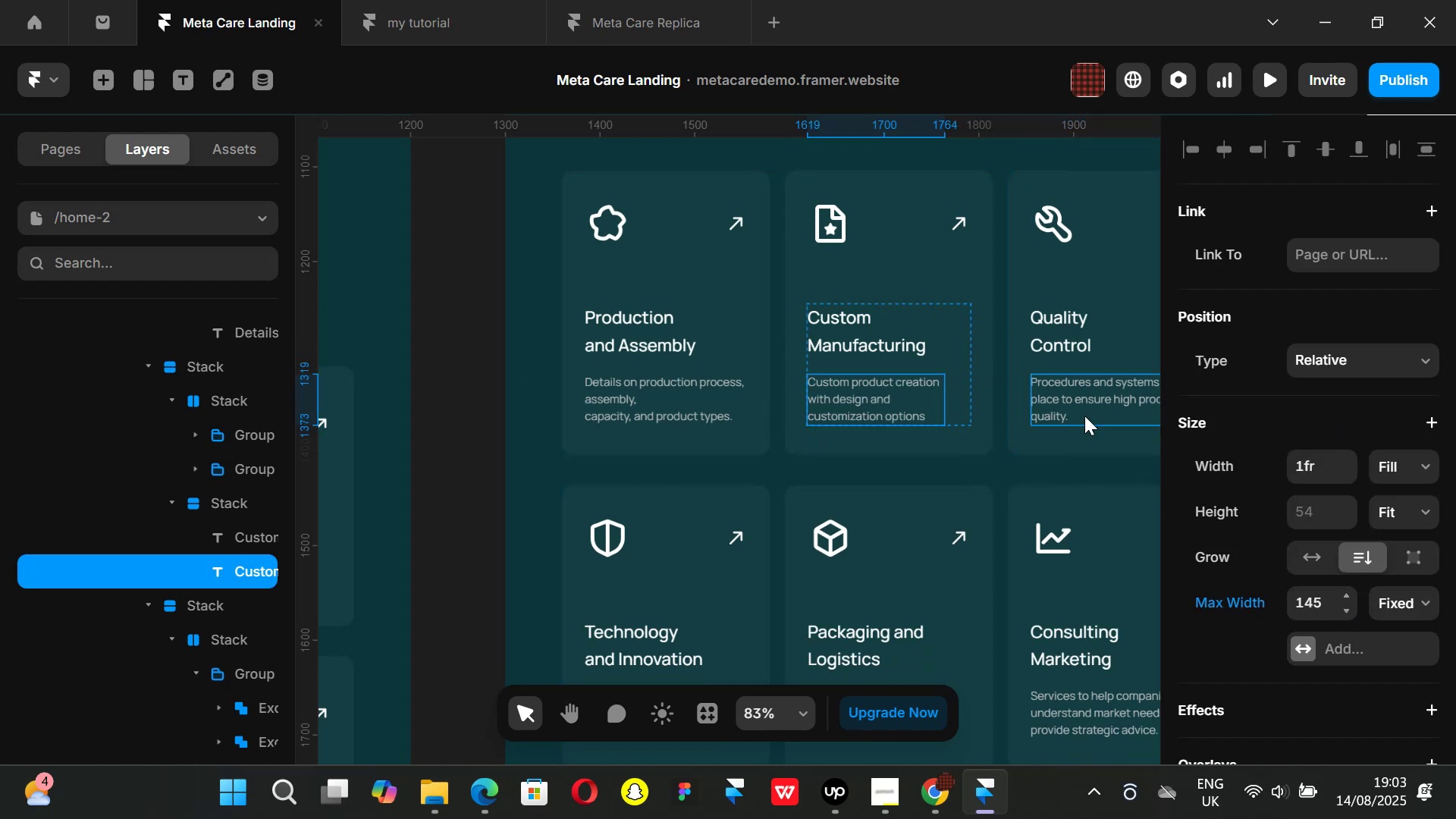 
left_click([1084, 416])
 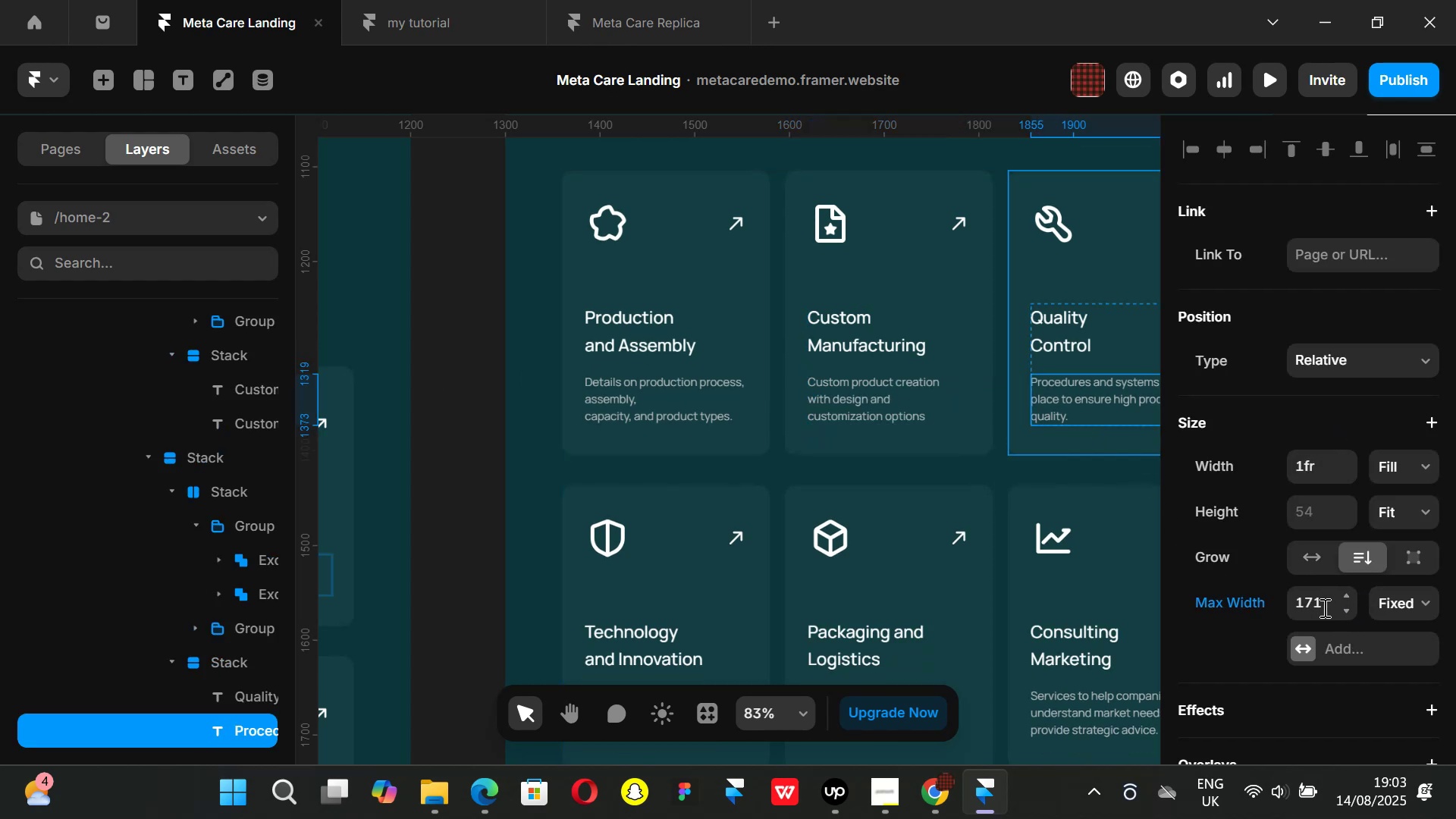 
left_click([1323, 608])
 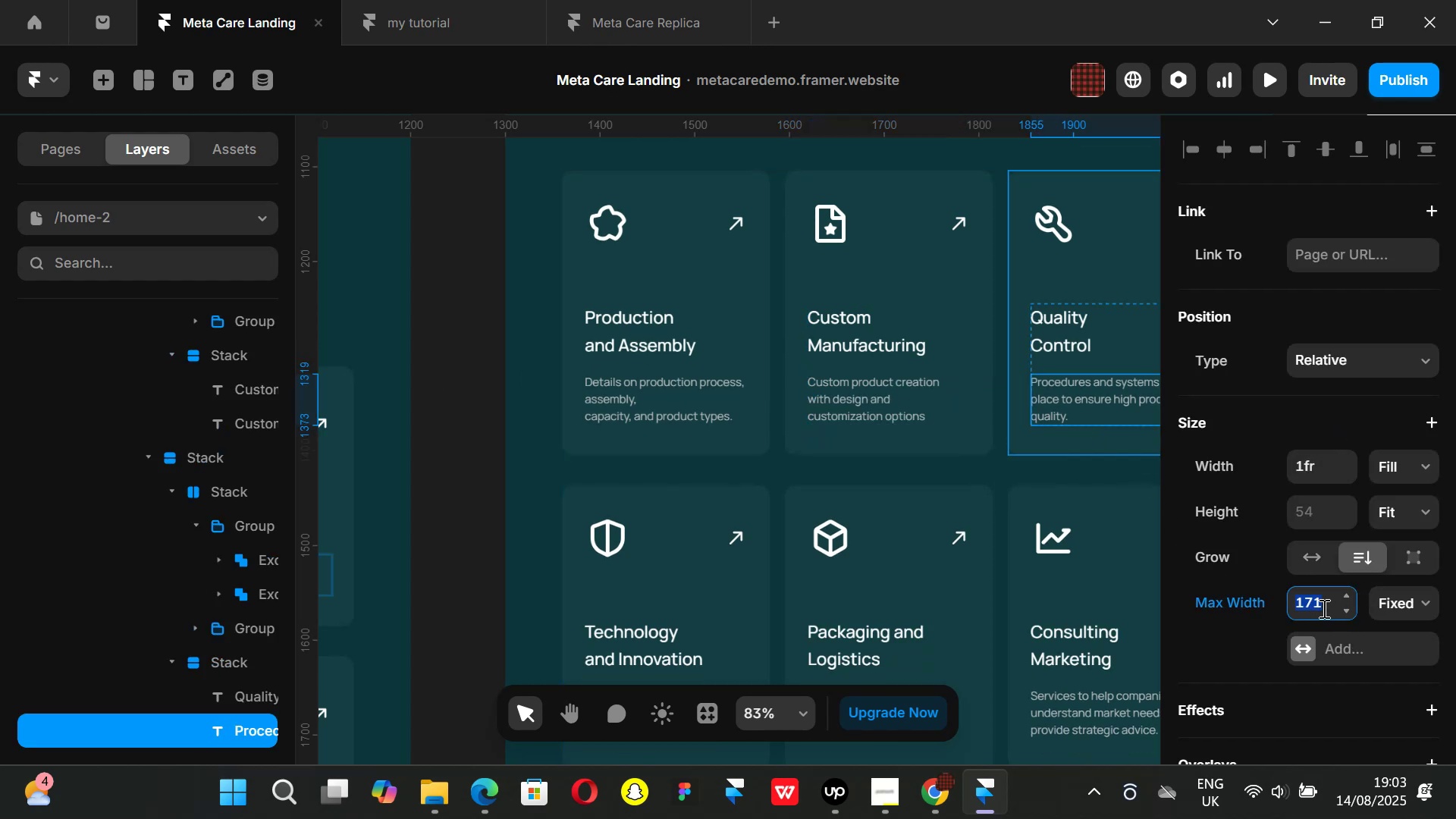 
type(145)
 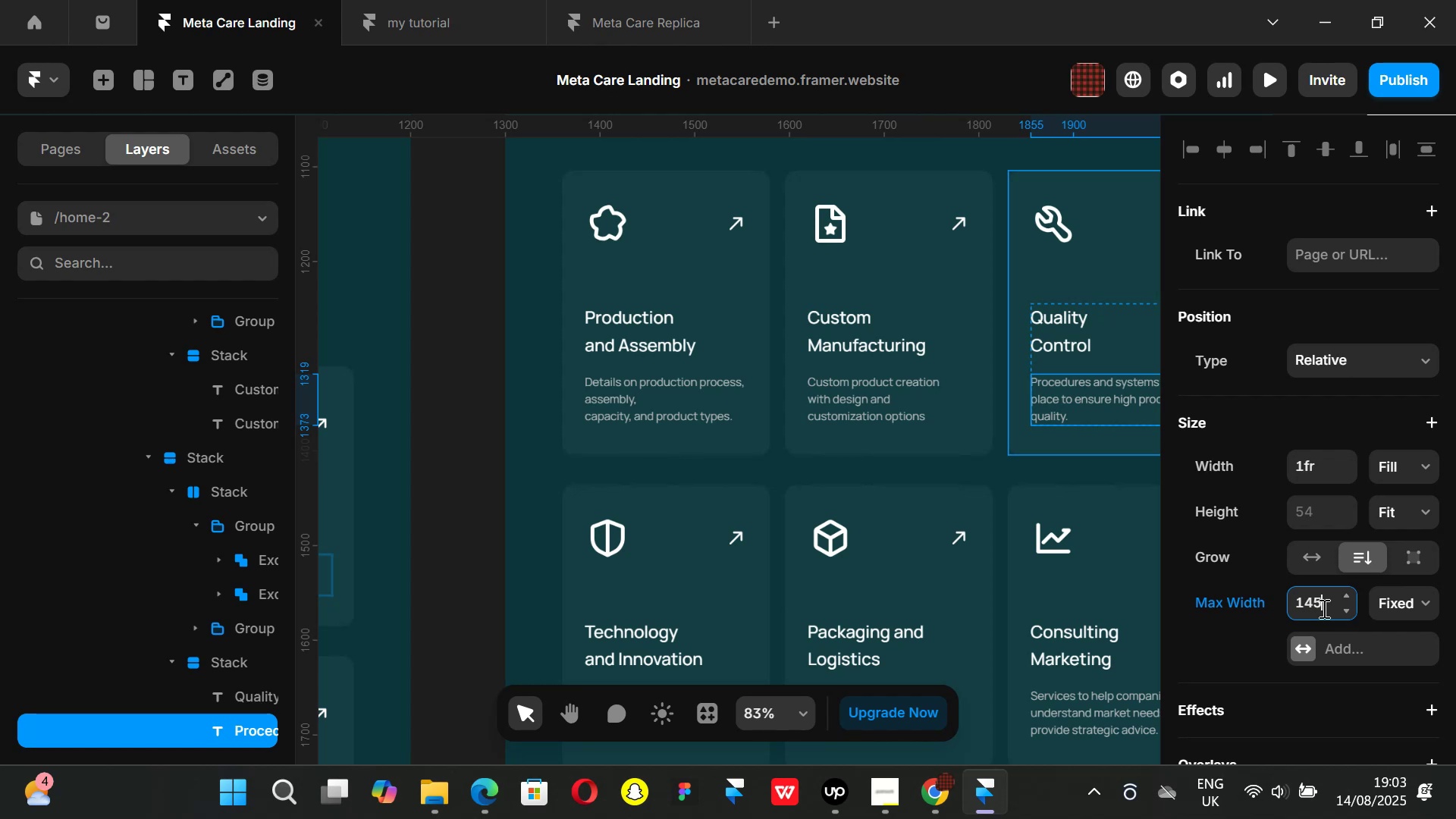 
key(Enter)
 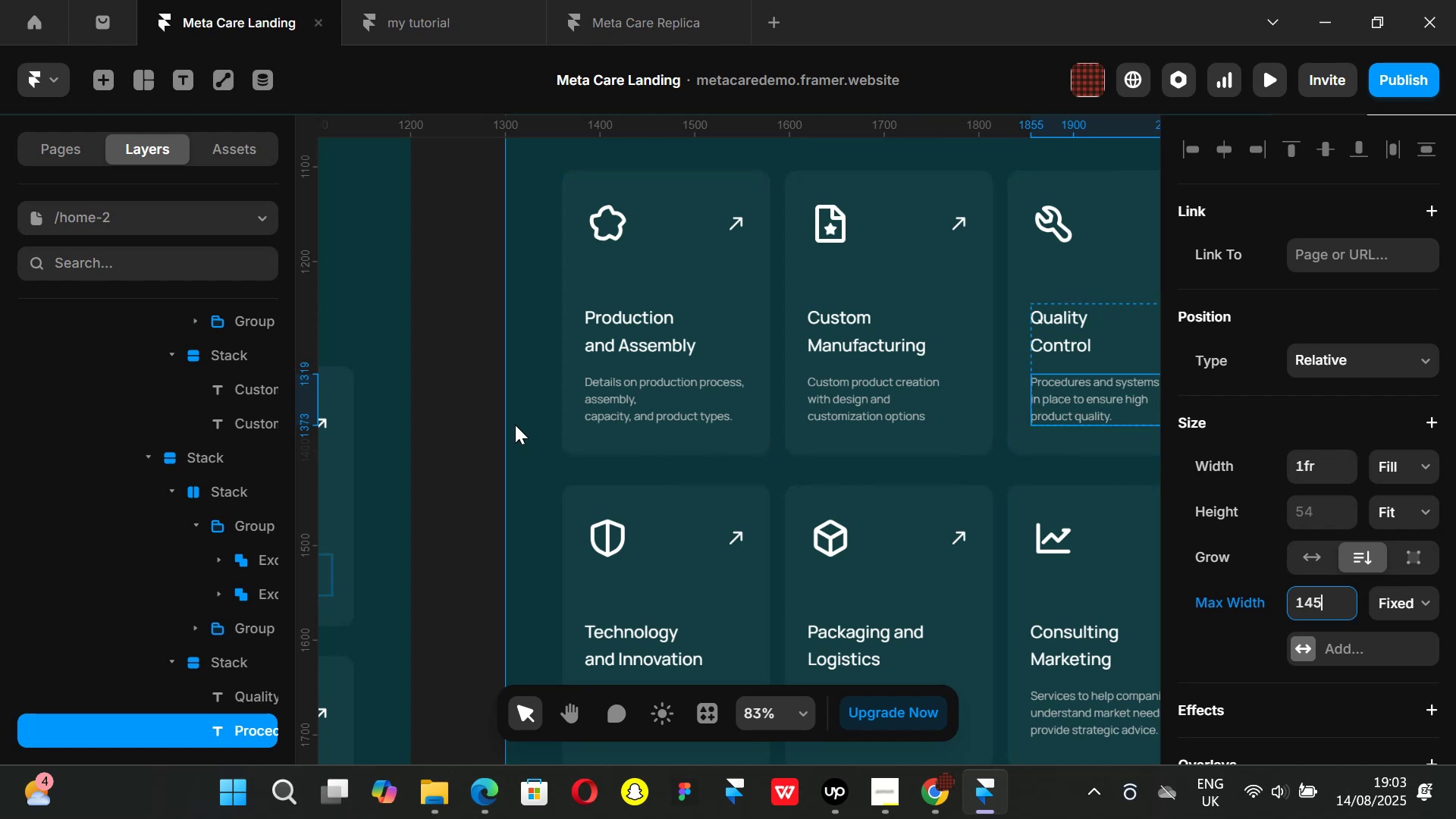 
left_click([475, 406])
 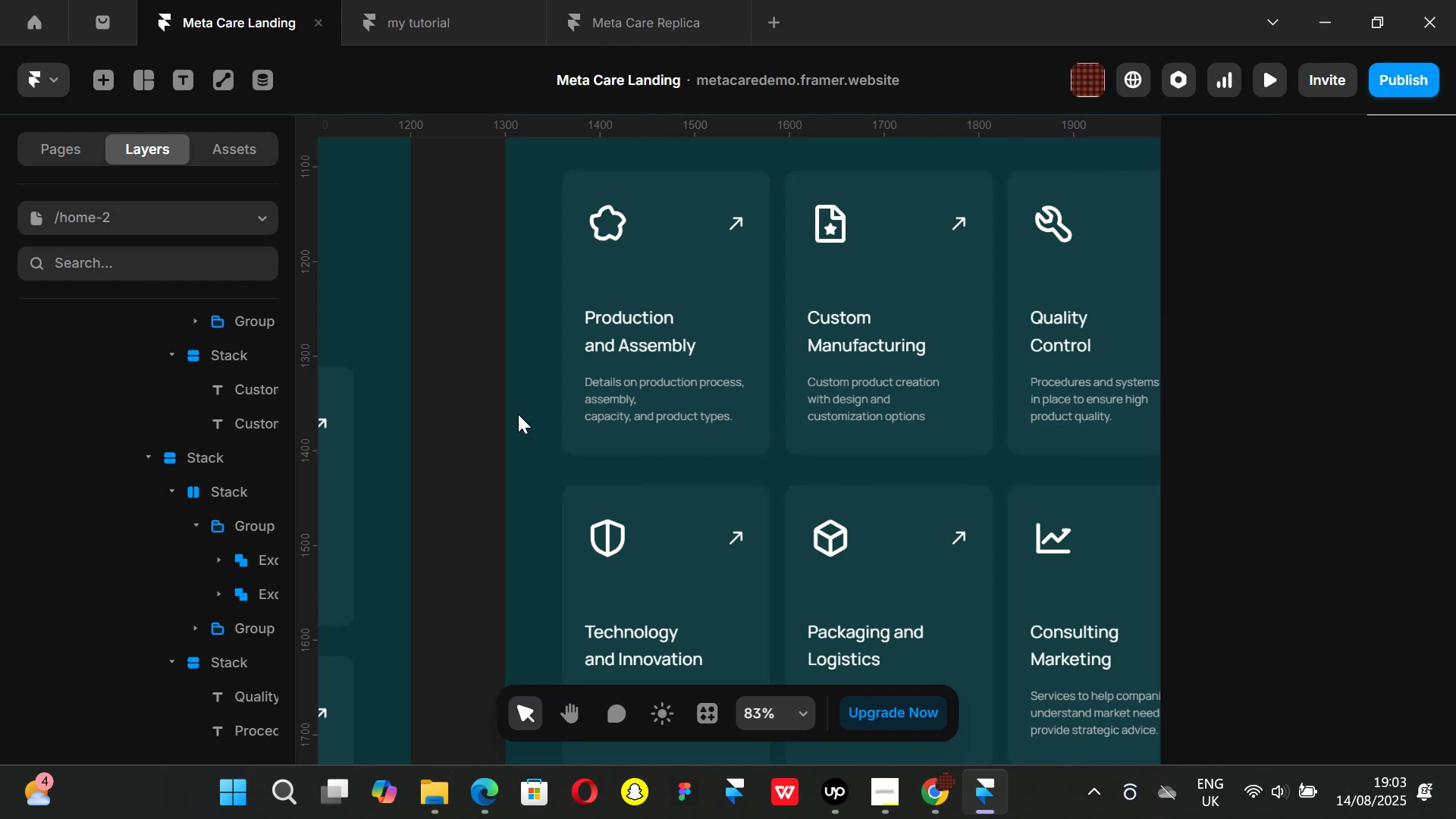 
hold_key(key=ShiftLeft, duration=0.72)
scroll: coordinate [583, 455], scroll_direction: down, amount: 4.0
 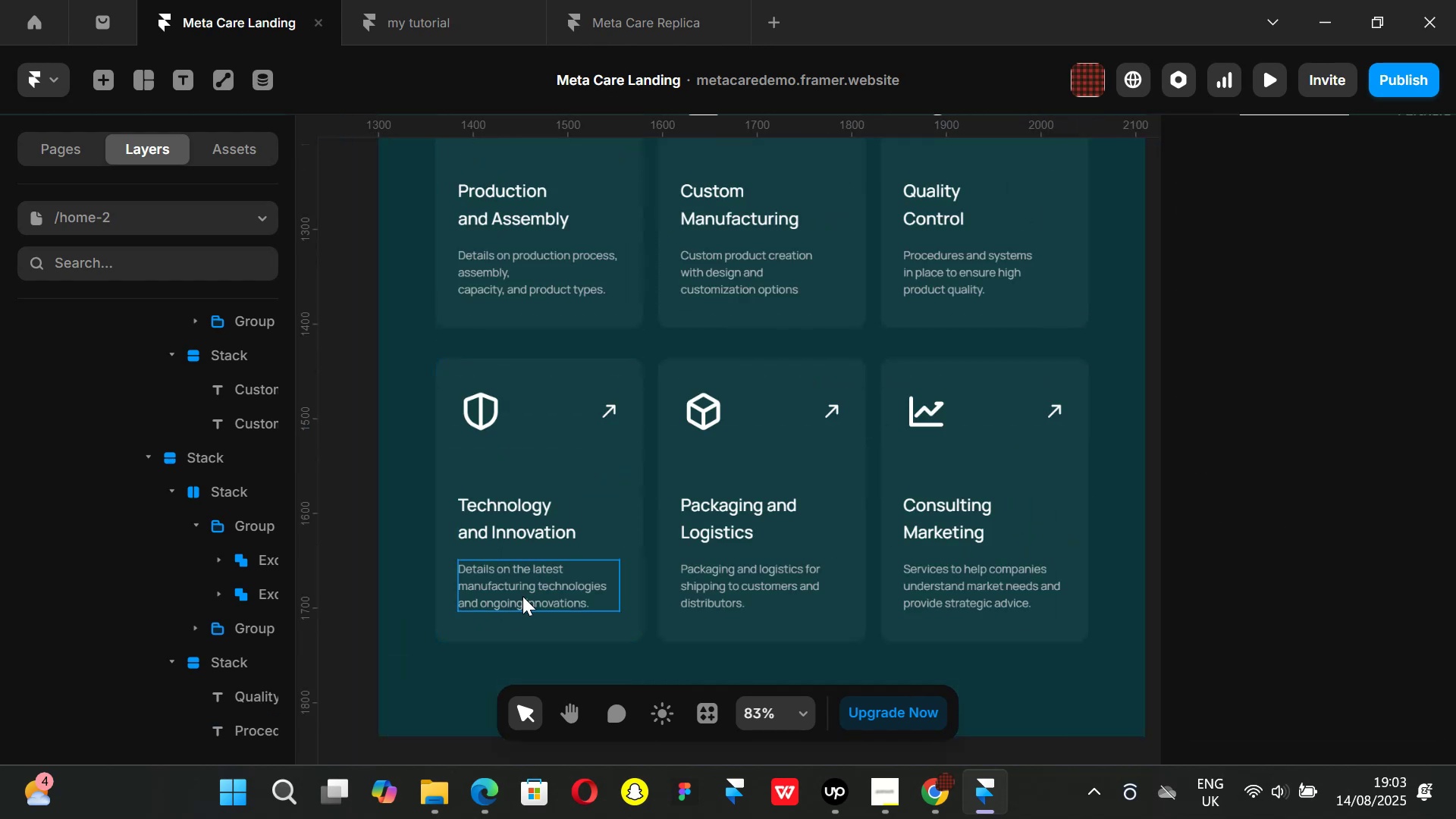 
left_click([522, 596])
 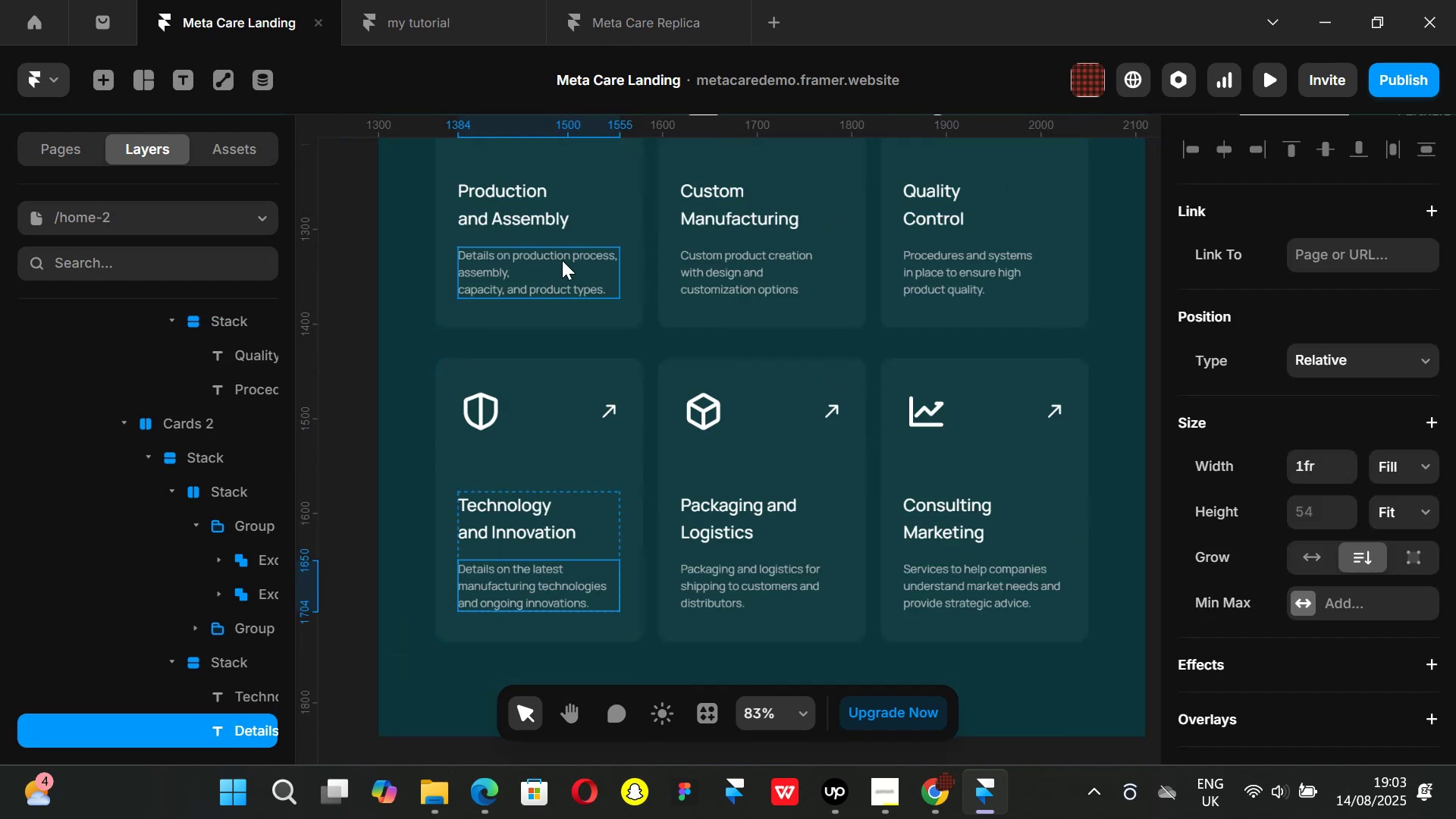 
left_click([555, 254])
 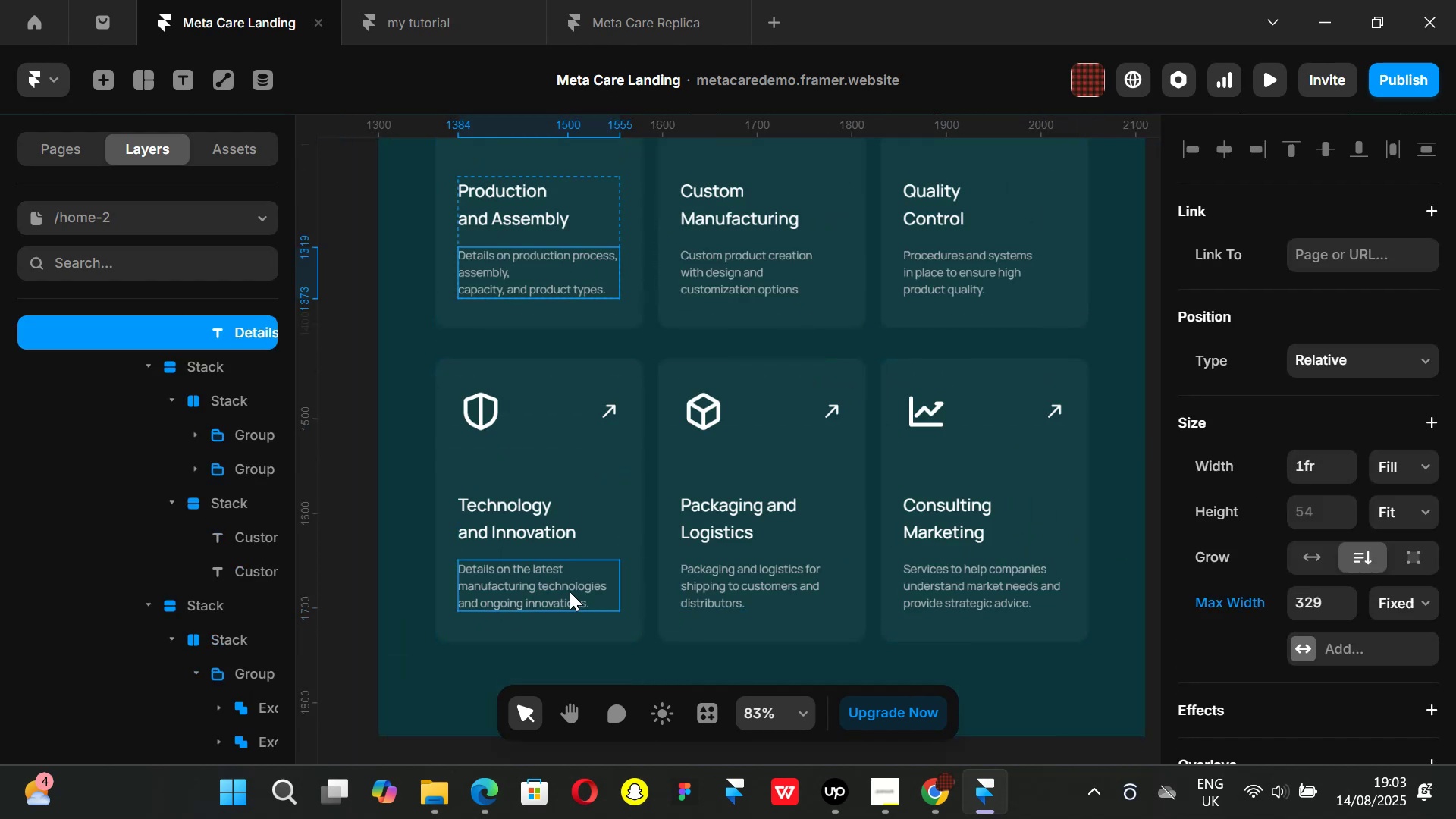 
left_click([548, 587])
 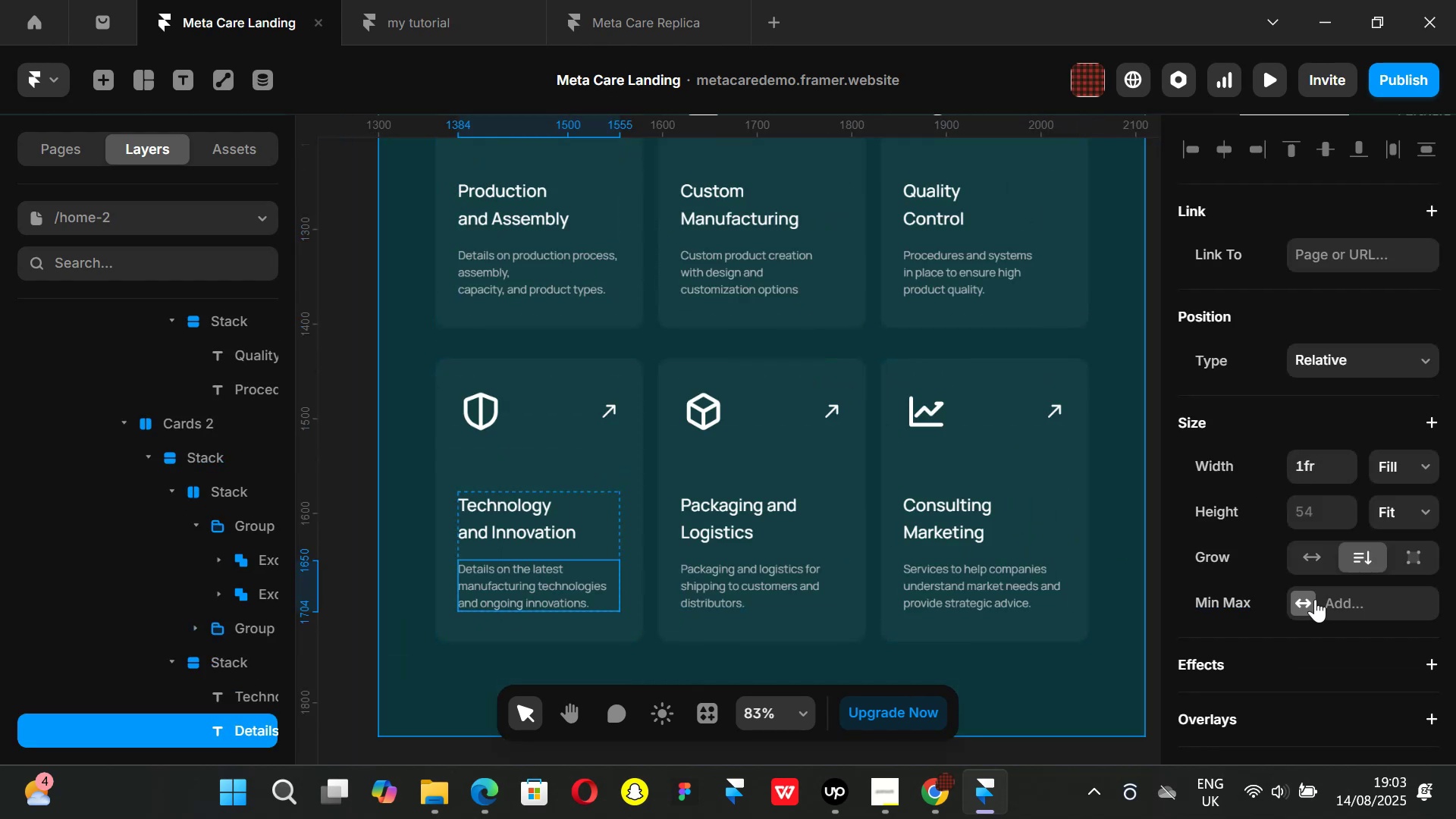 
left_click([1315, 599])
 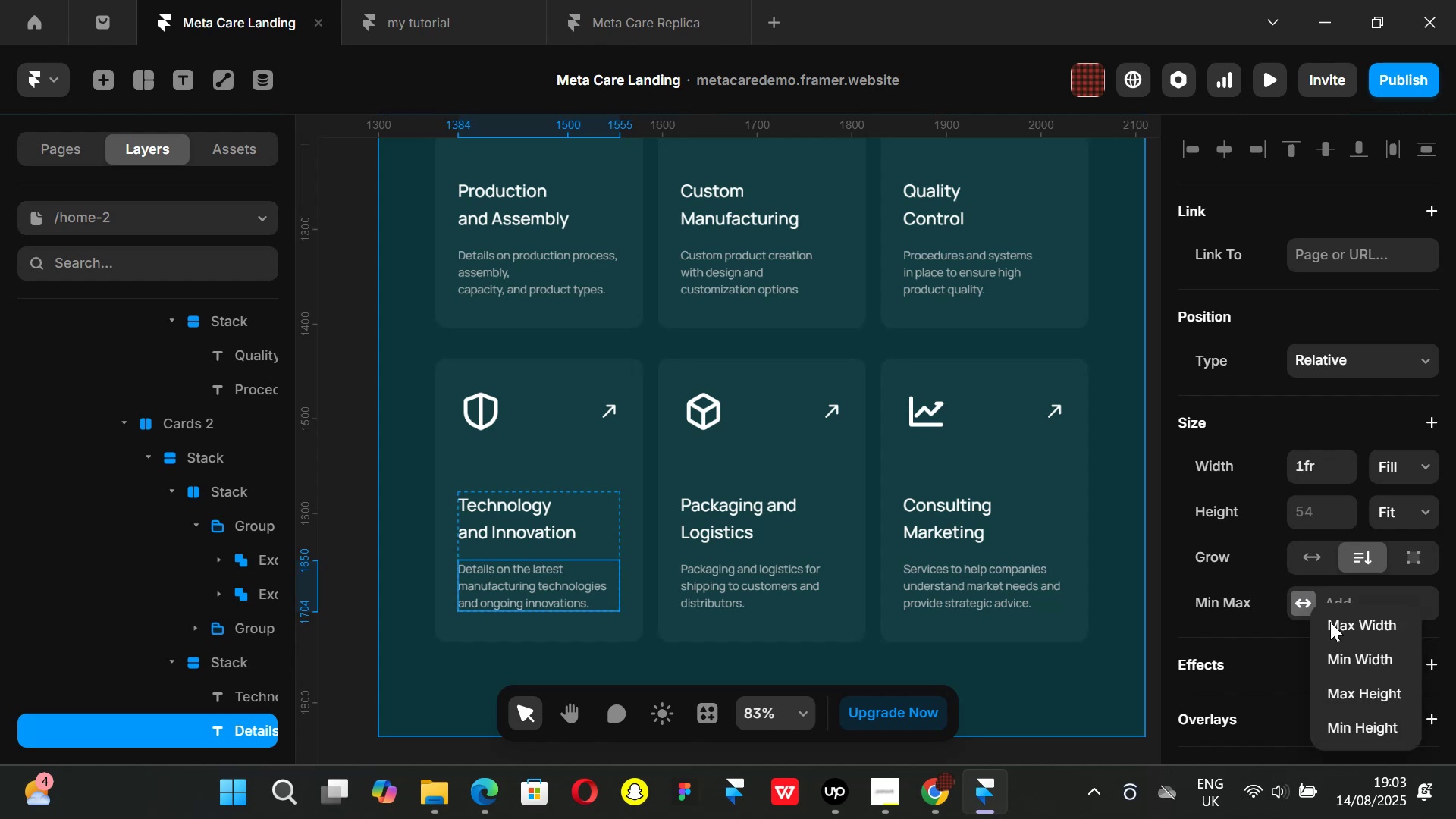 
left_click([1345, 627])
 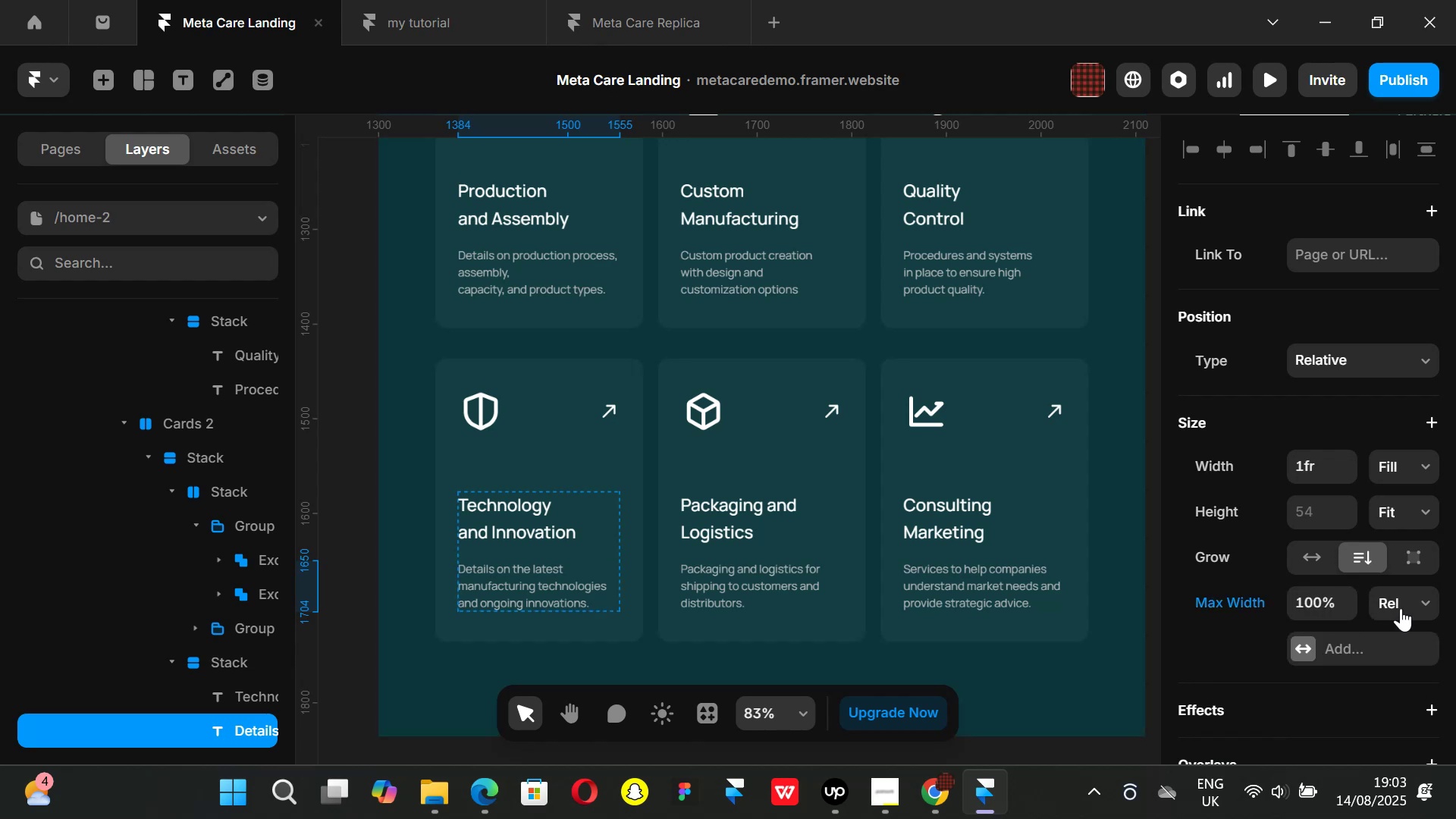 
left_click([1436, 601])
 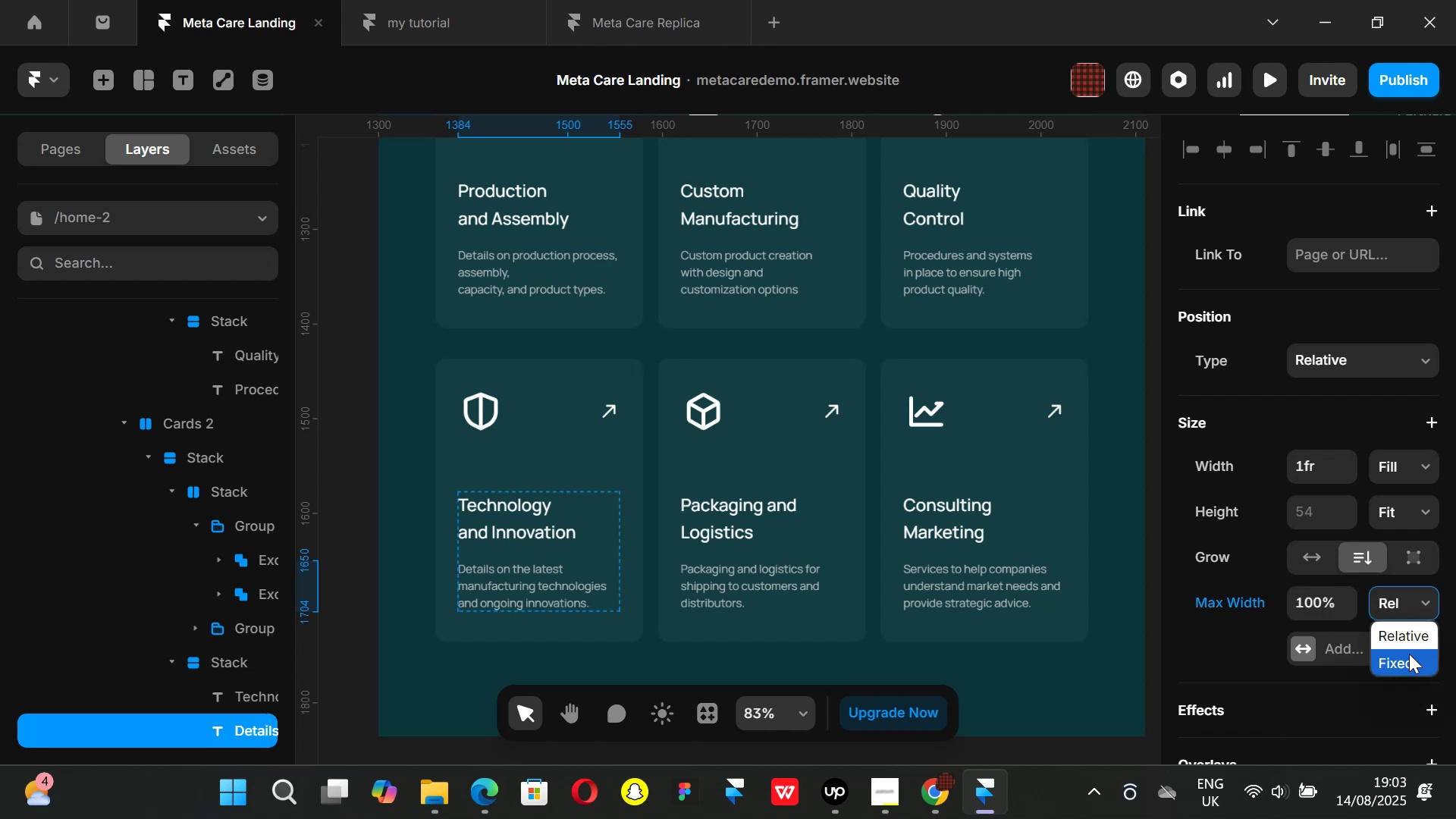 
left_click([1409, 654])
 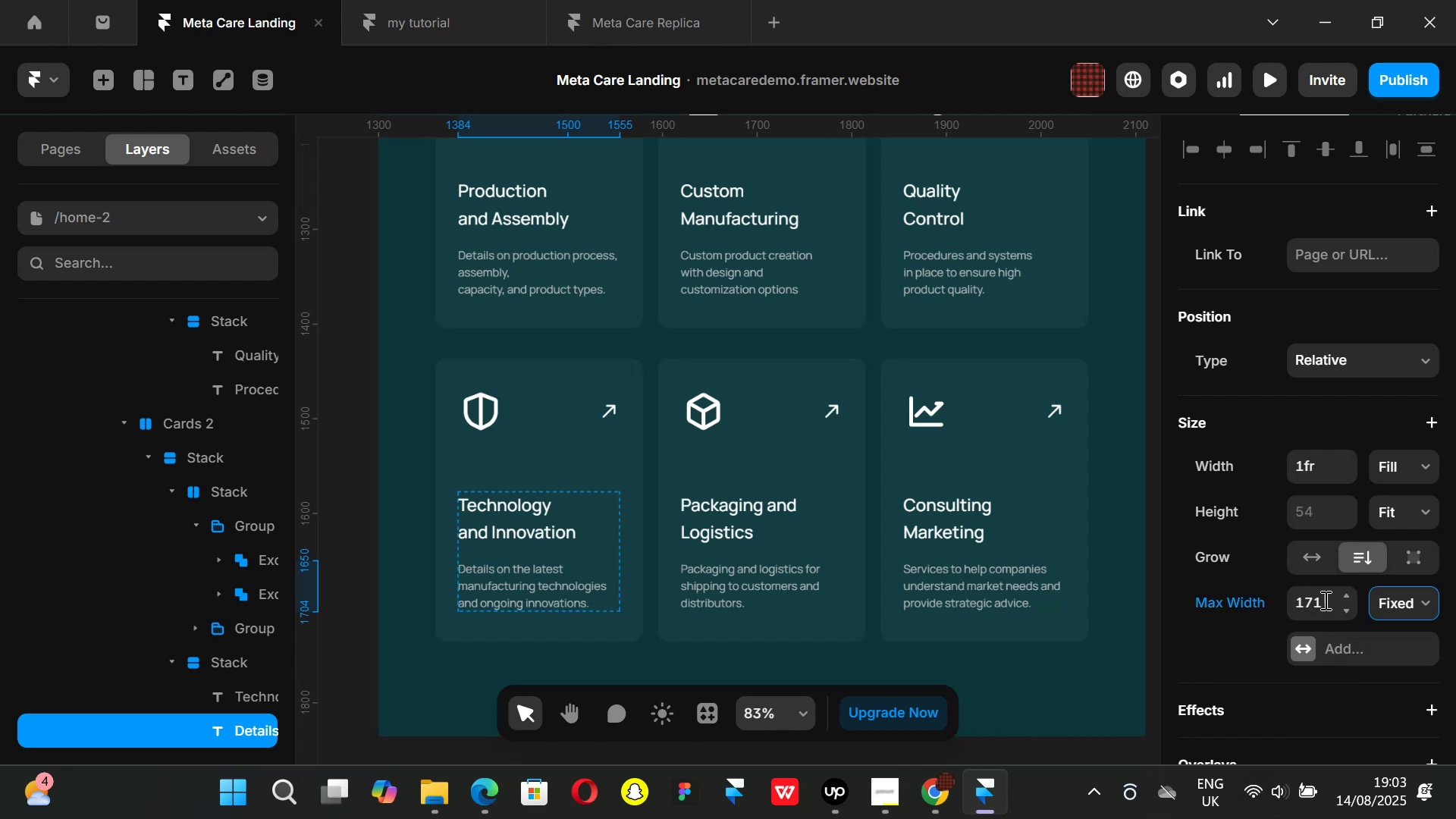 
left_click([1328, 603])
 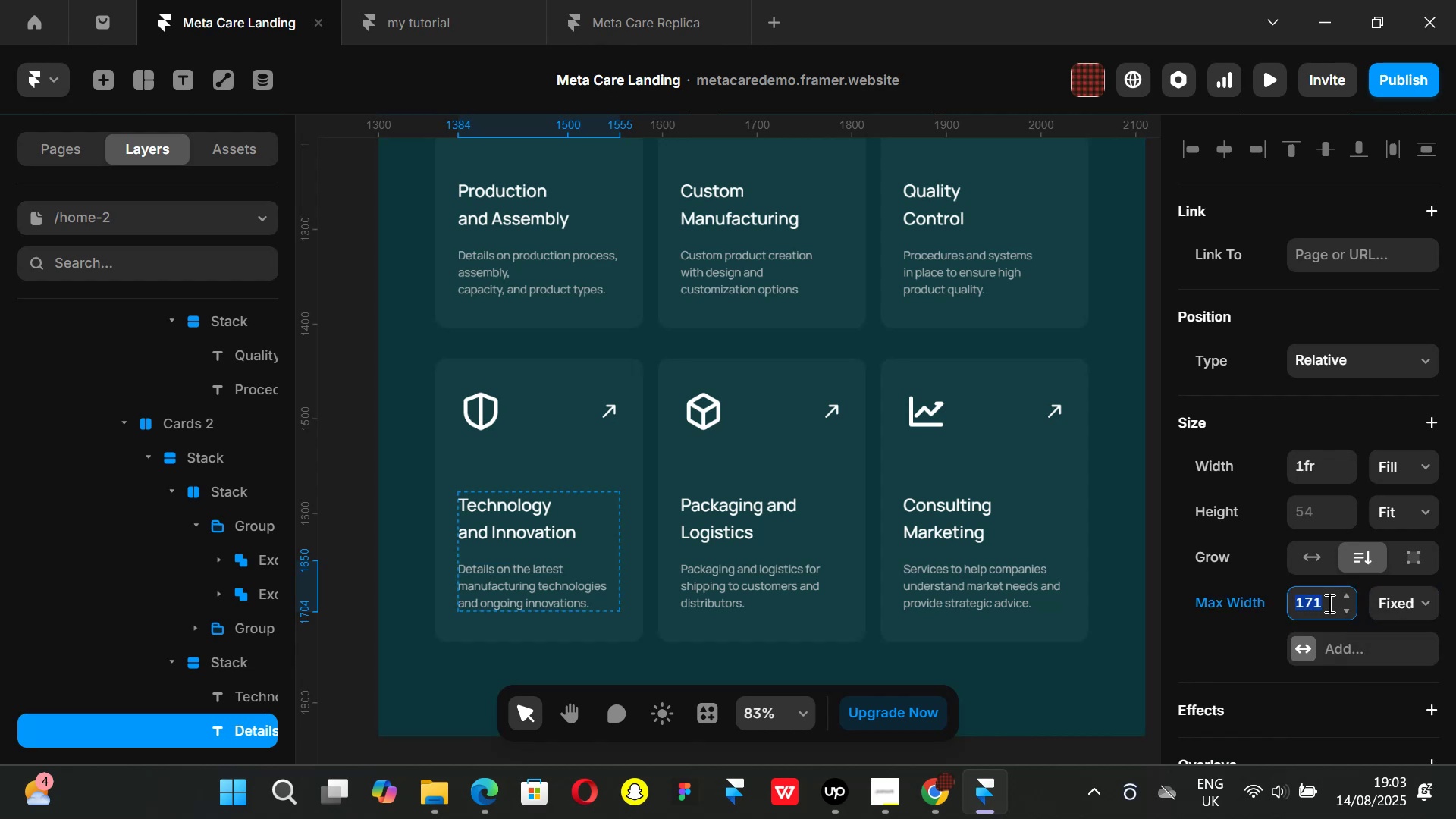 
type(329)
 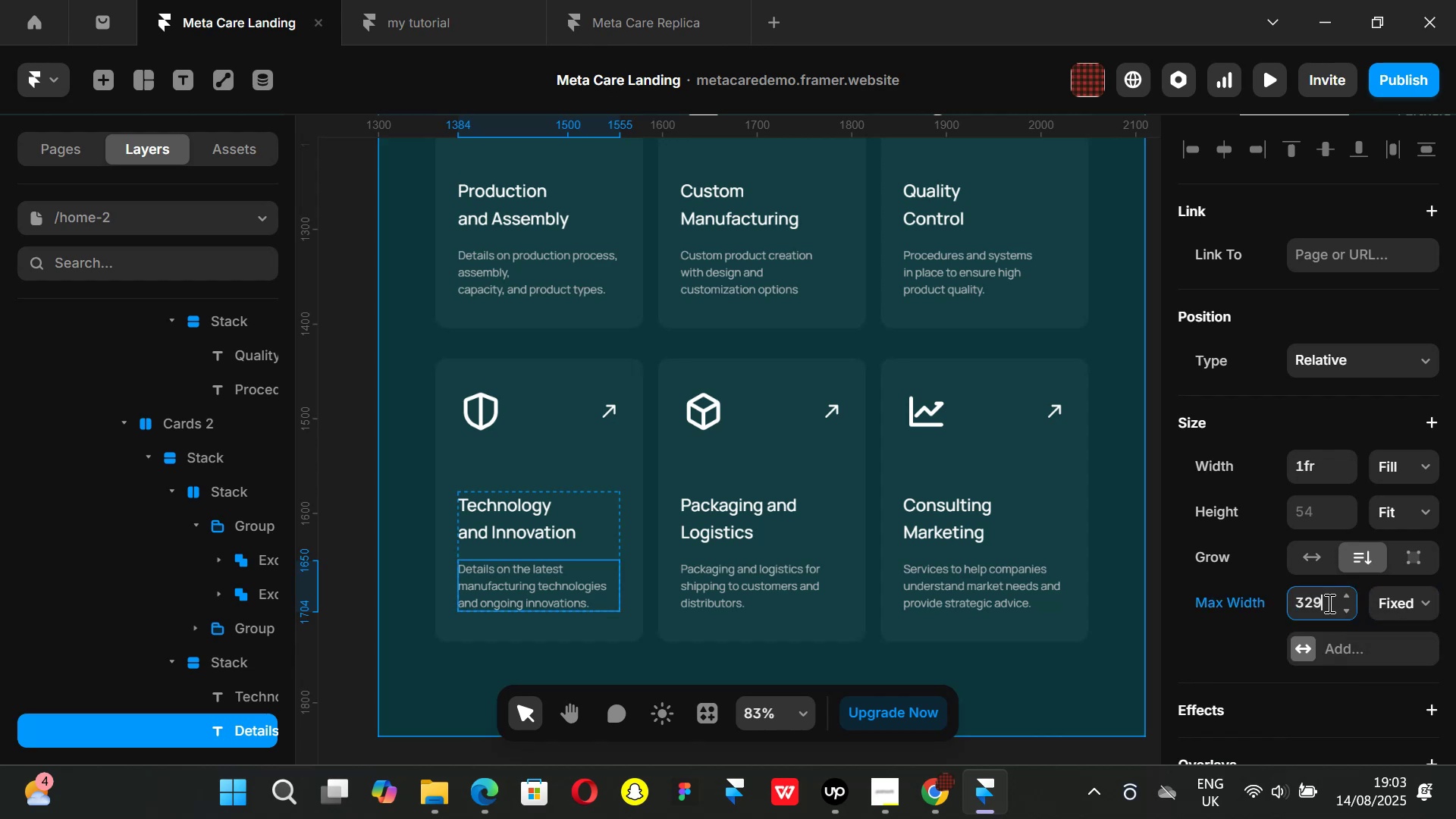 
key(Enter)
 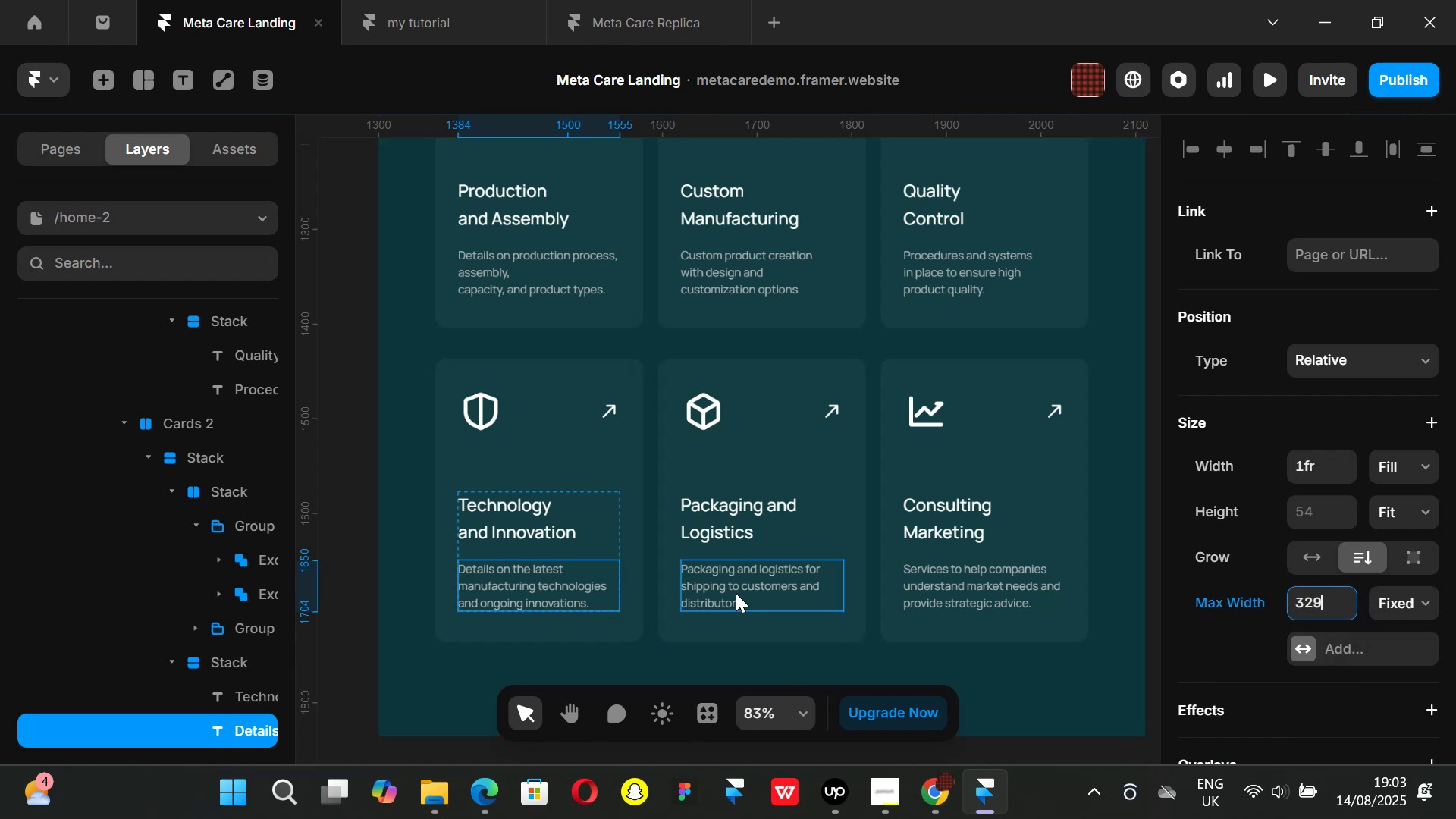 
left_click([736, 593])
 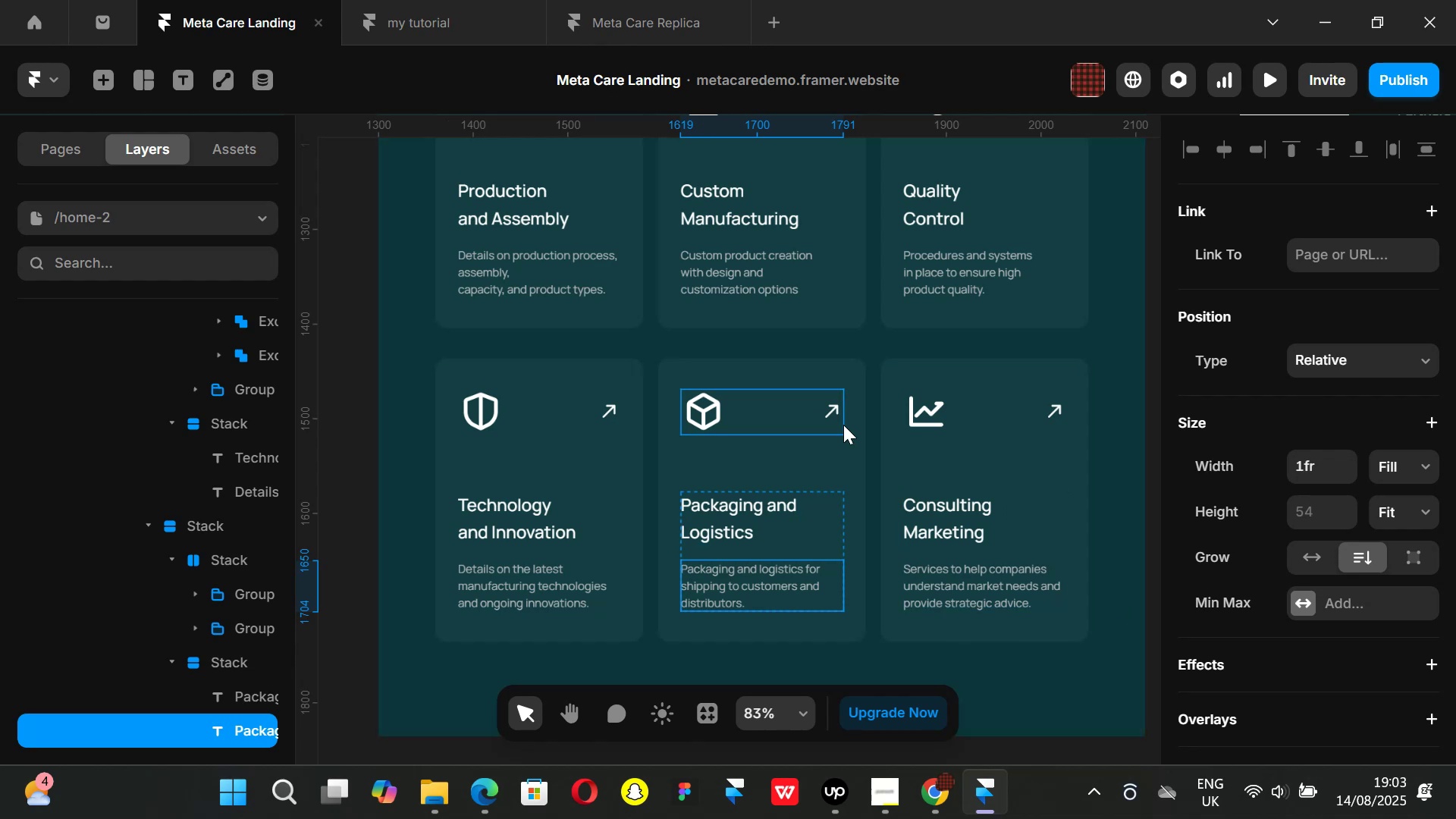 
wait(6.77)
 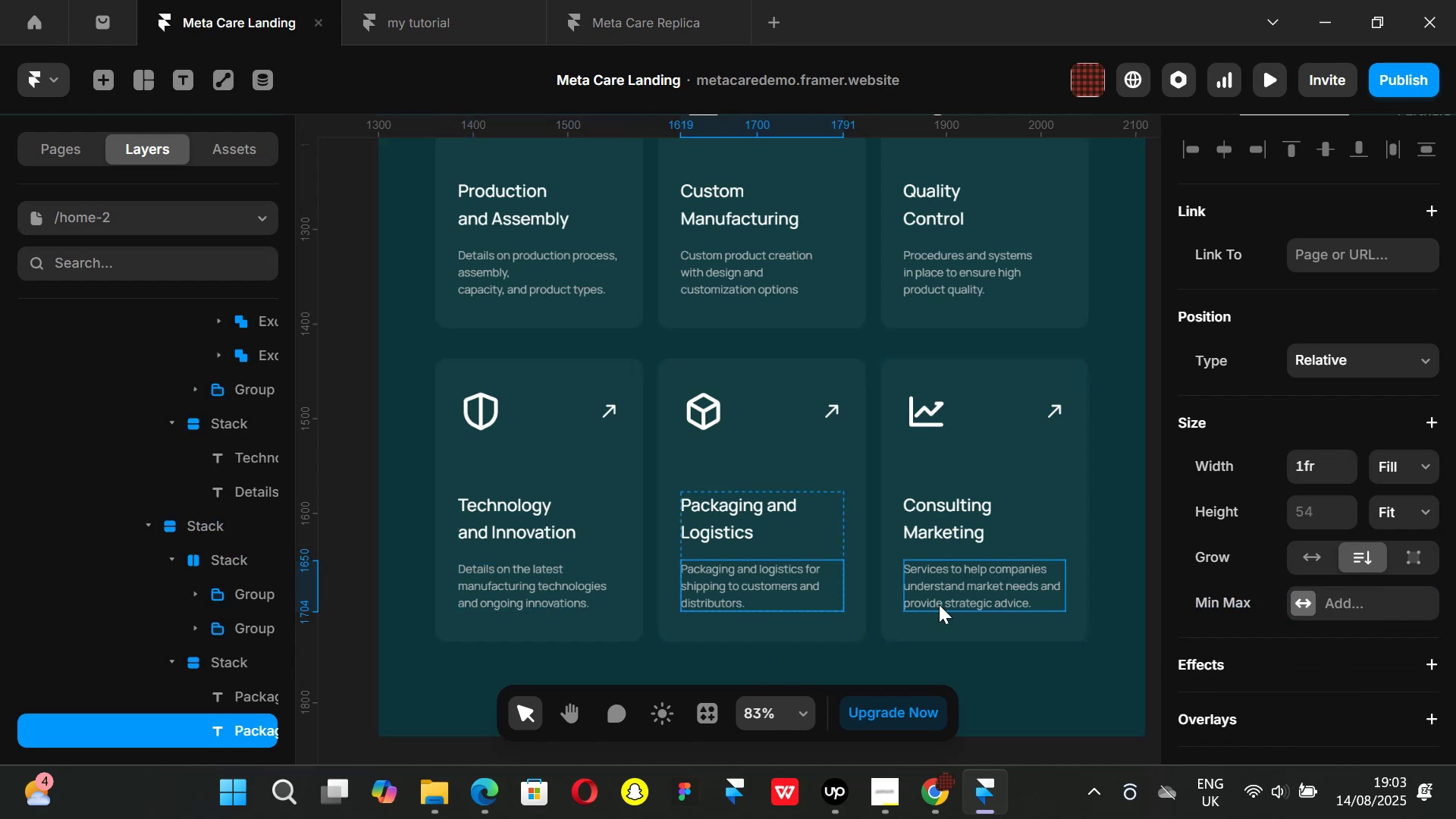 
left_click([356, 450])
 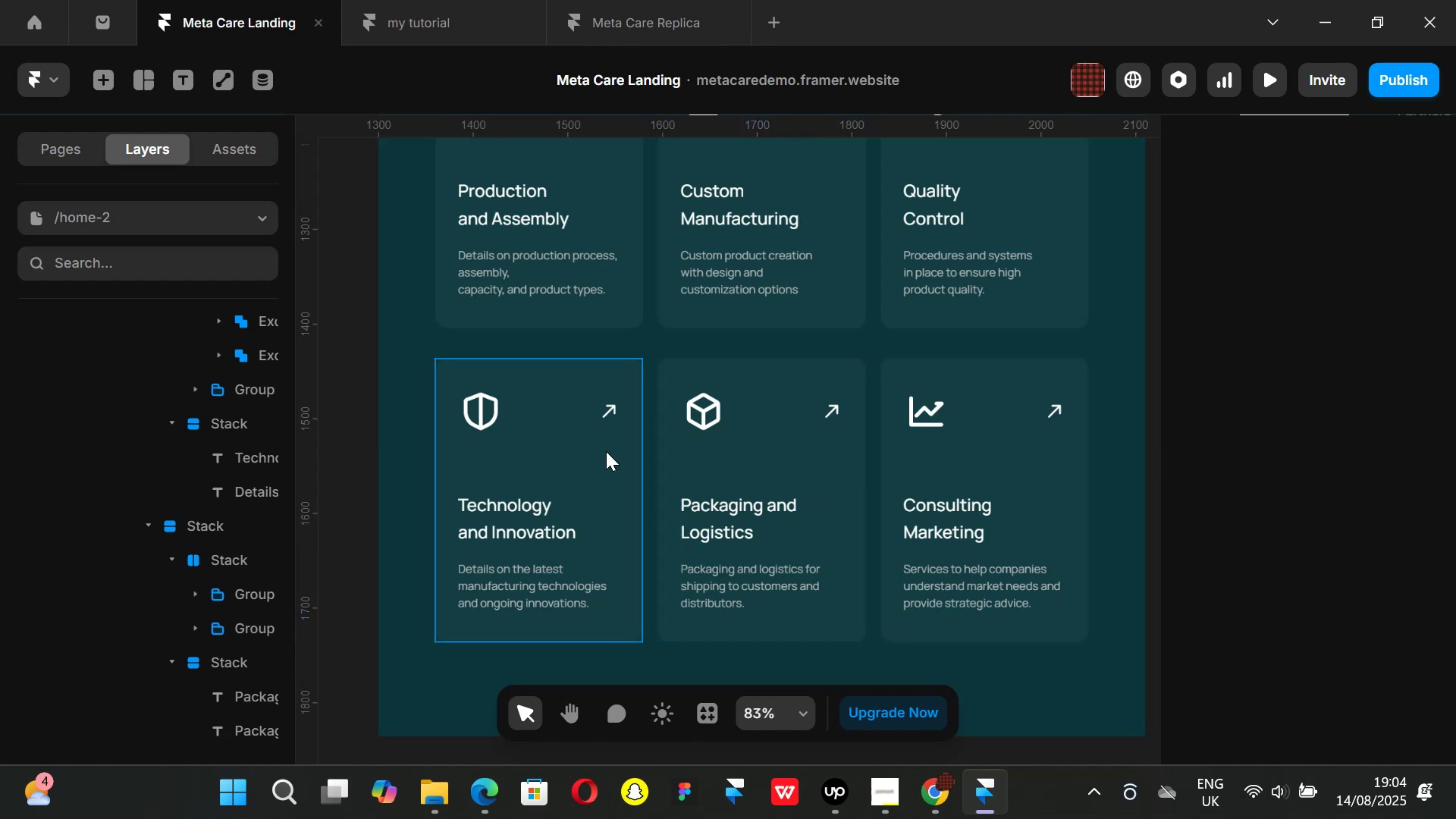 
key(Control+ControlLeft)
 